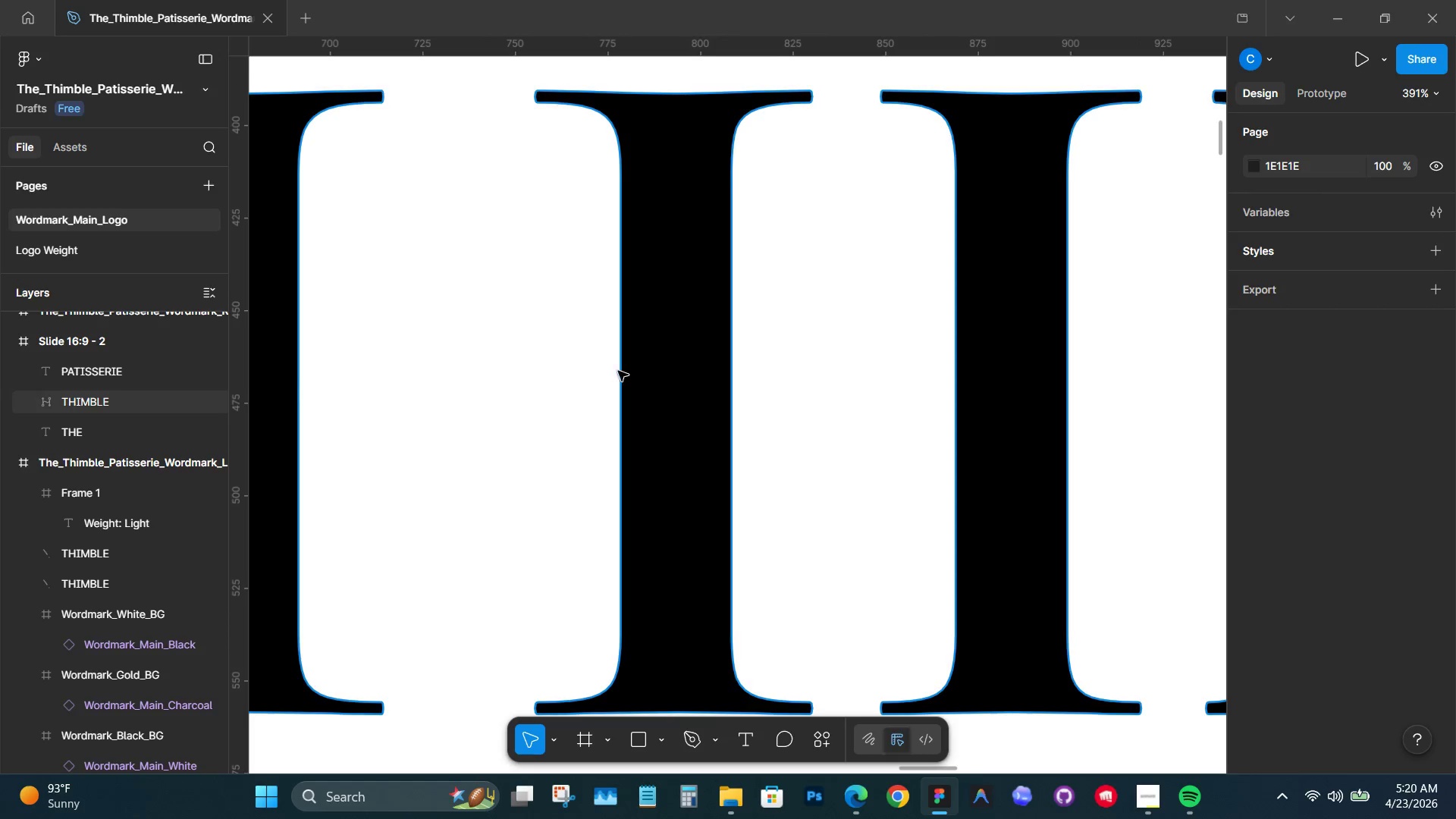 
hold_key(key=ControlLeft, duration=0.52)
 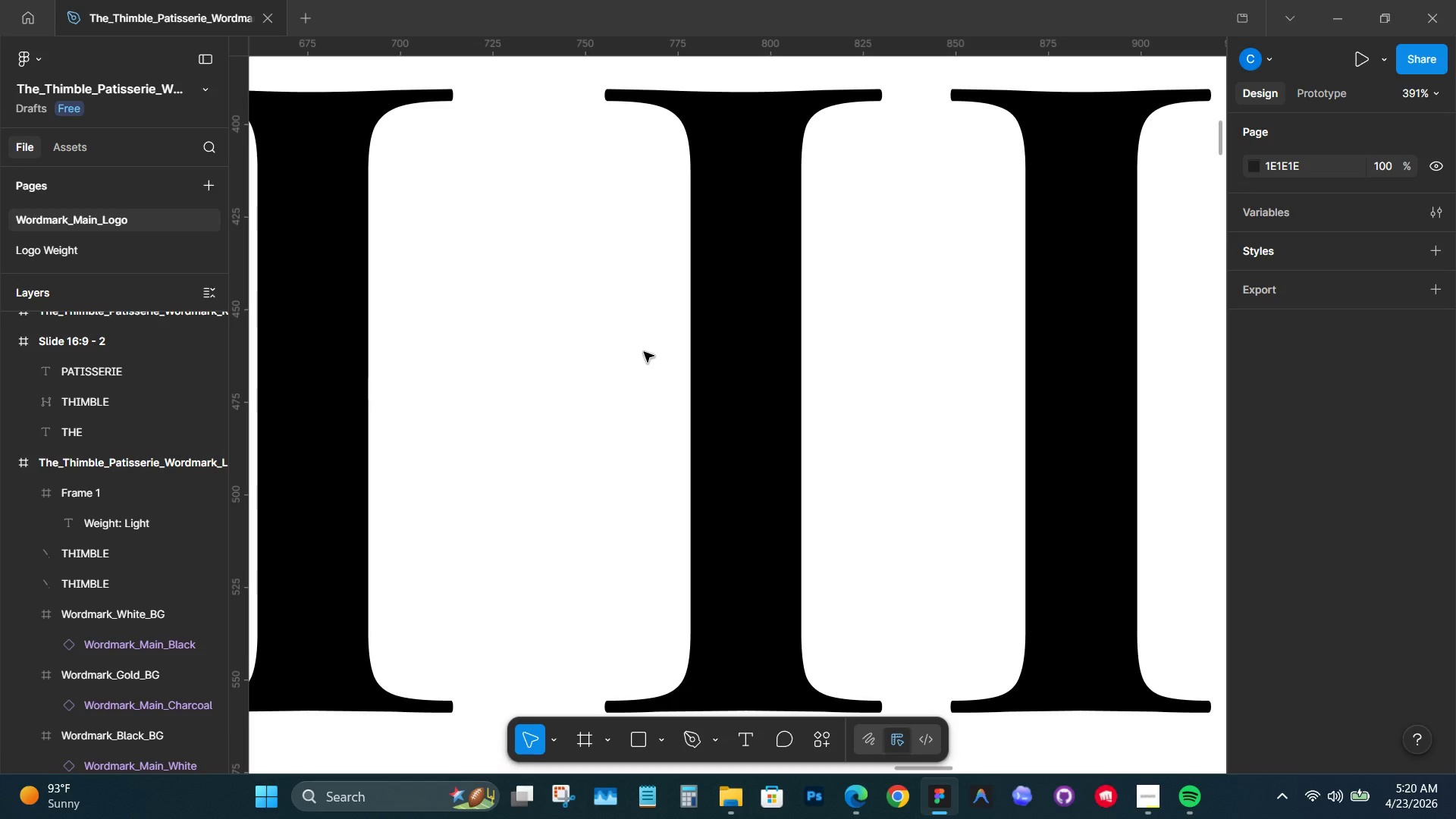 
double_click([644, 352])
 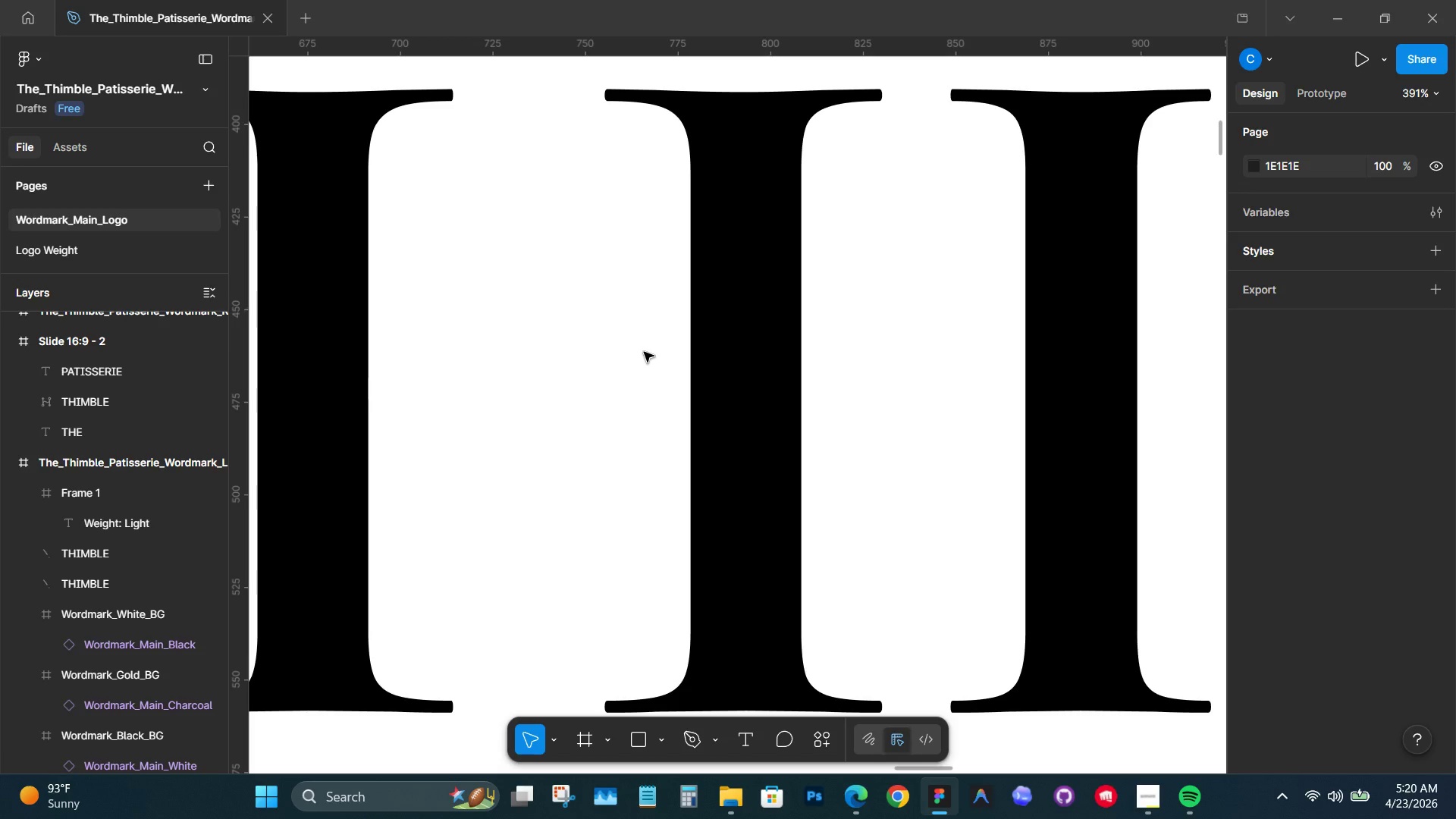 
key(Control+V)
 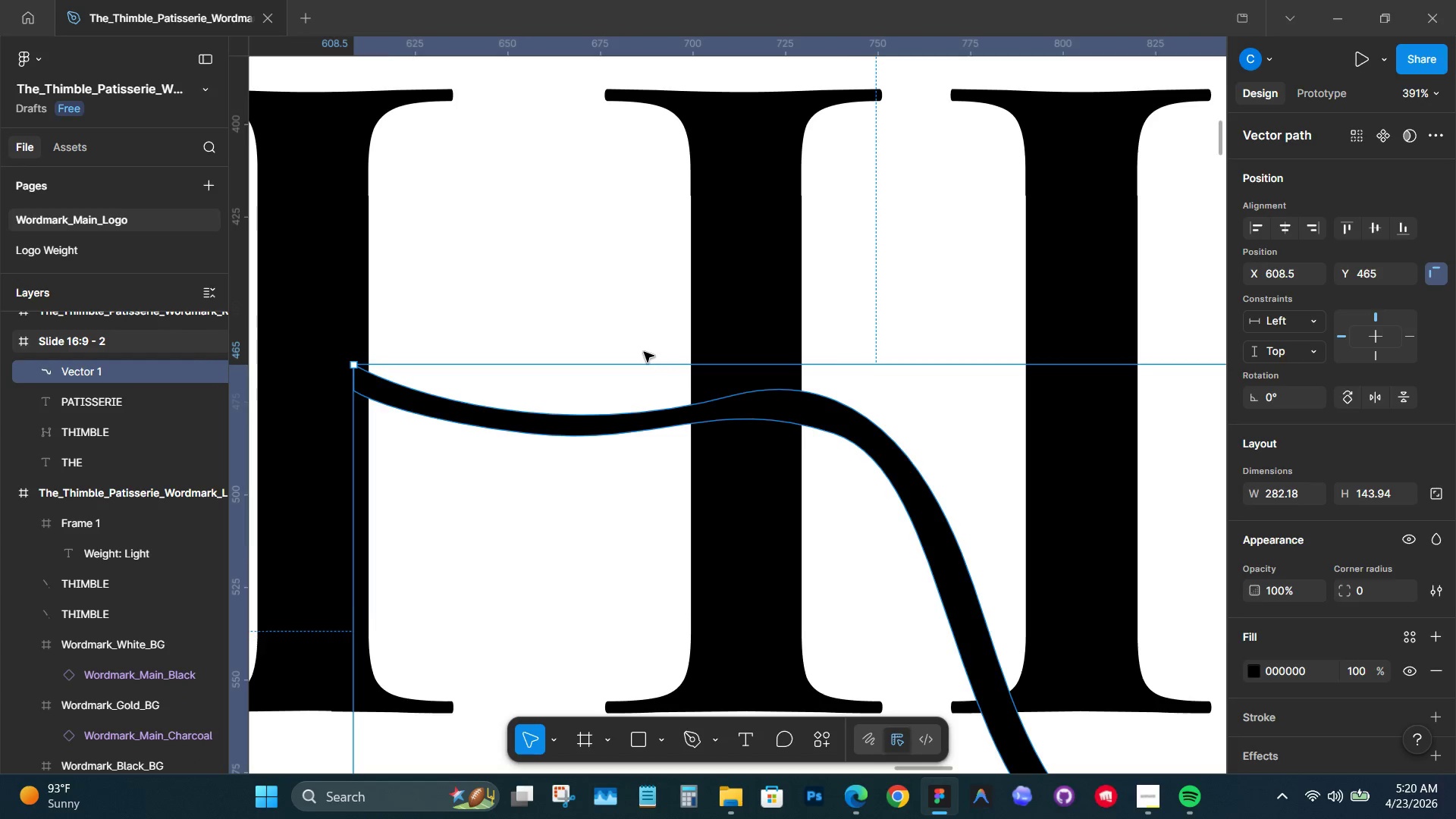 
scroll: coordinate [644, 352], scroll_direction: down, amount: 5.0
 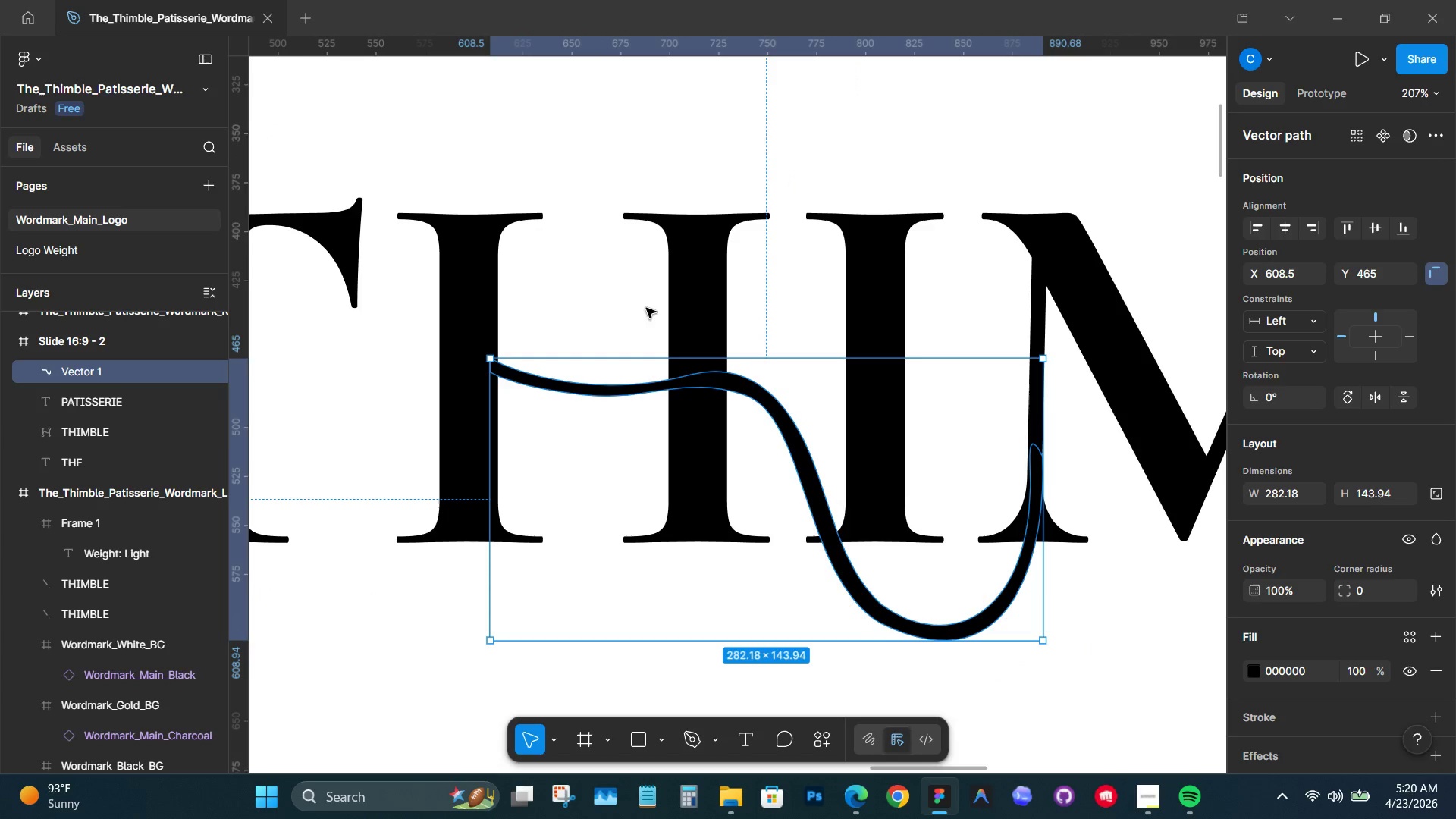 
left_click([633, 173])
 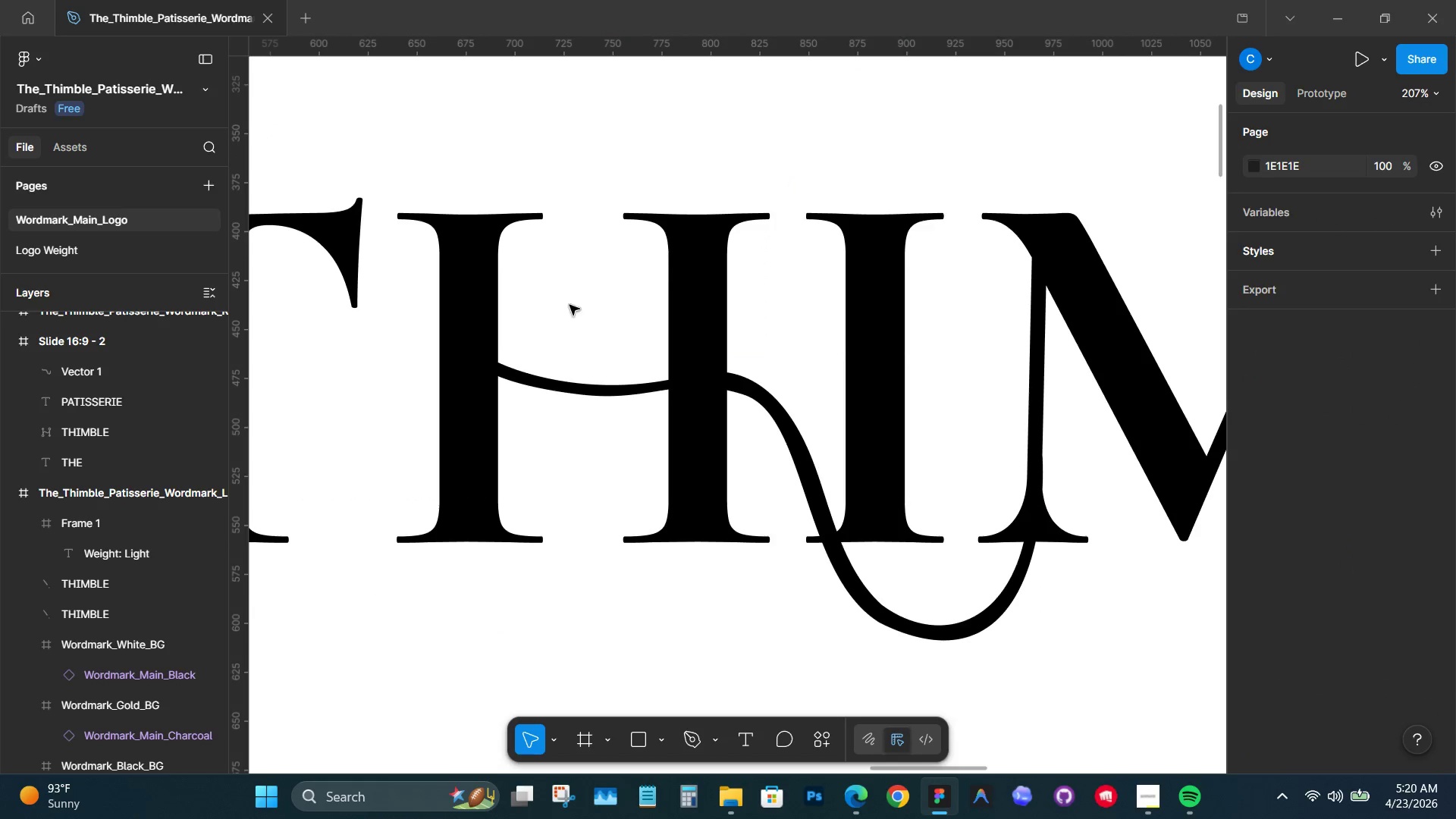 
left_click([448, 340])
 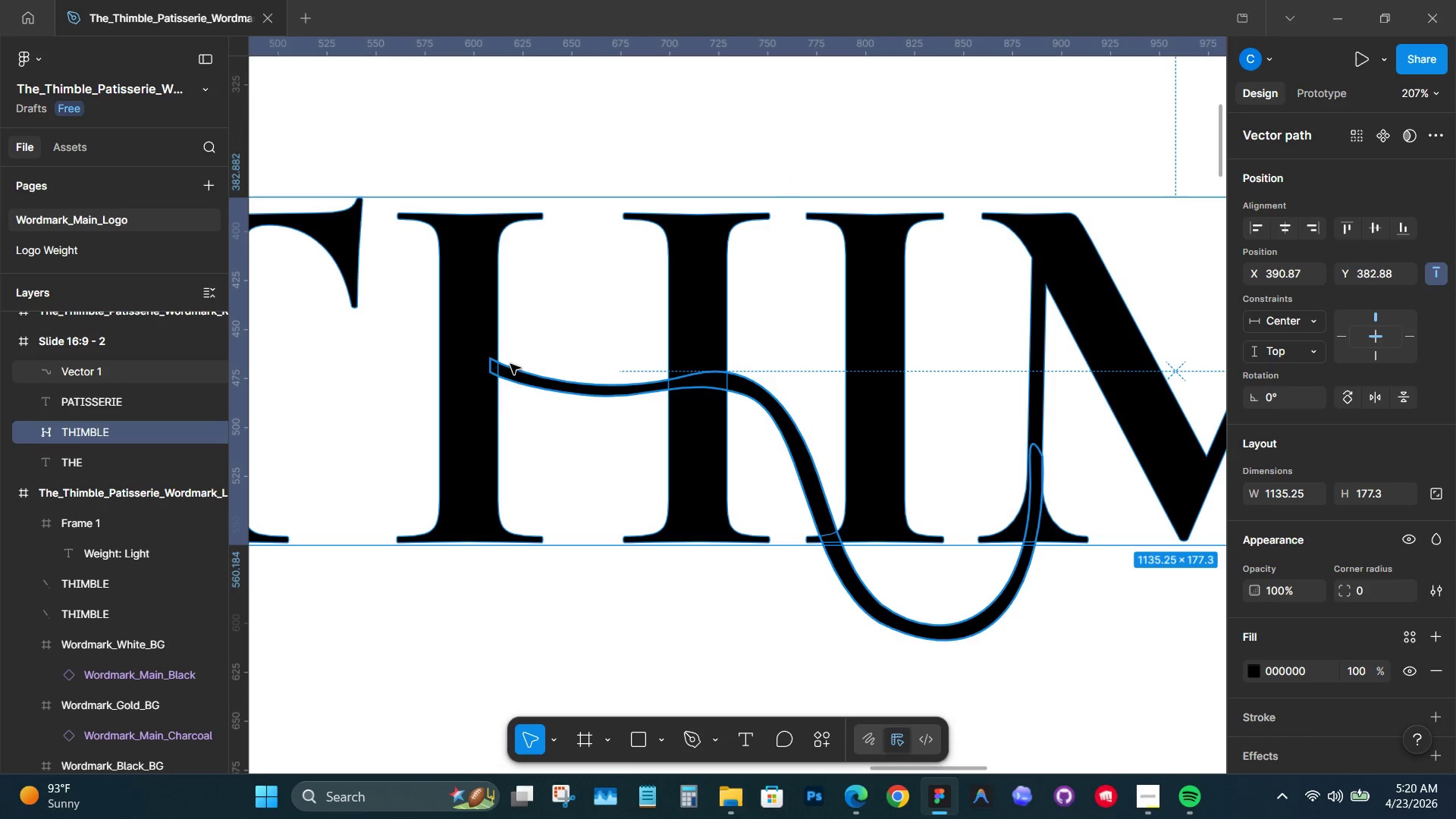 
hold_key(key=ShiftLeft, duration=0.58)
left_click([623, 388])
 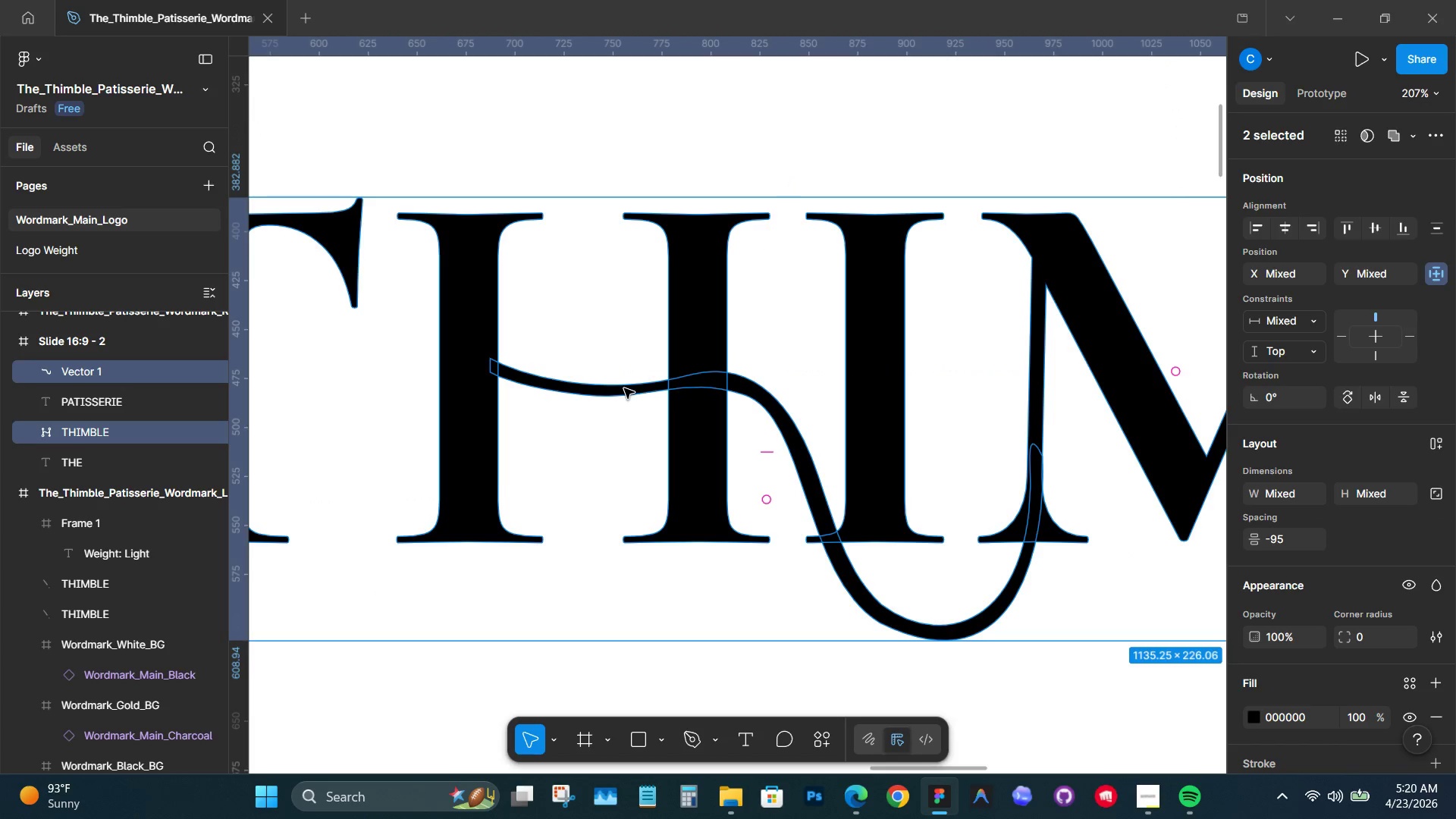 
key(M)
 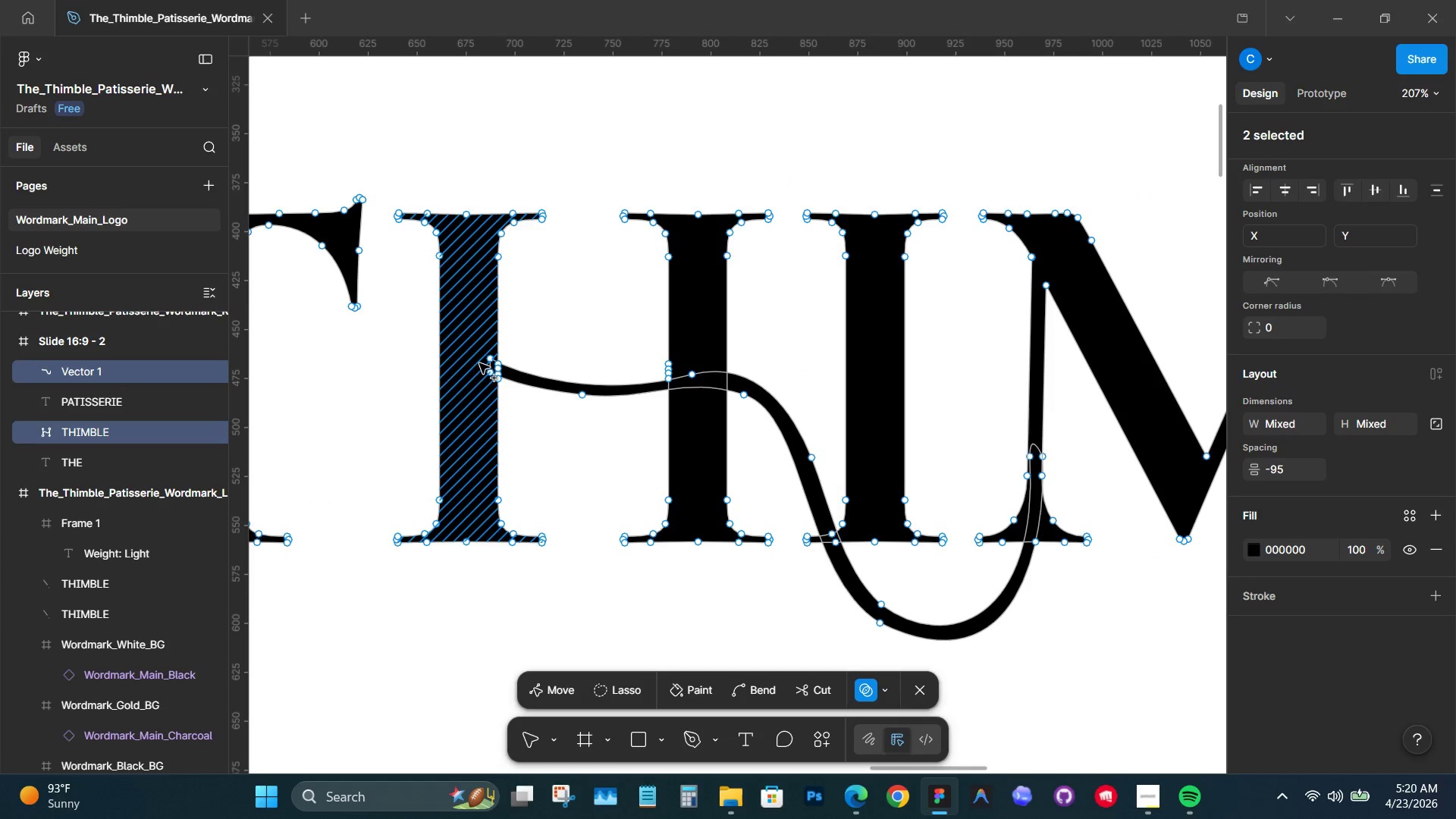 
left_click_drag(start_coordinate=[473, 360], to_coordinate=[512, 371])
 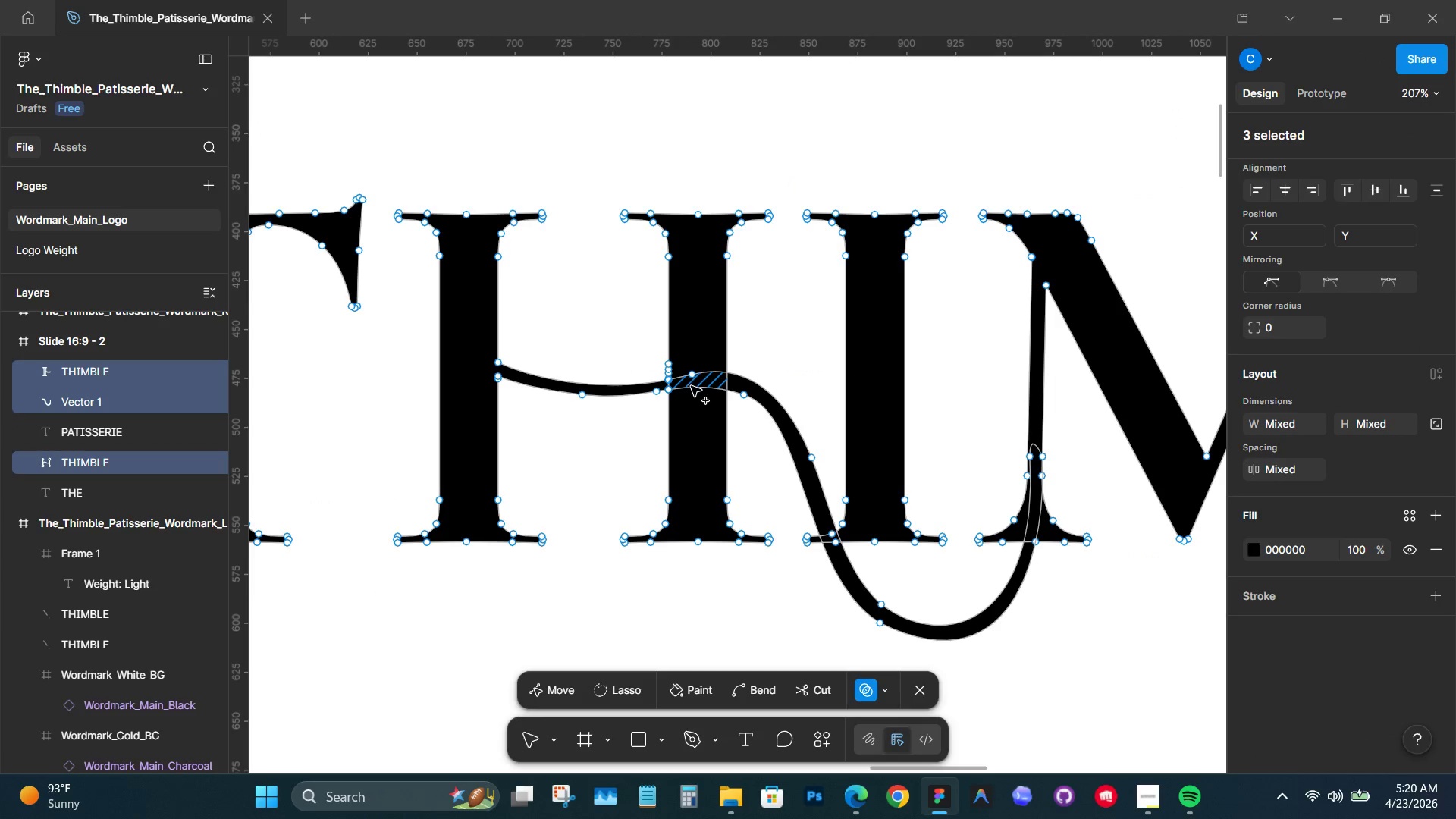 
left_click_drag(start_coordinate=[692, 384], to_coordinate=[664, 387])
 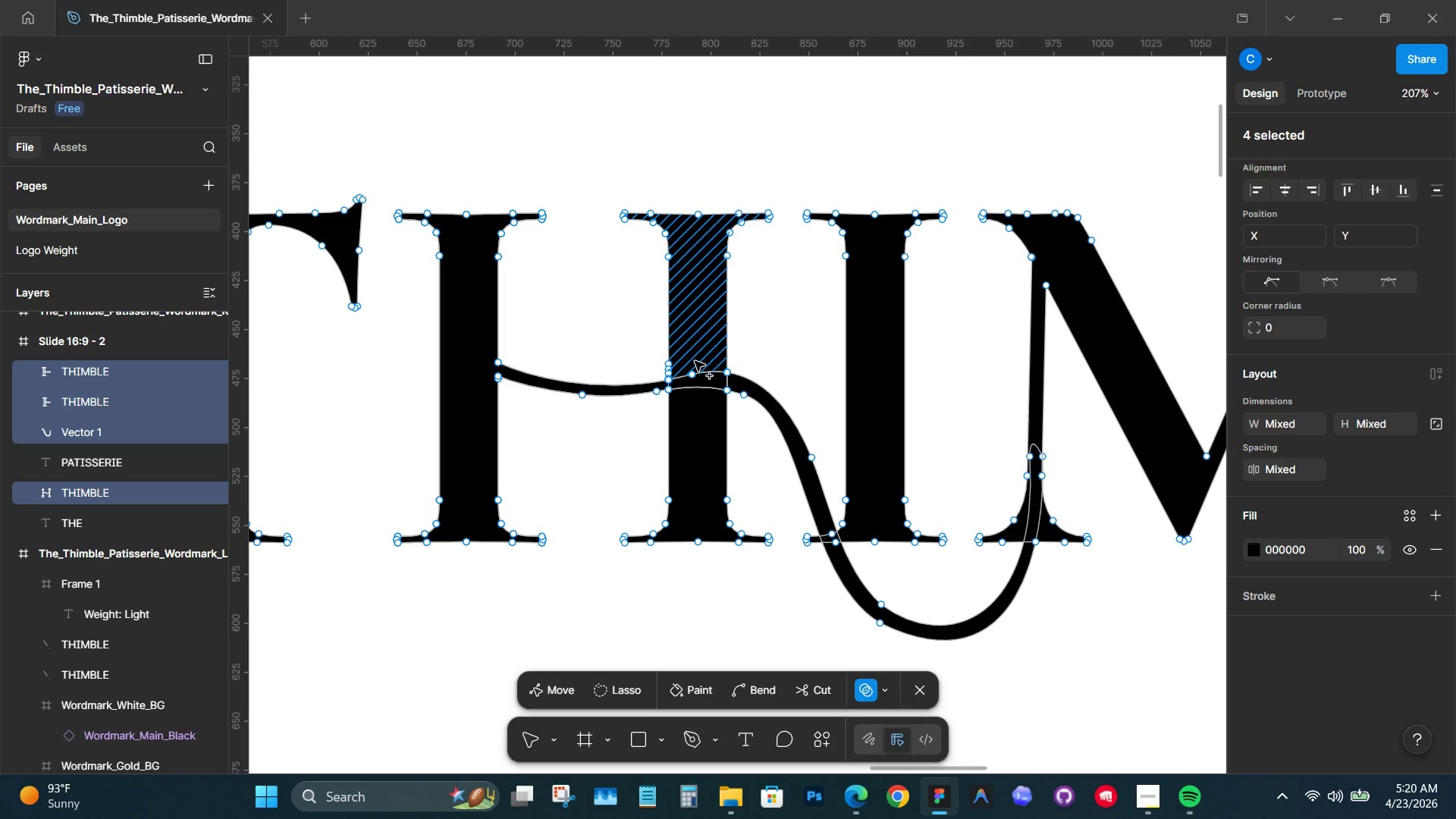 
left_click_drag(start_coordinate=[694, 347], to_coordinate=[697, 409])
 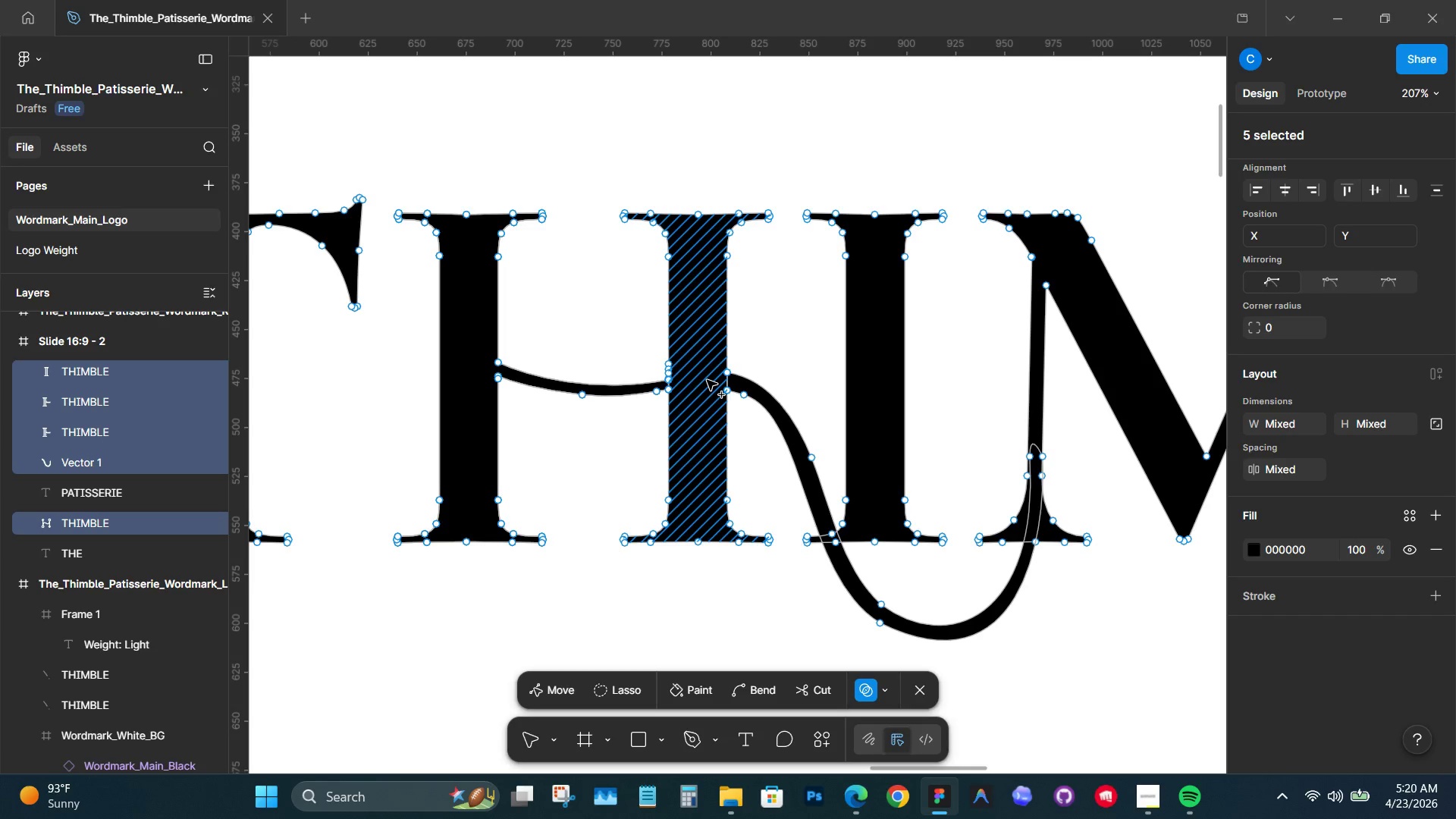 
left_click_drag(start_coordinate=[707, 380], to_coordinate=[739, 391])
 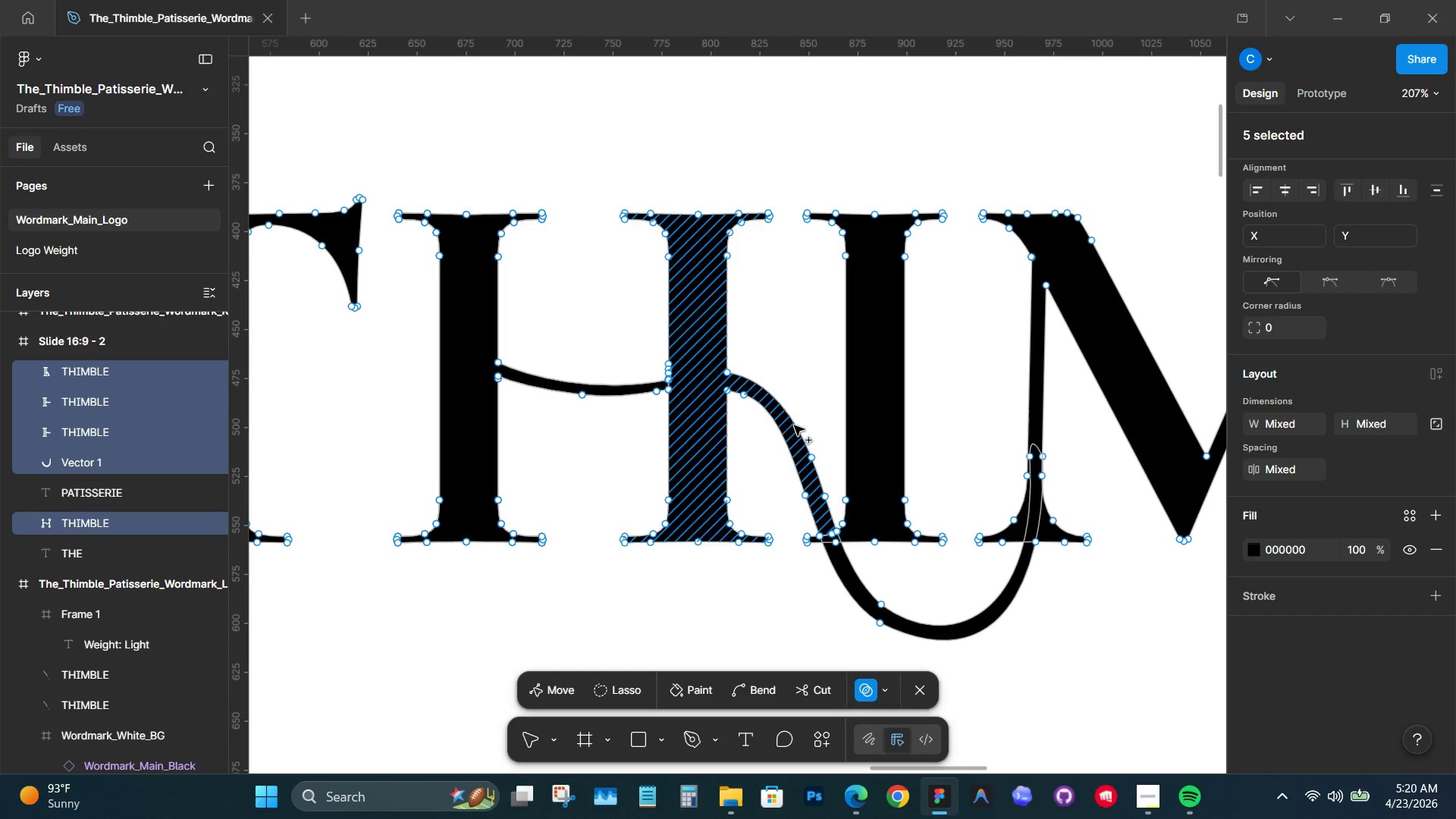 
hold_key(key=Space, duration=0.75)
 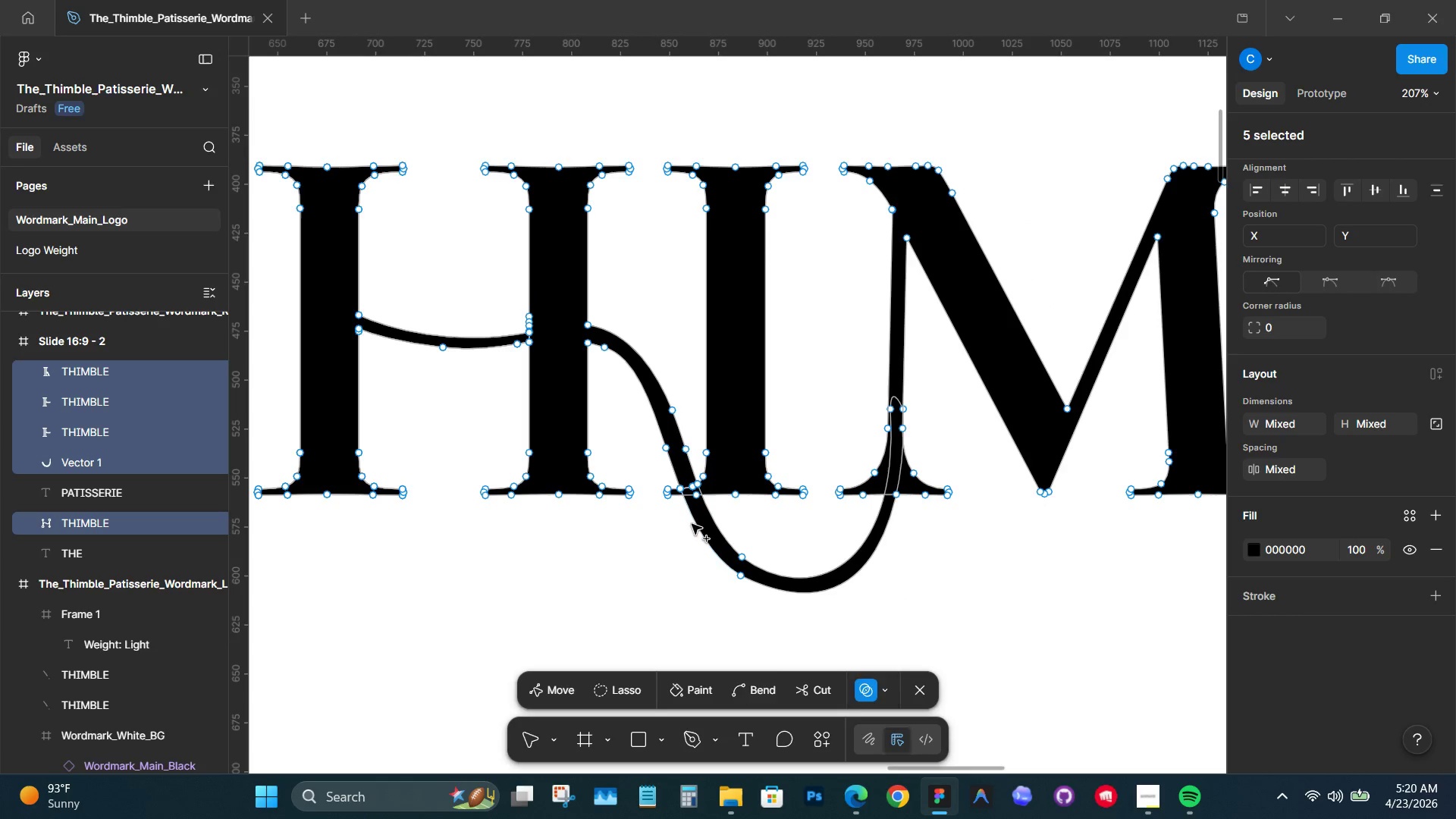 
left_click_drag(start_coordinate=[864, 463], to_coordinate=[725, 416])
 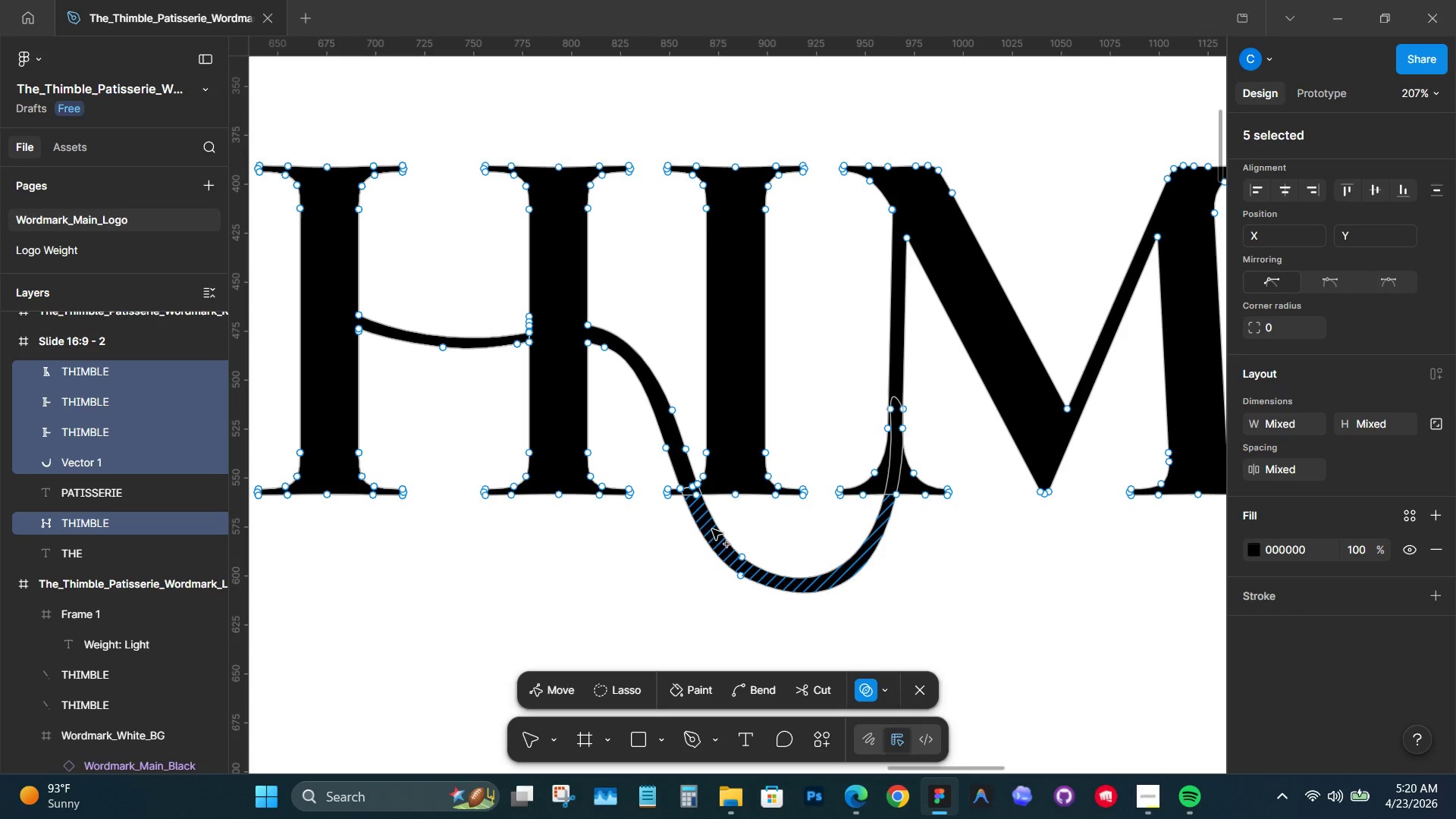 
key(Control+ControlLeft)
 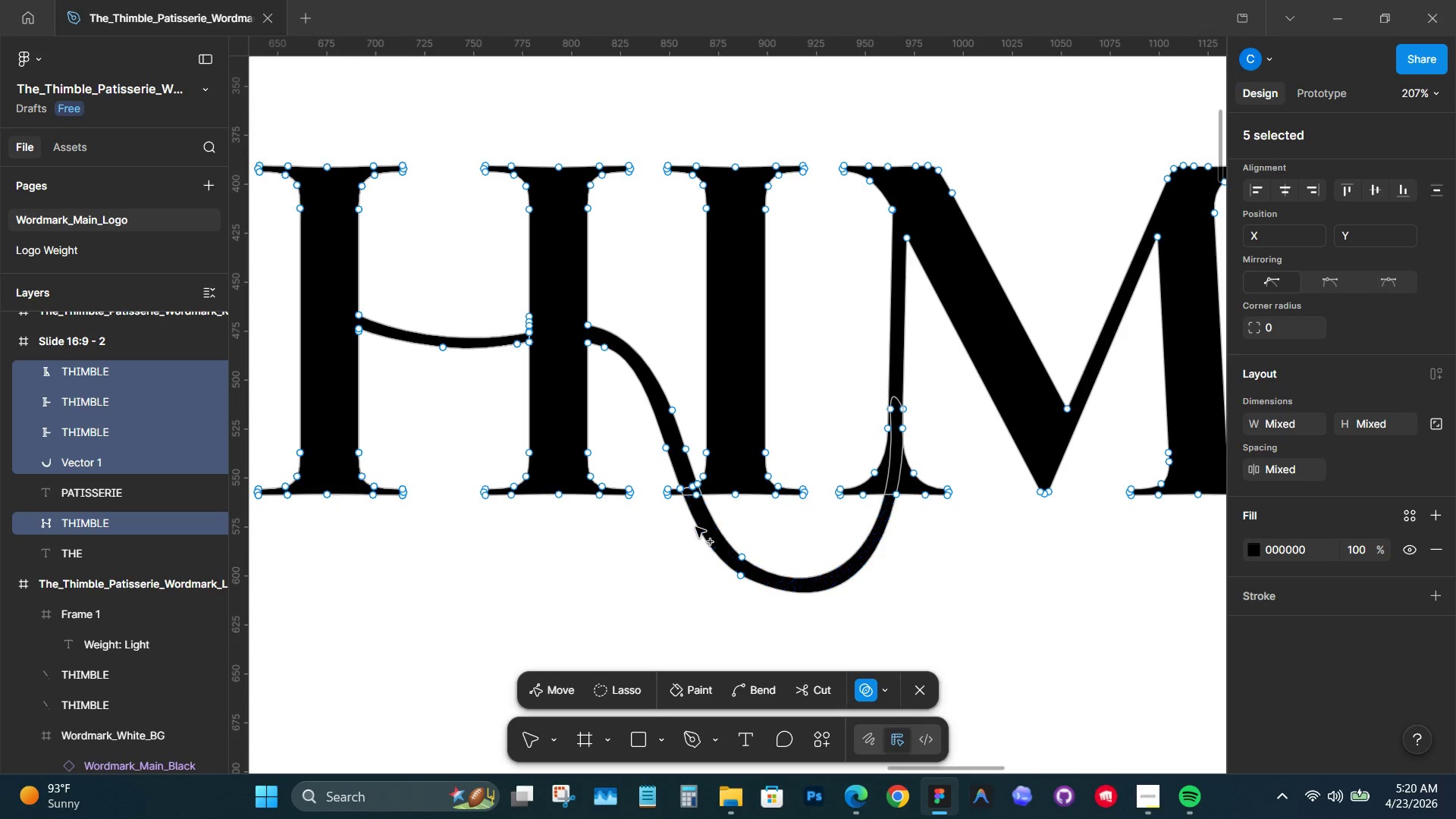 
hold_key(key=AltLeft, duration=0.58)
hold_key(key=ControlLeft, duration=2.09)
scroll: coordinate [692, 499], scroll_direction: up, amount: 12.0
 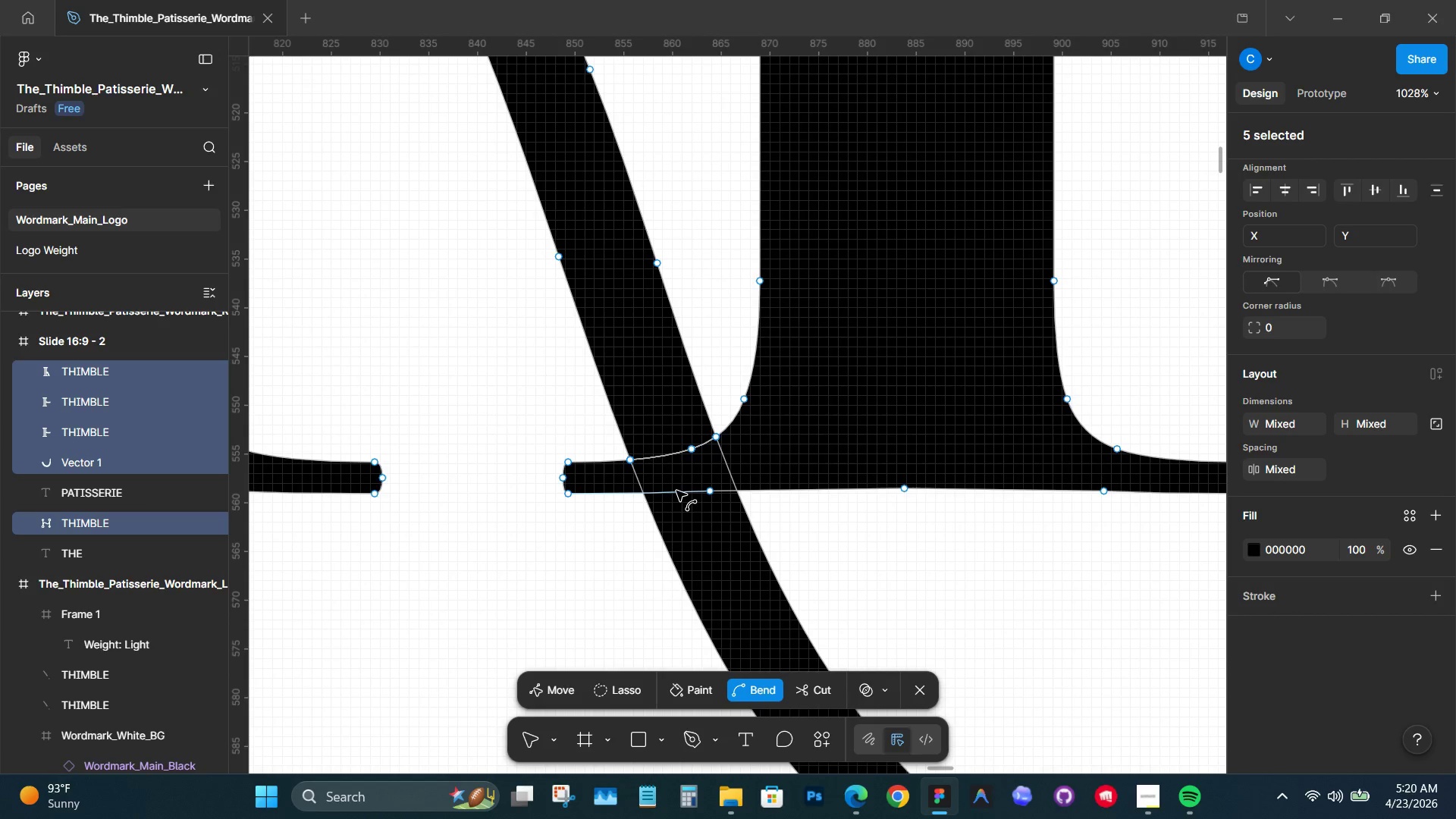 
hold_key(key=Space, duration=0.86)
 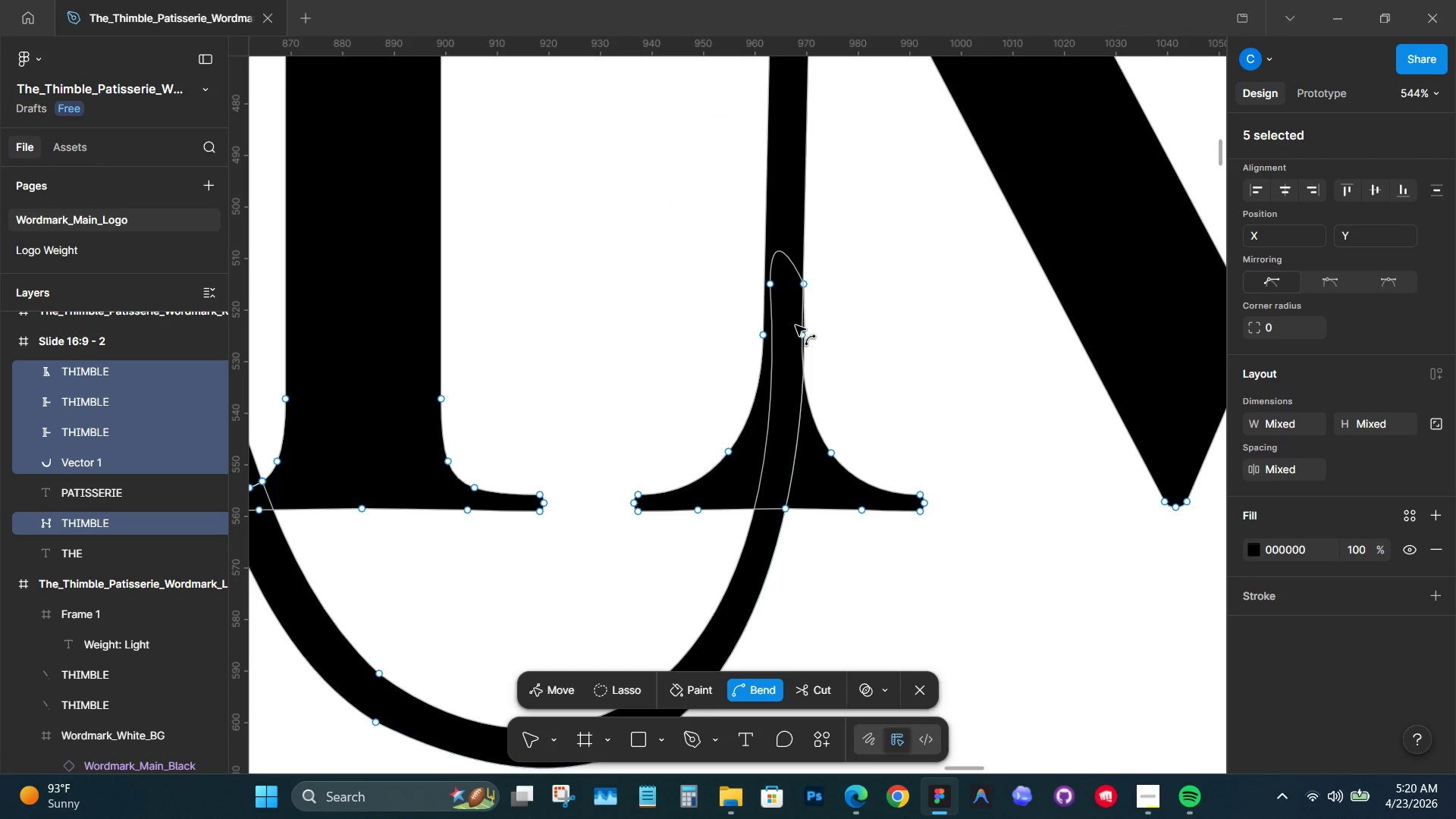 
scroll: coordinate [656, 485], scroll_direction: down, amount: 6.0
 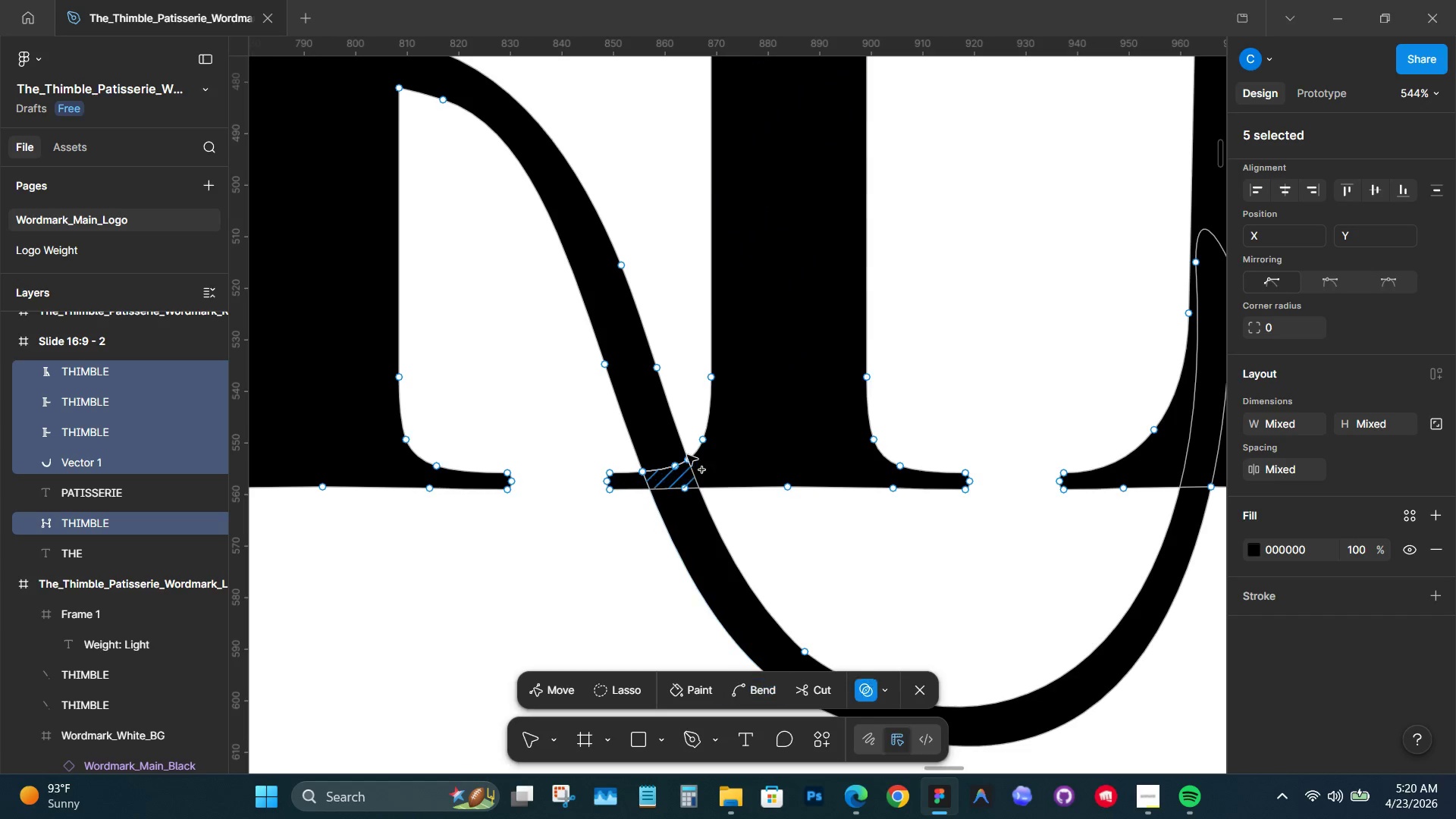 
left_click_drag(start_coordinate=[904, 344], to_coordinate=[479, 366])
 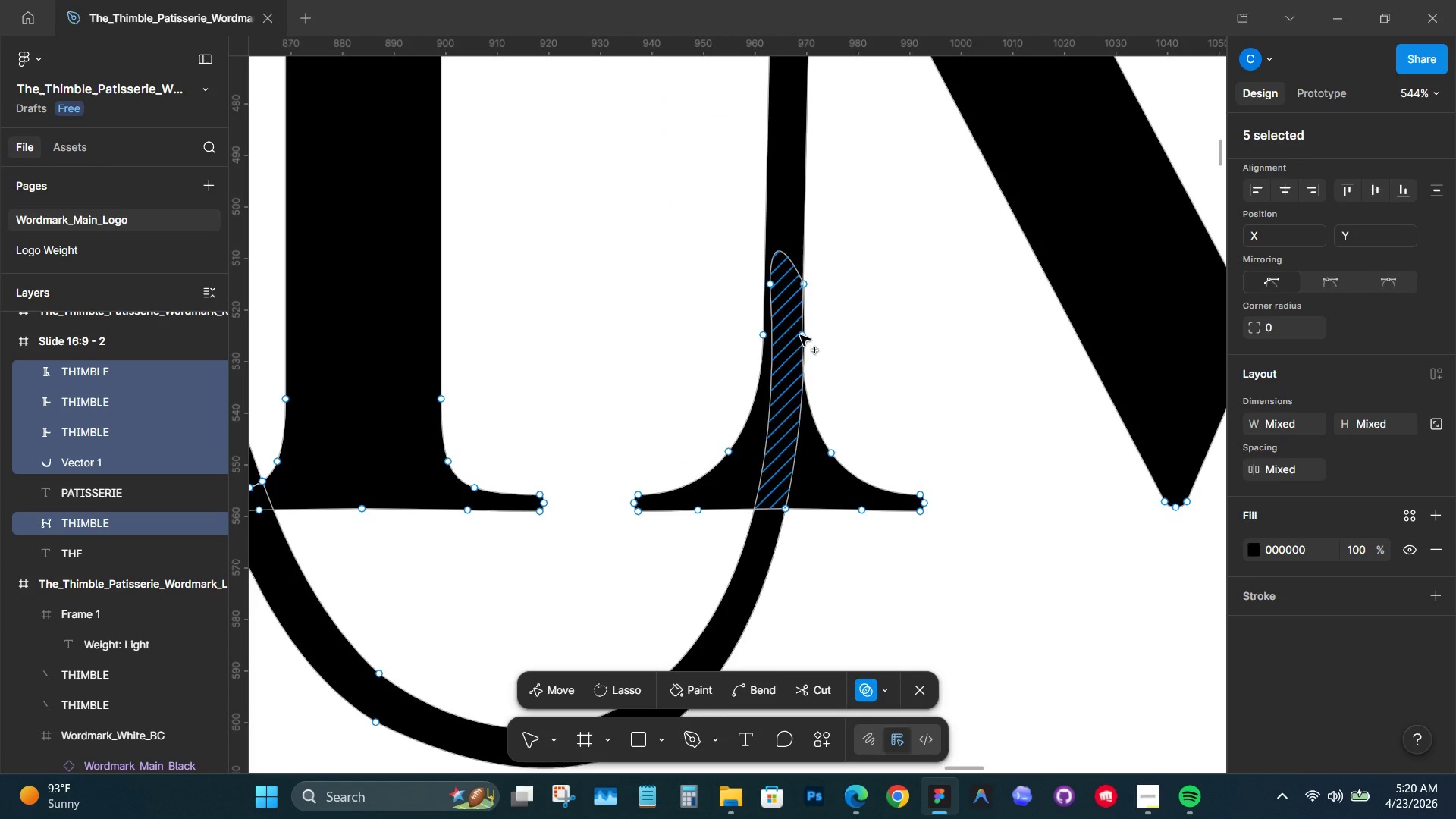 
hold_key(key=ControlLeft, duration=1.48)
scroll: coordinate [786, 324], scroll_direction: up, amount: 5.0
 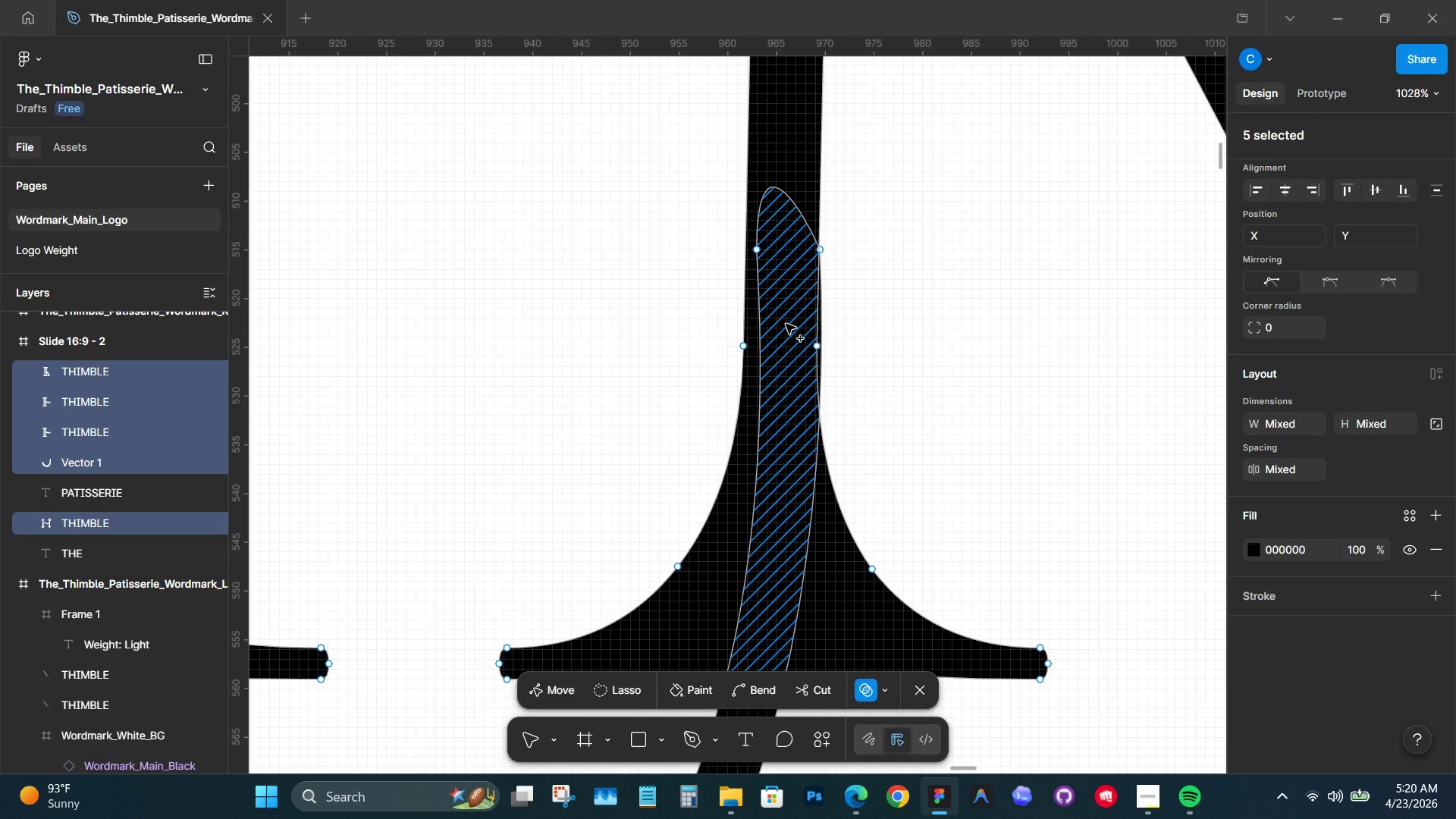 
hold_key(key=ControlLeft, duration=0.75)
 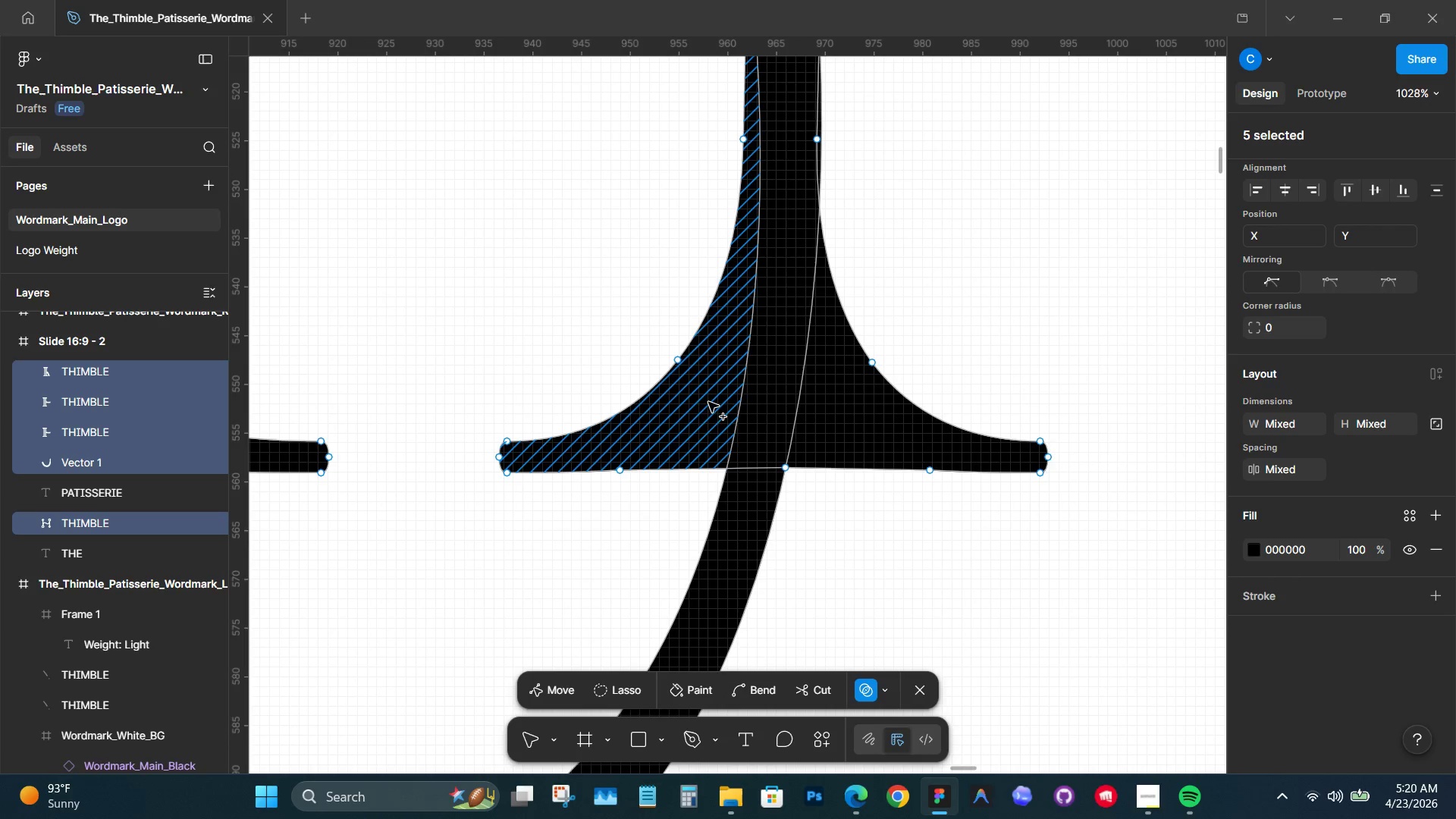 
scroll: coordinate [786, 324], scroll_direction: down, amount: 4.0
 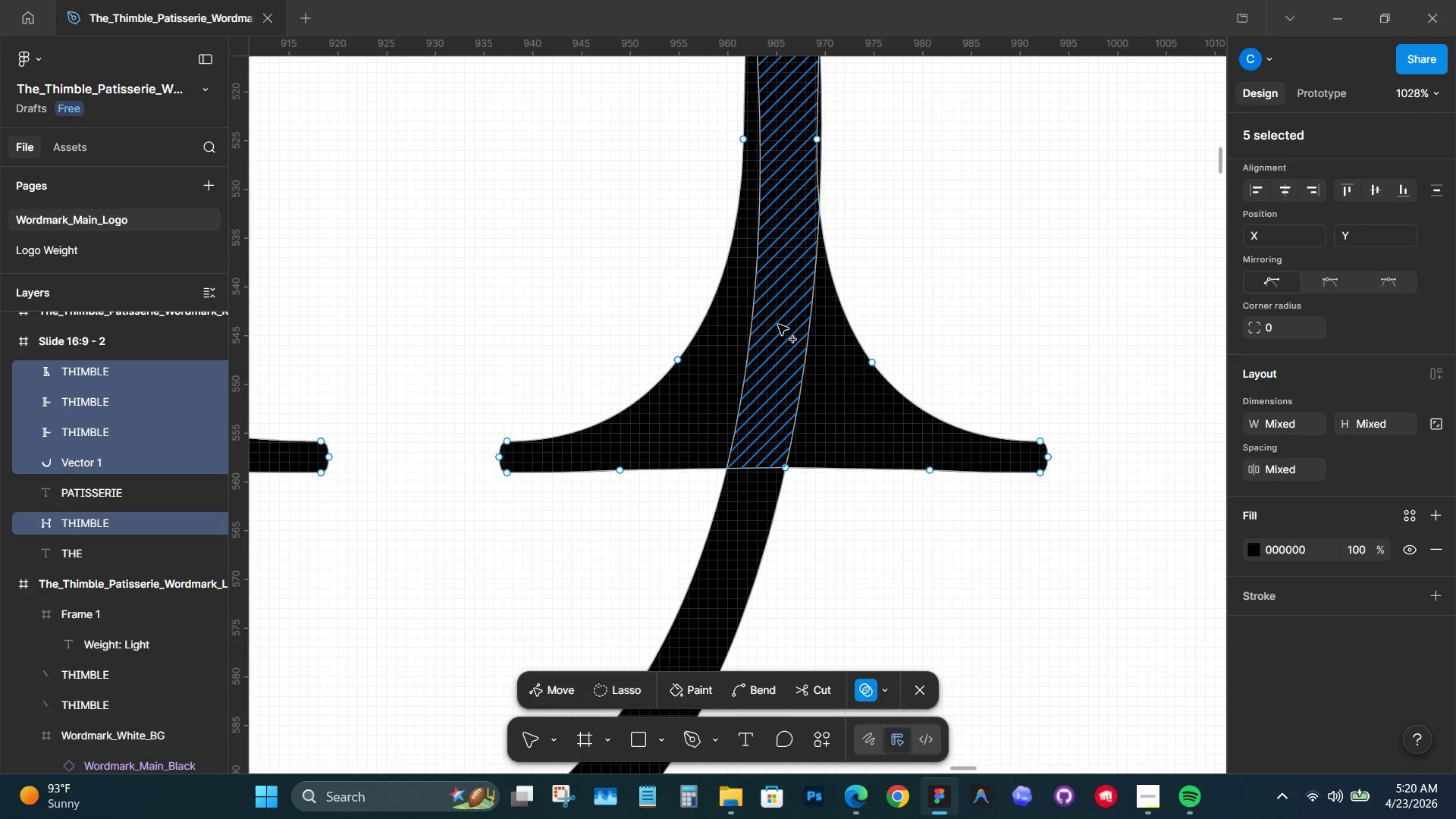 
hold_key(key=AltLeft, duration=0.55)
 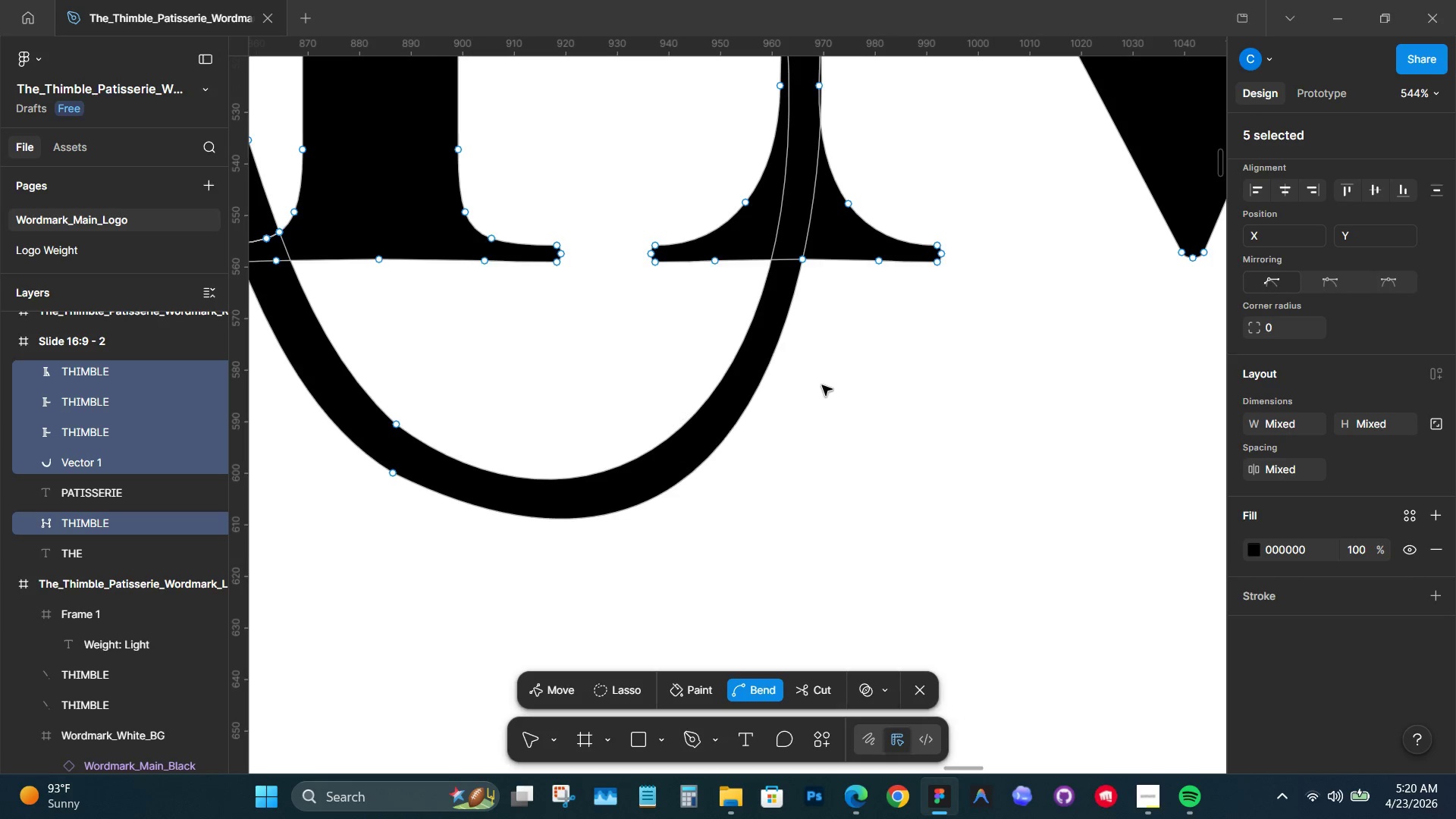 
hold_key(key=ControlLeft, duration=0.59)
 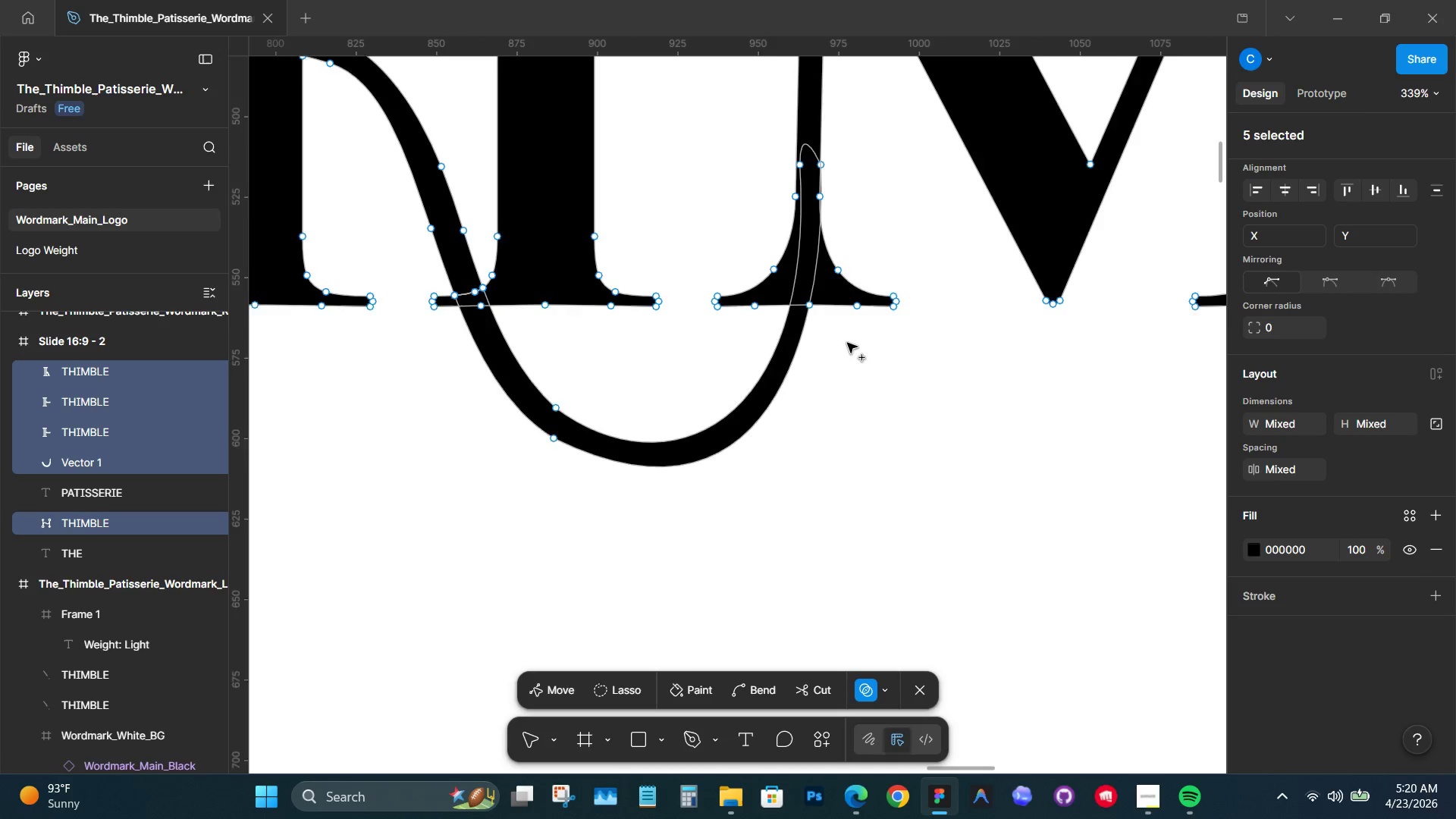 
scroll: coordinate [822, 381], scroll_direction: down, amount: 14.0
 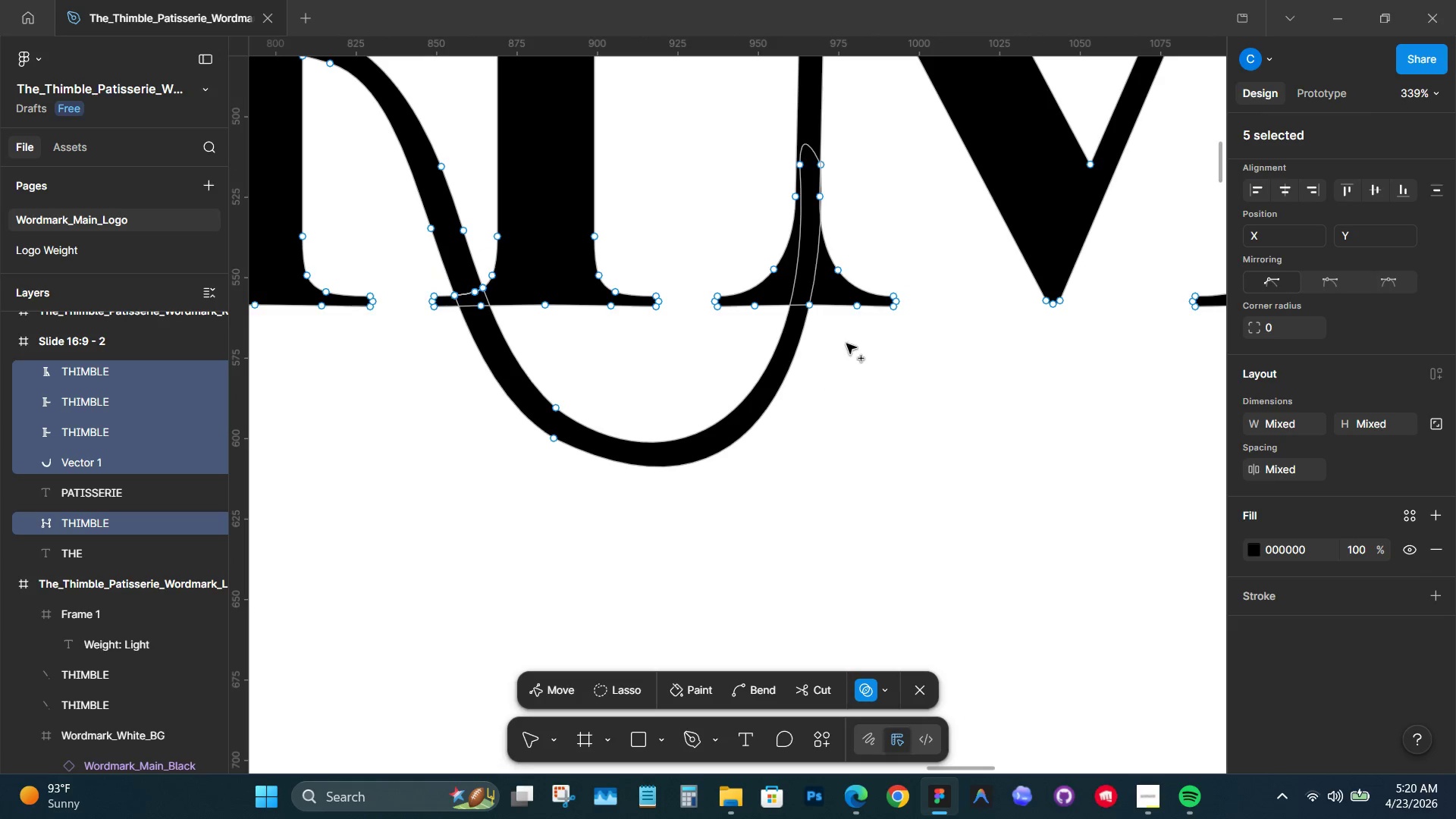 
scroll: coordinate [847, 343], scroll_direction: up, amount: 4.0
 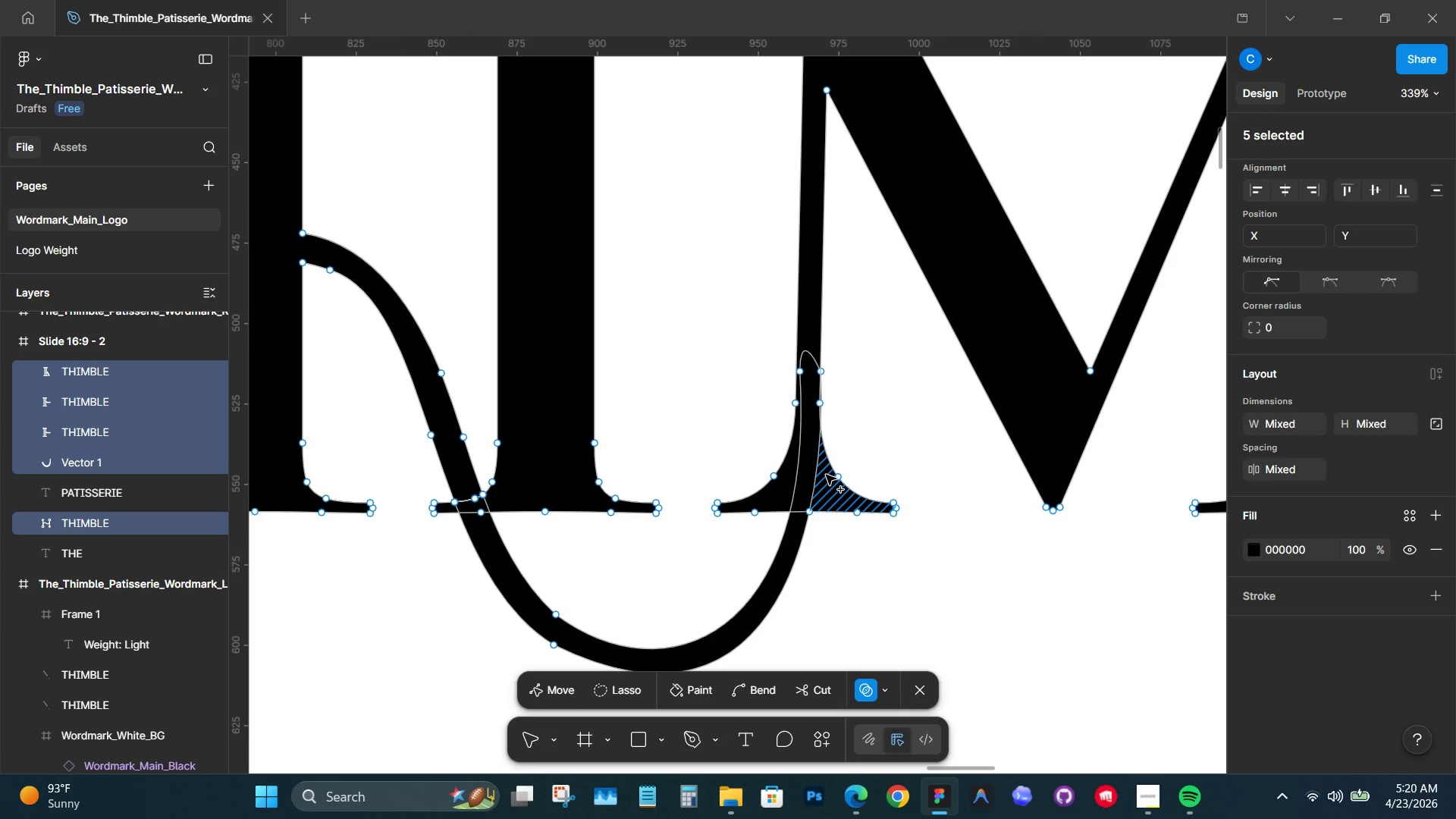 
left_click([826, 475])
 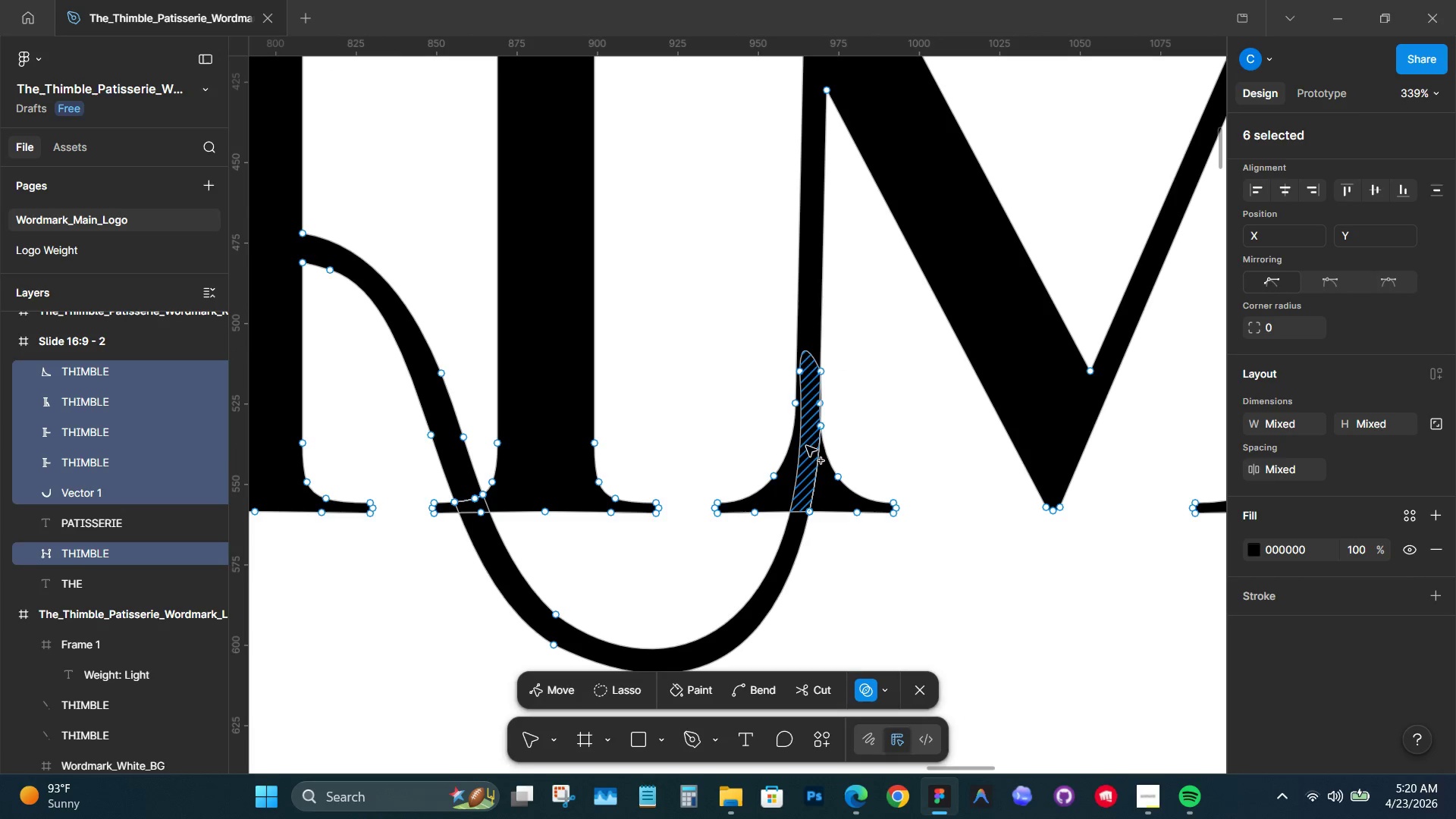 
left_click_drag(start_coordinate=[805, 436], to_coordinate=[812, 346])
 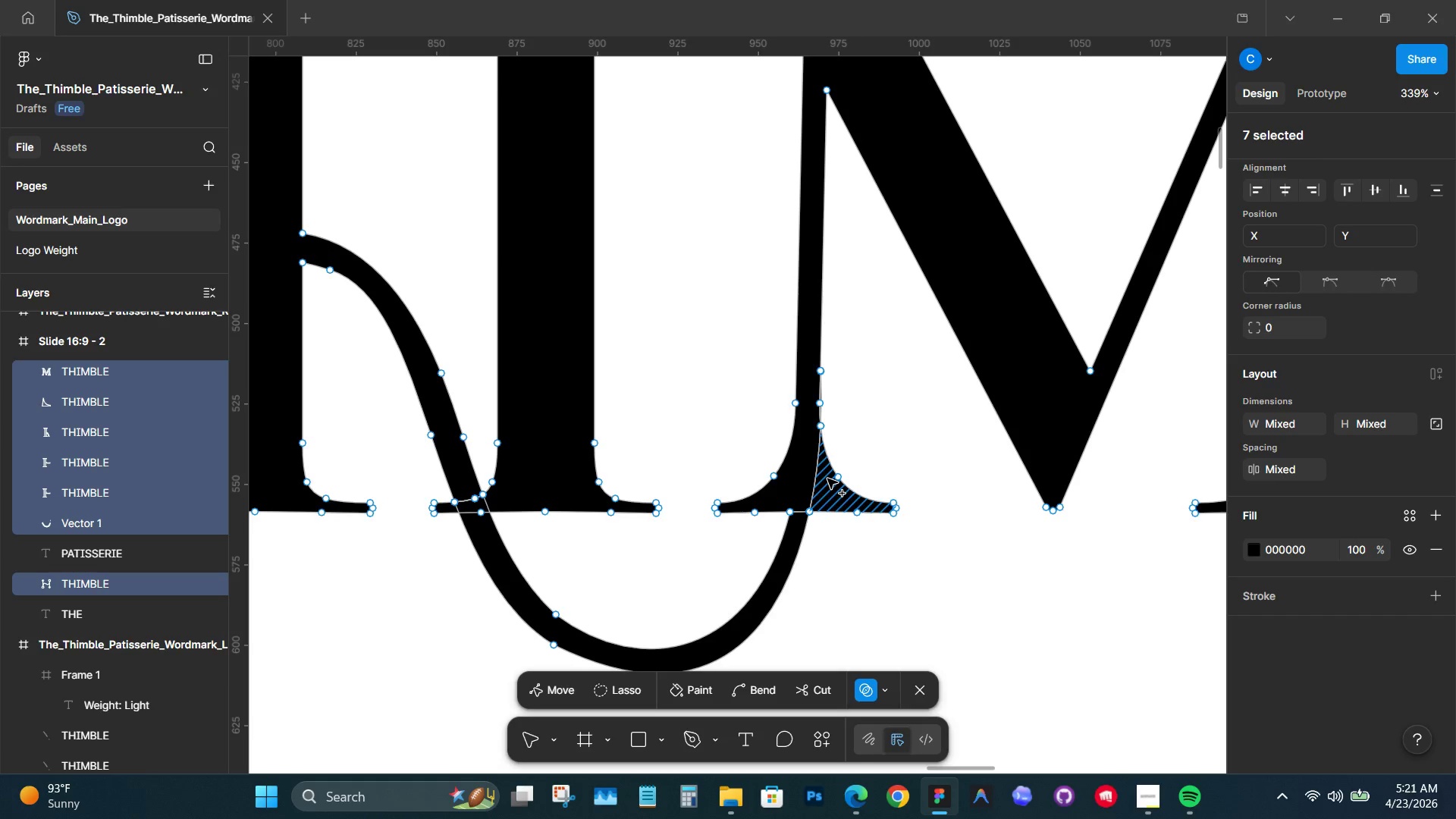 
key(V)
 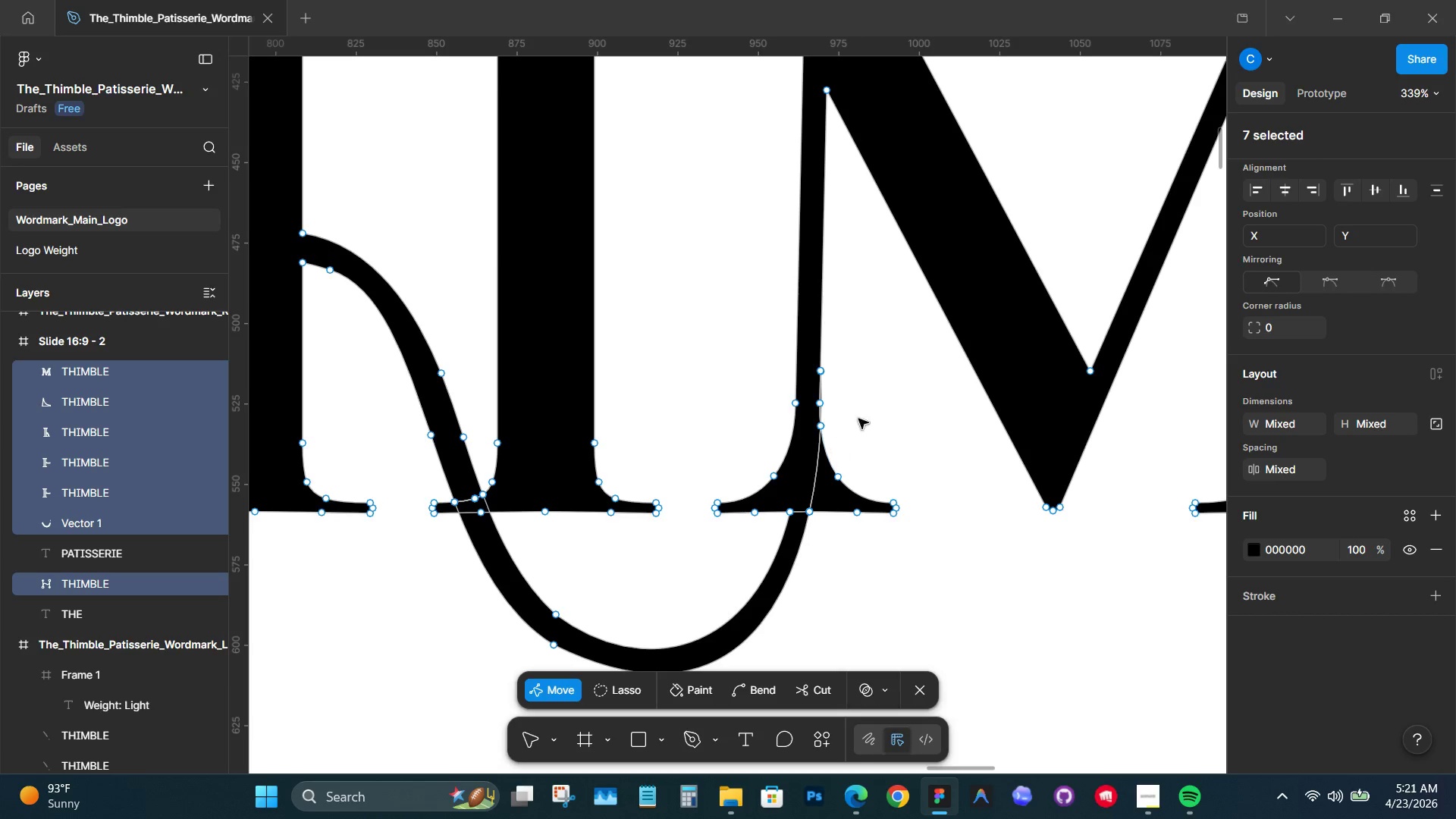 
left_click([864, 403])
 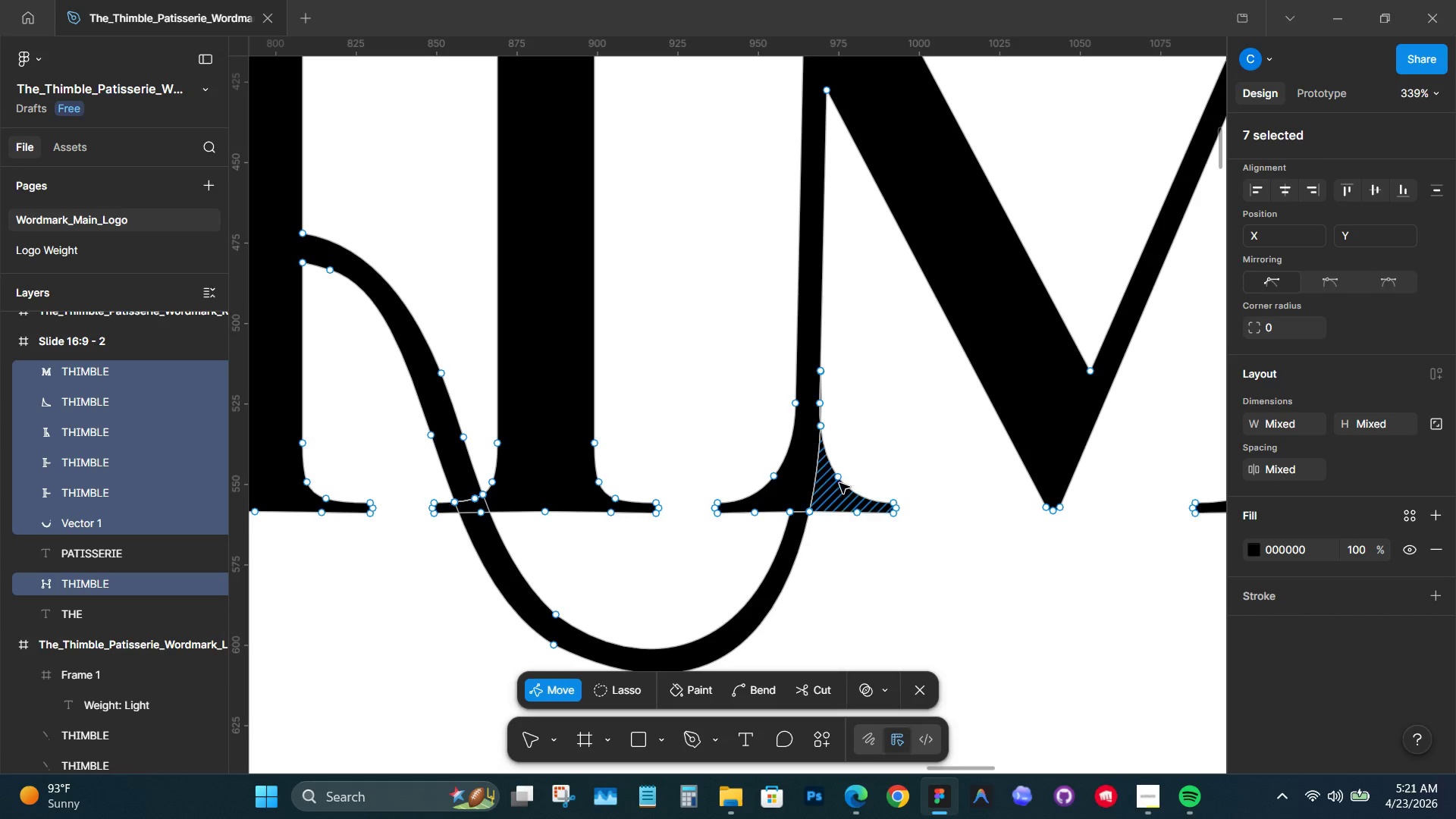 
left_click([838, 485])
 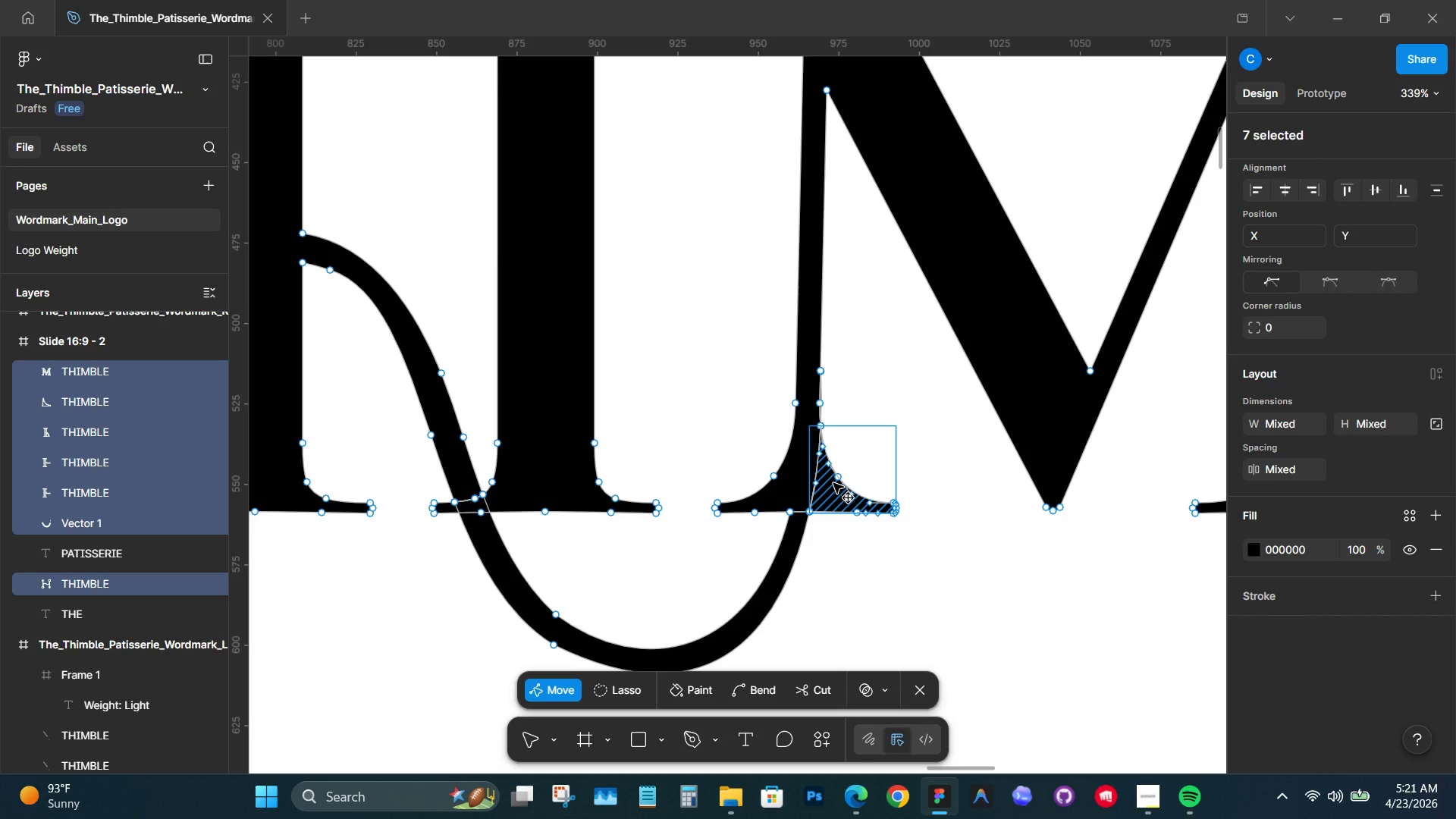 
key(Backspace)
 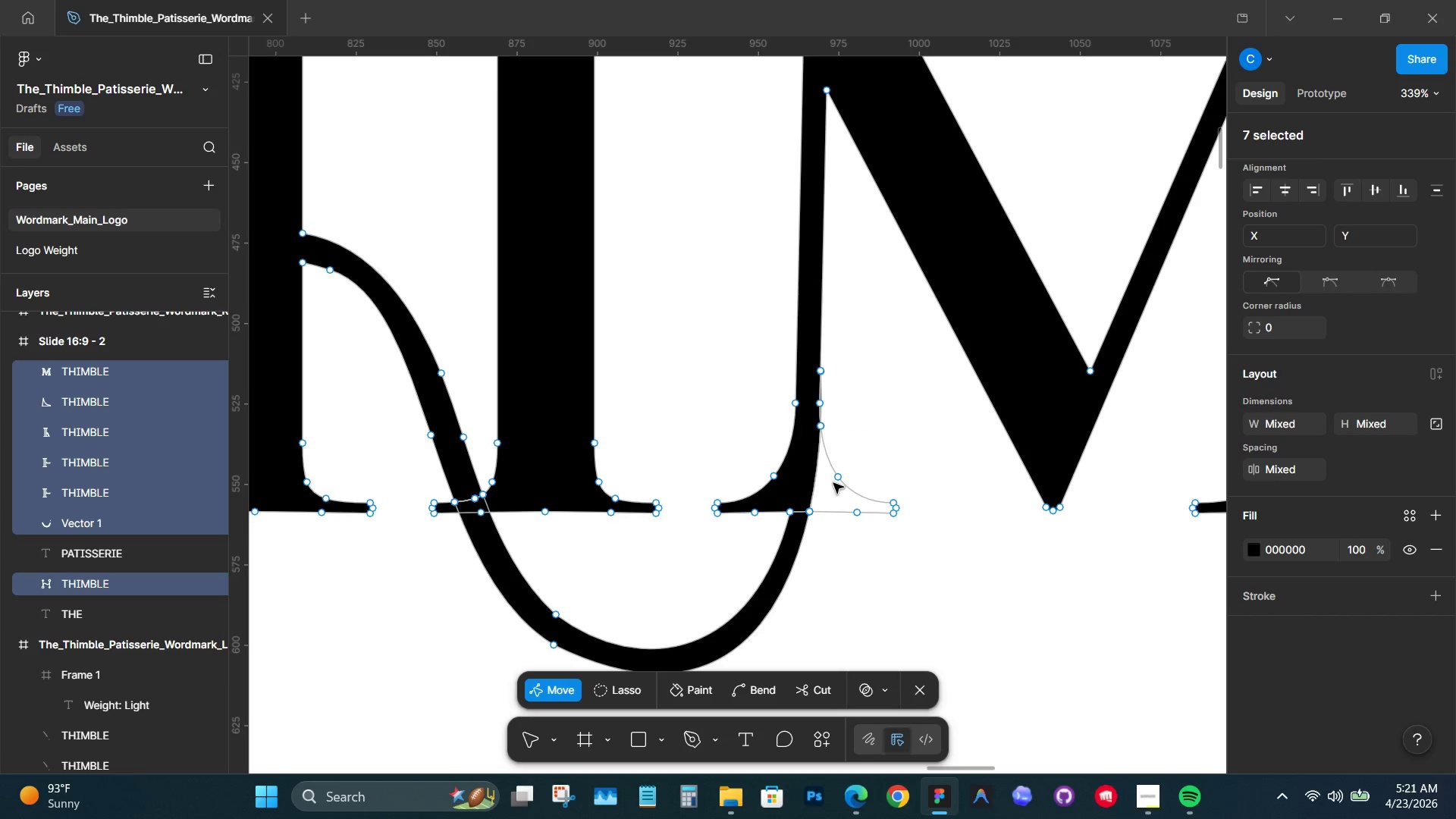 
key(Backspace)
 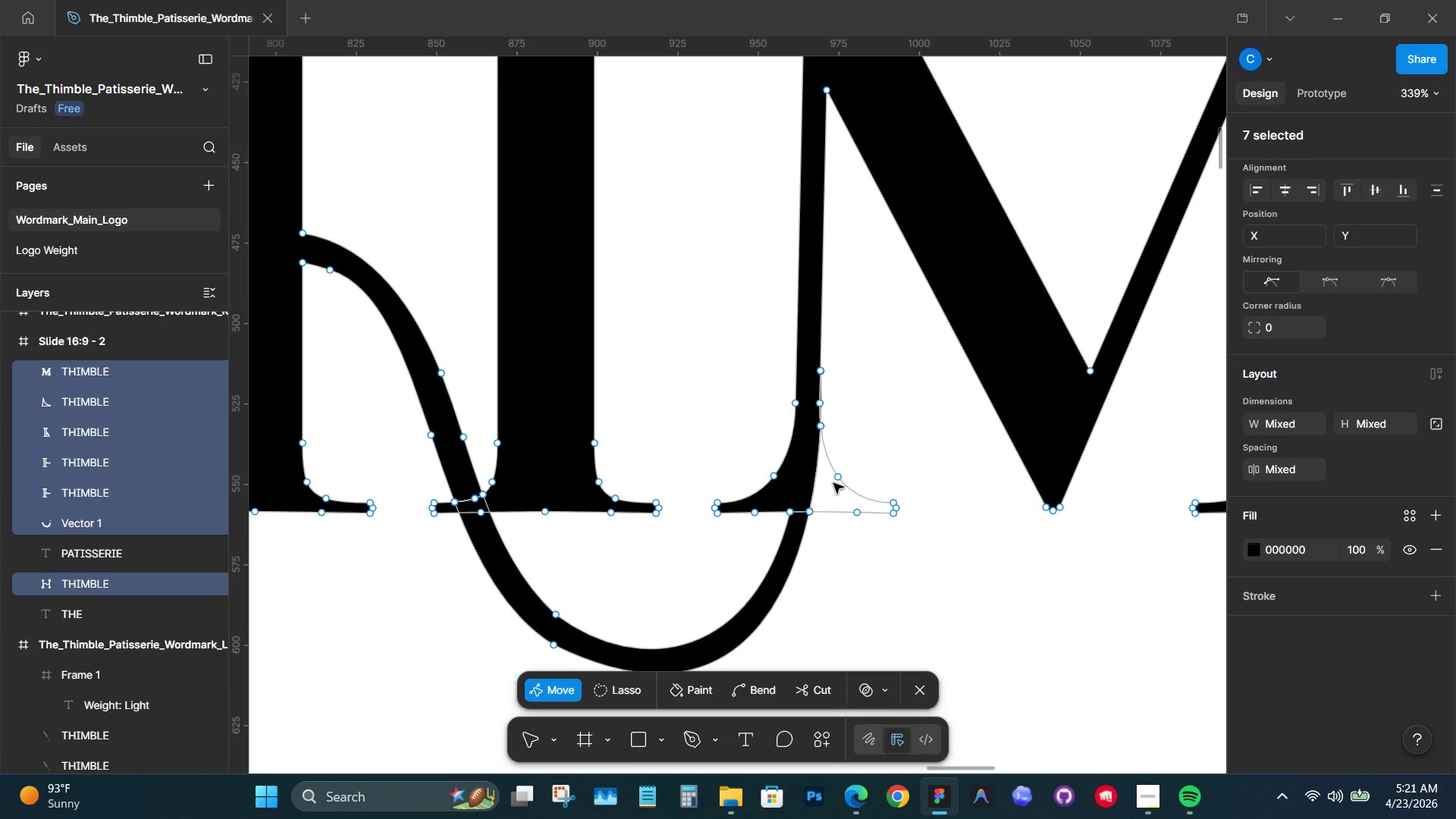 
key(Backspace)
 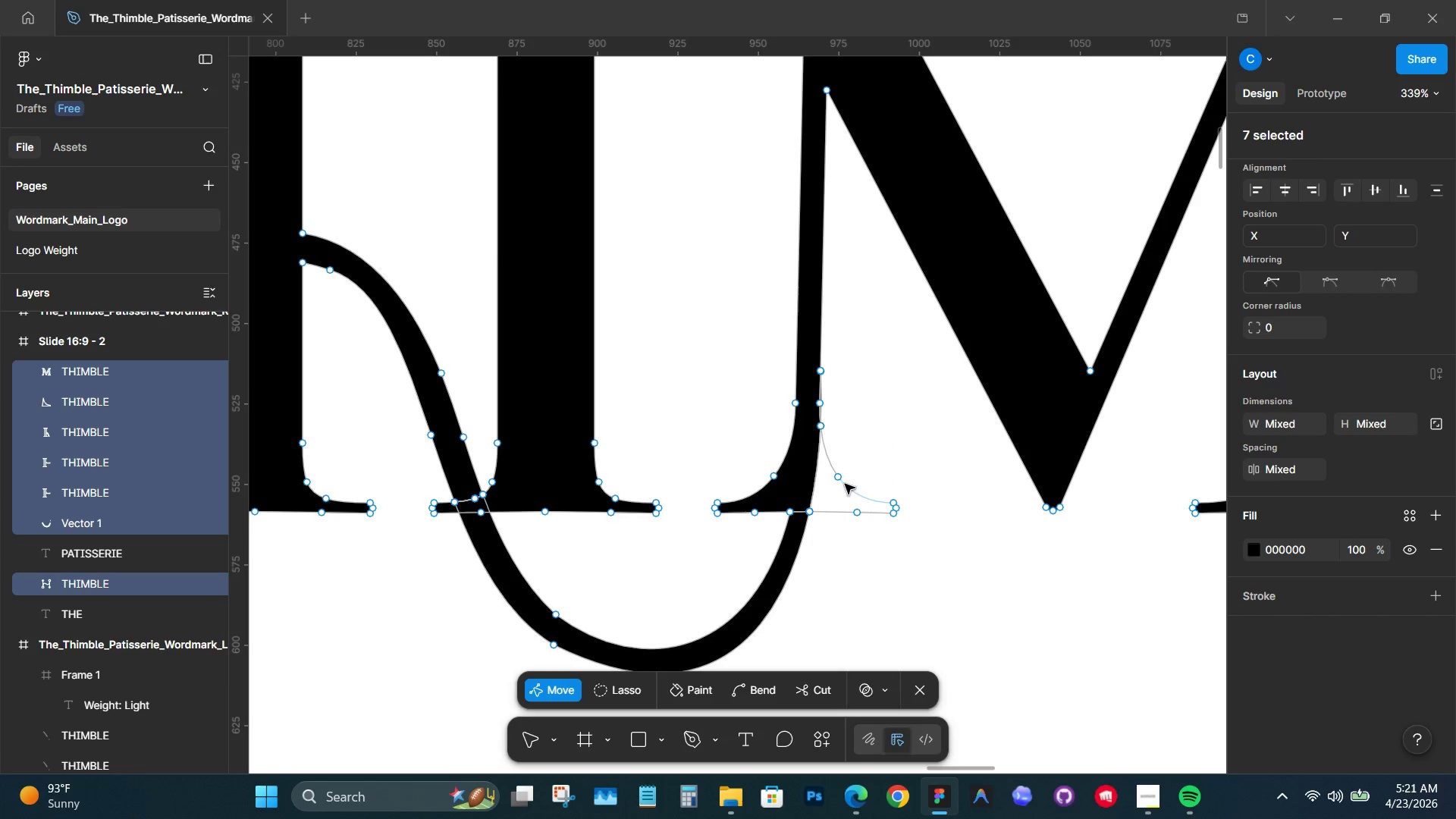 
left_click_drag(start_coordinate=[863, 472], to_coordinate=[920, 565])
 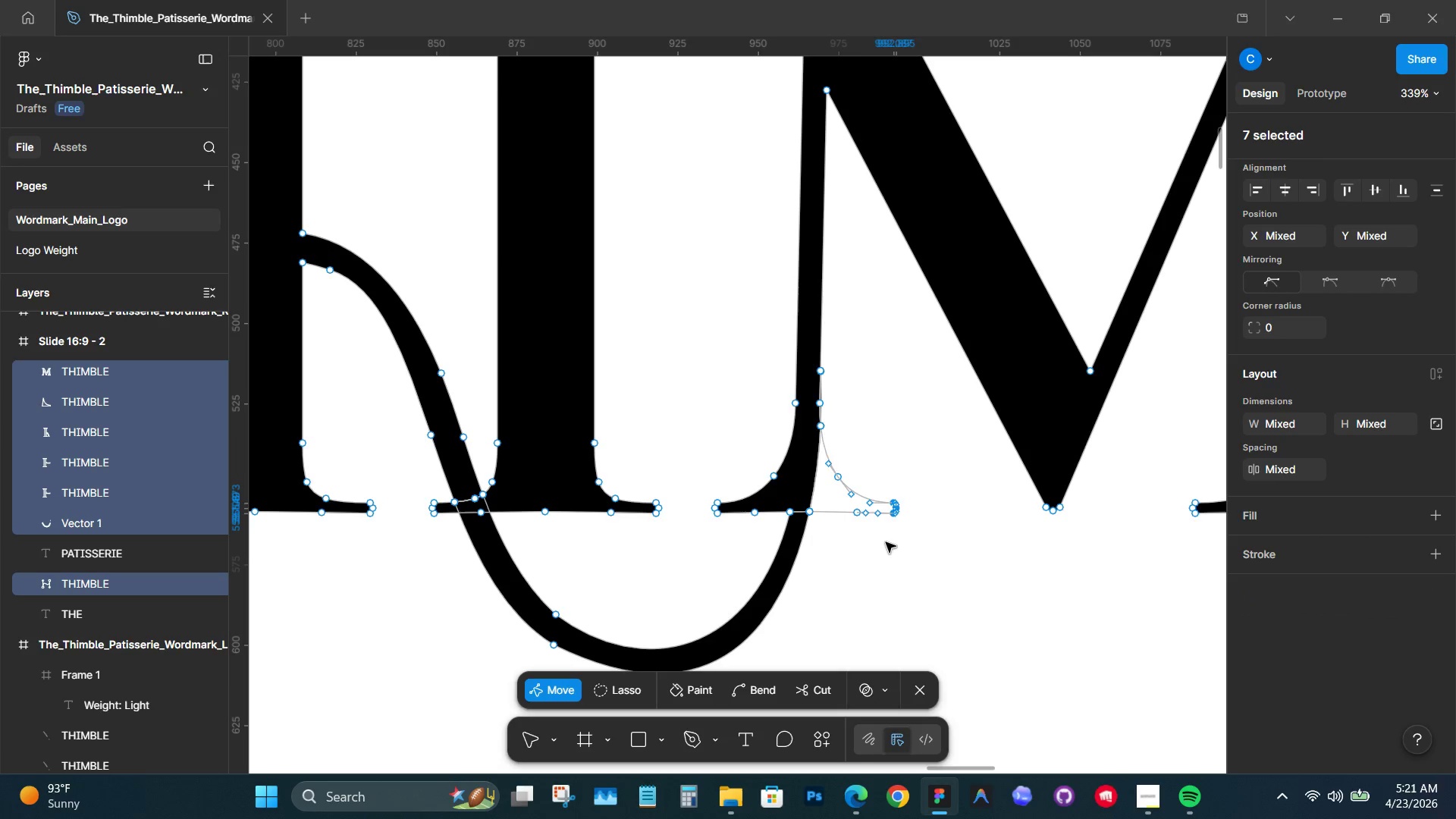 
key(Backspace)
 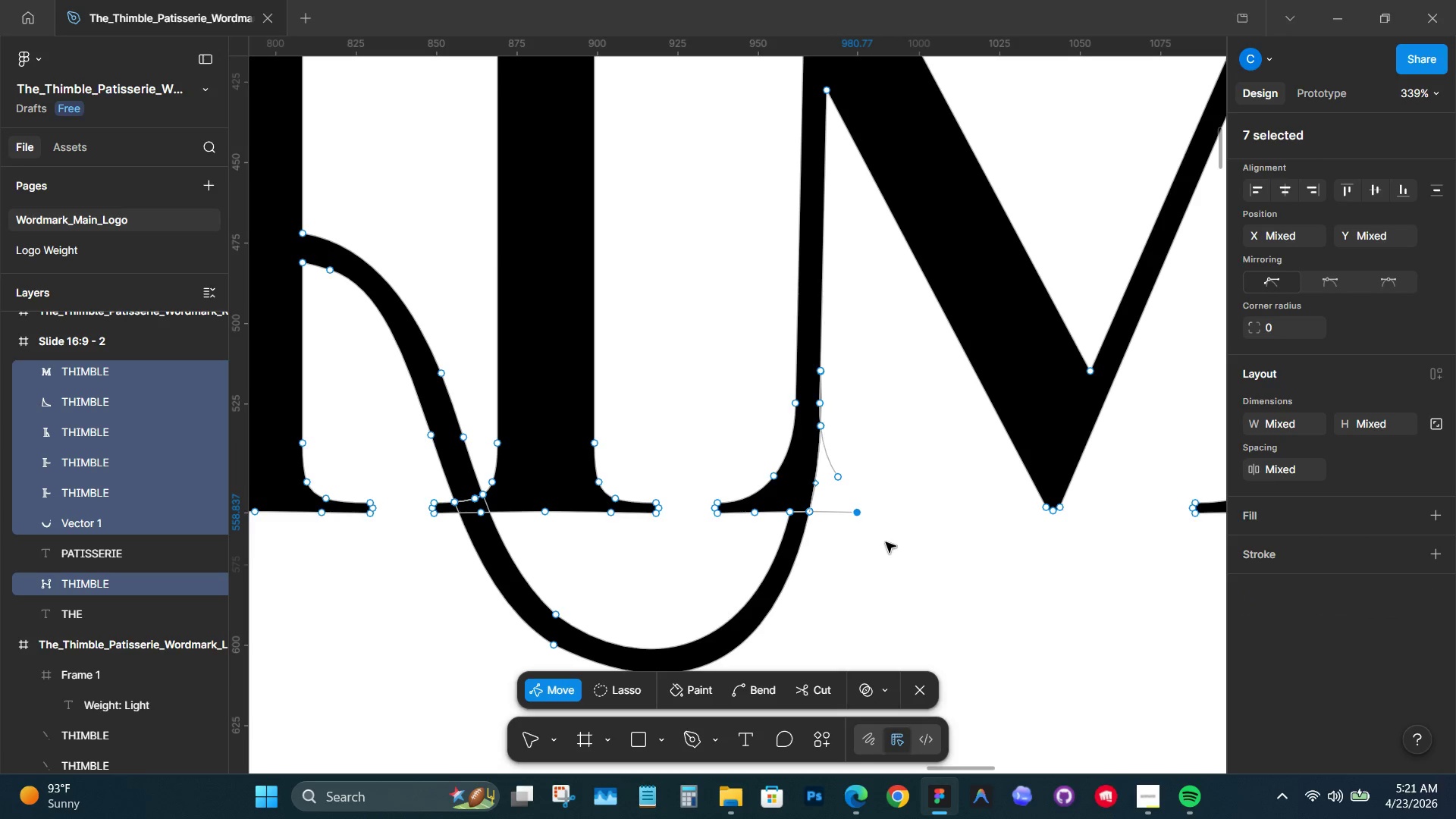 
key(Backspace)
 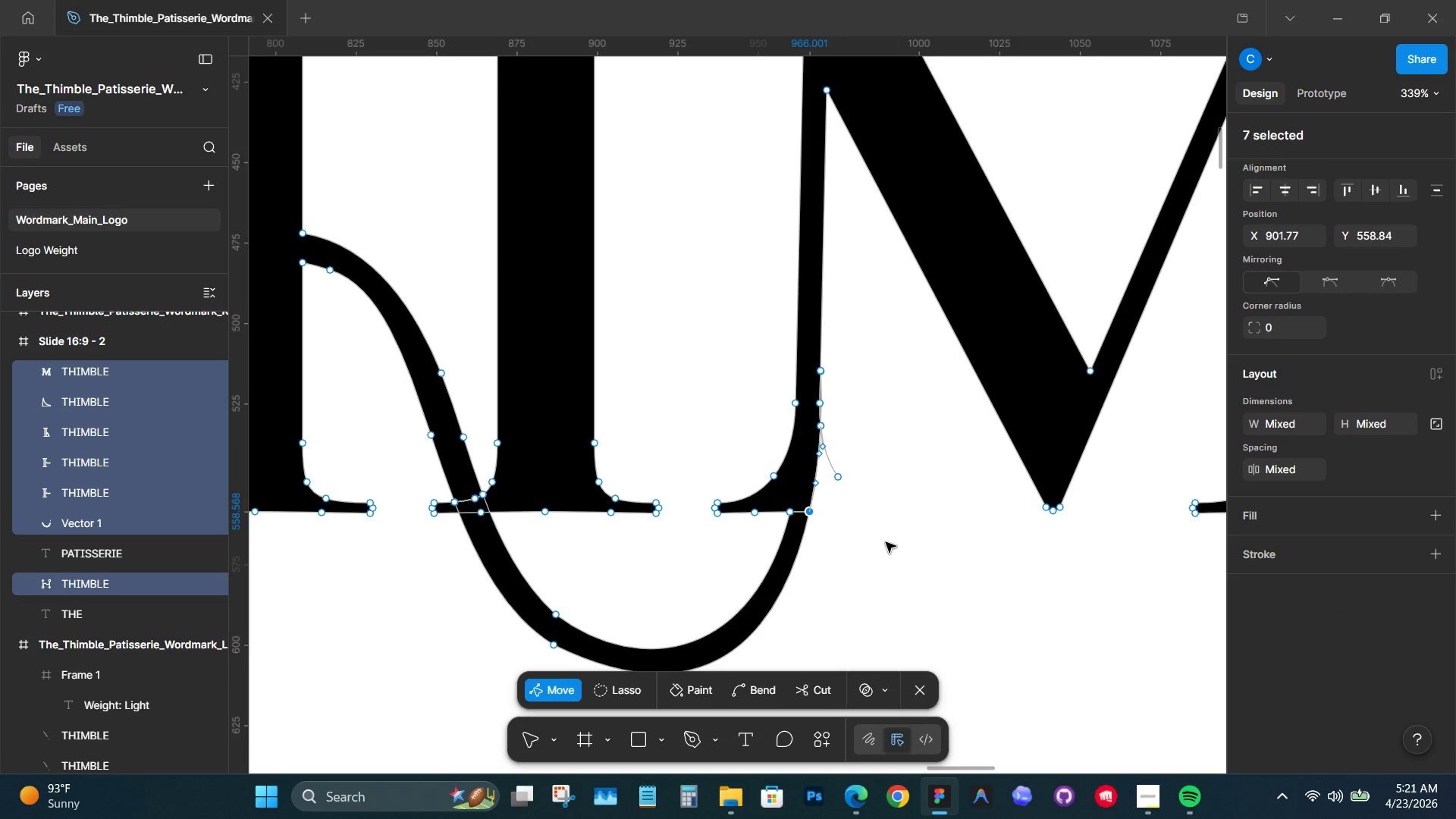 
key(Backspace)
 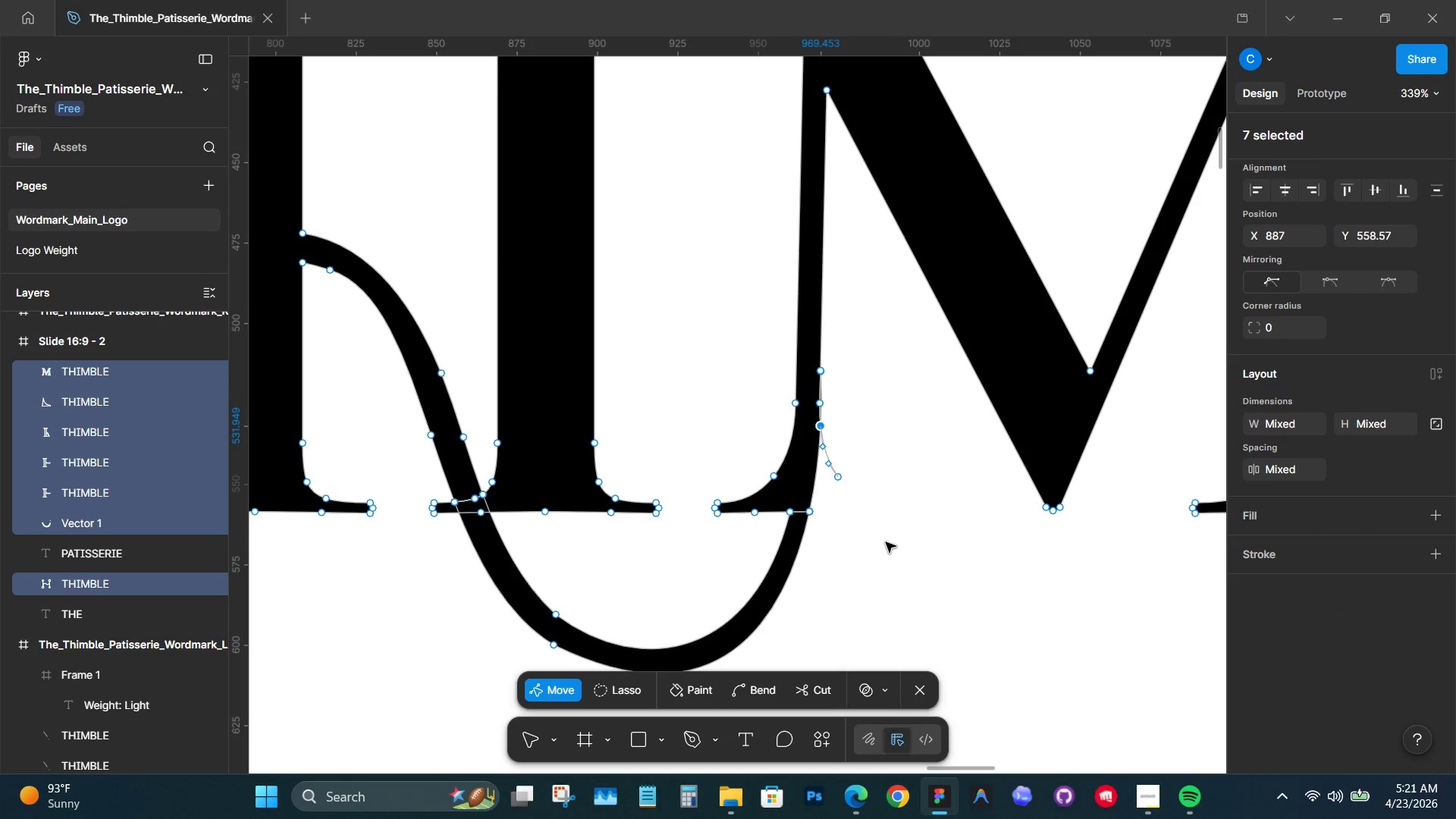 
key(Backspace)
 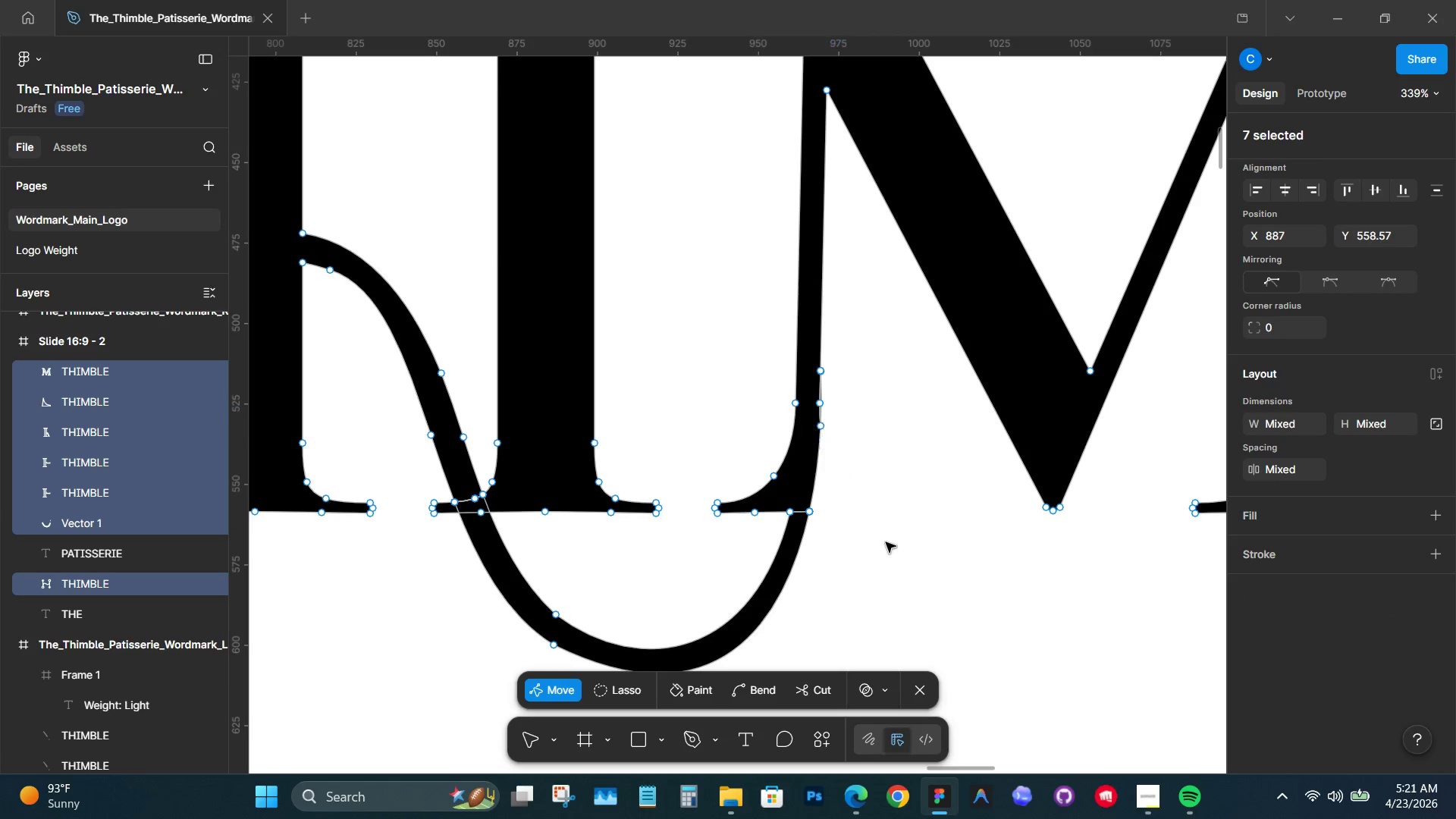 
key(Backspace)
 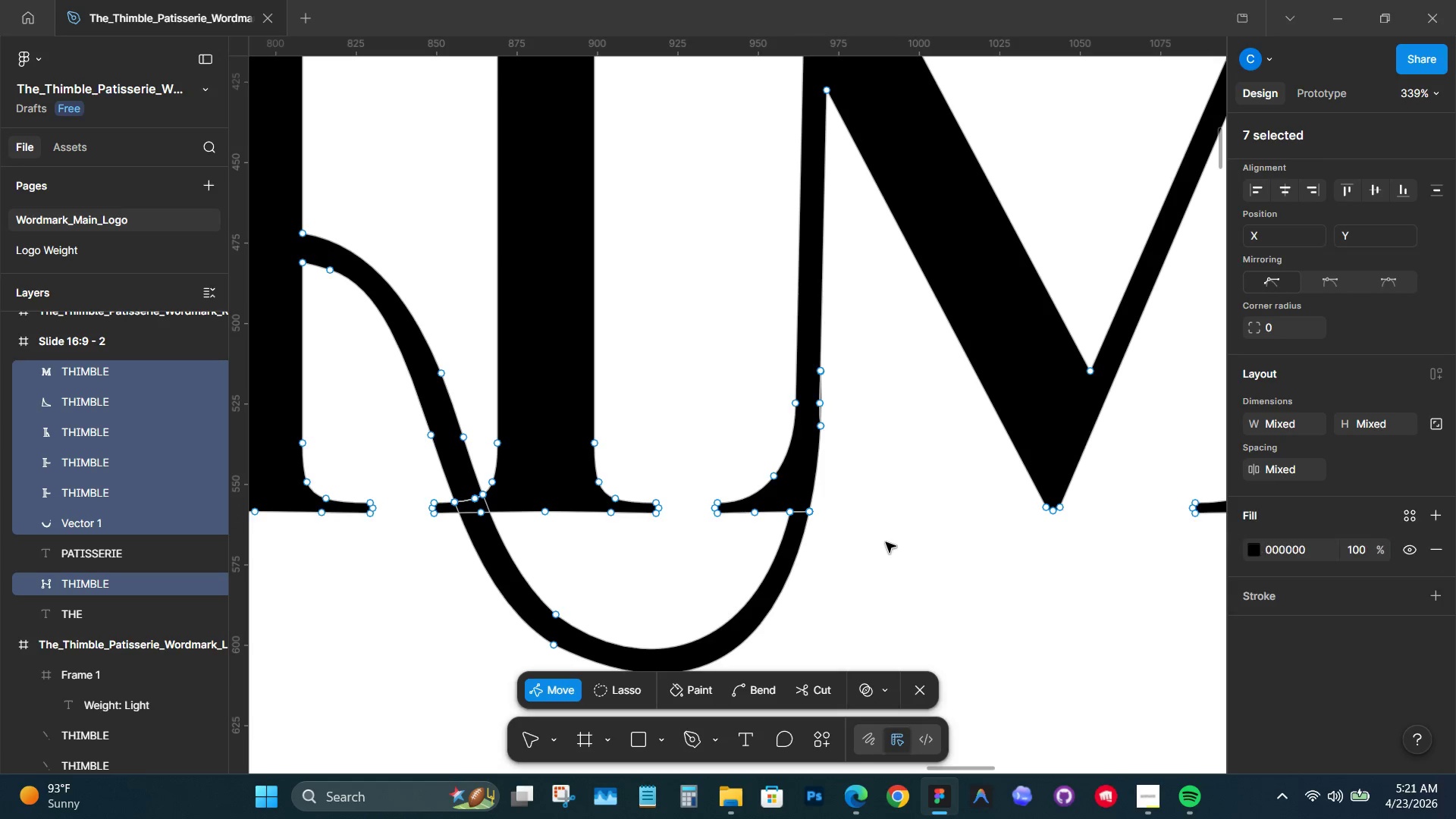 
key(Backspace)
 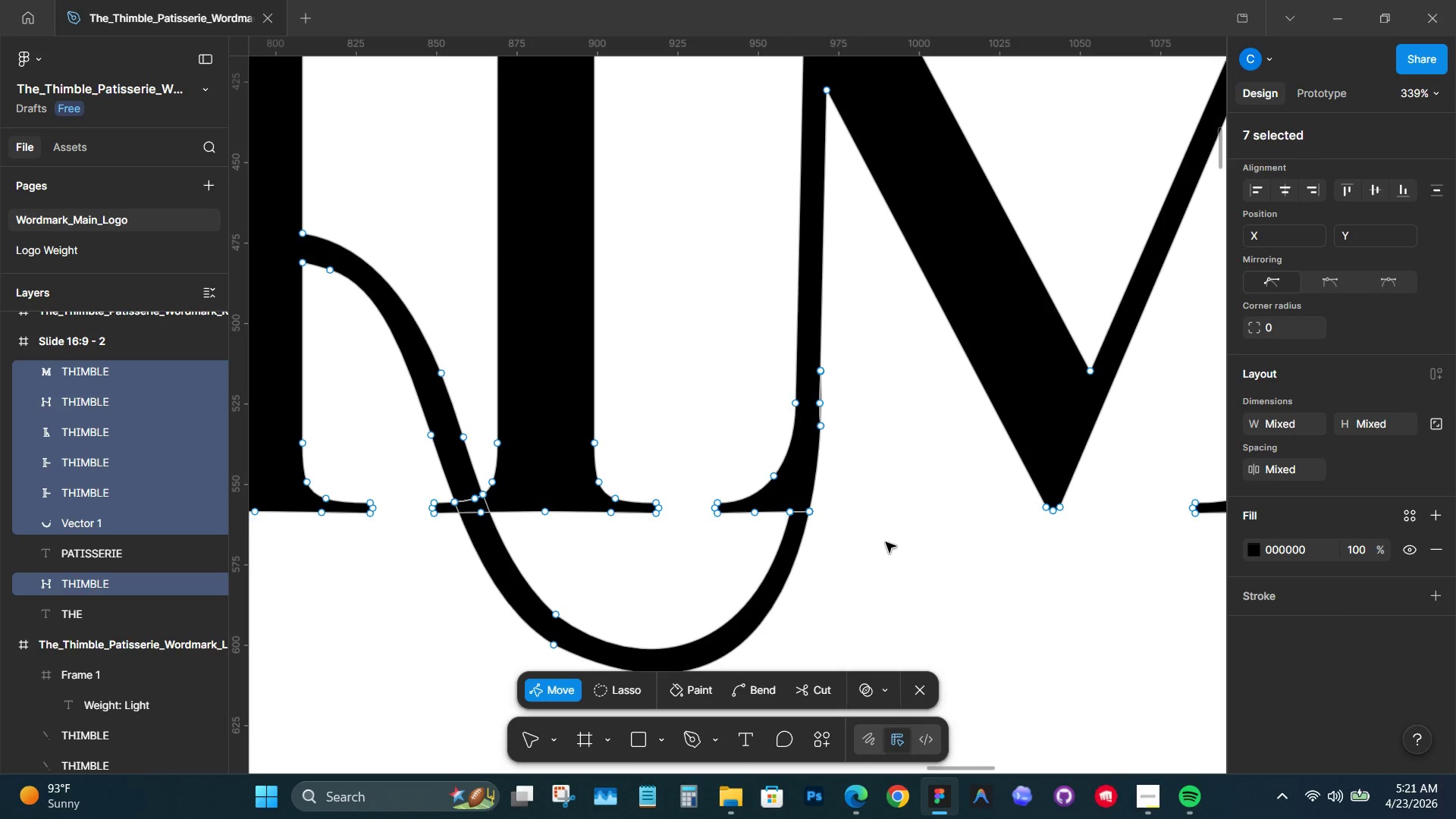 
key(Backspace)
 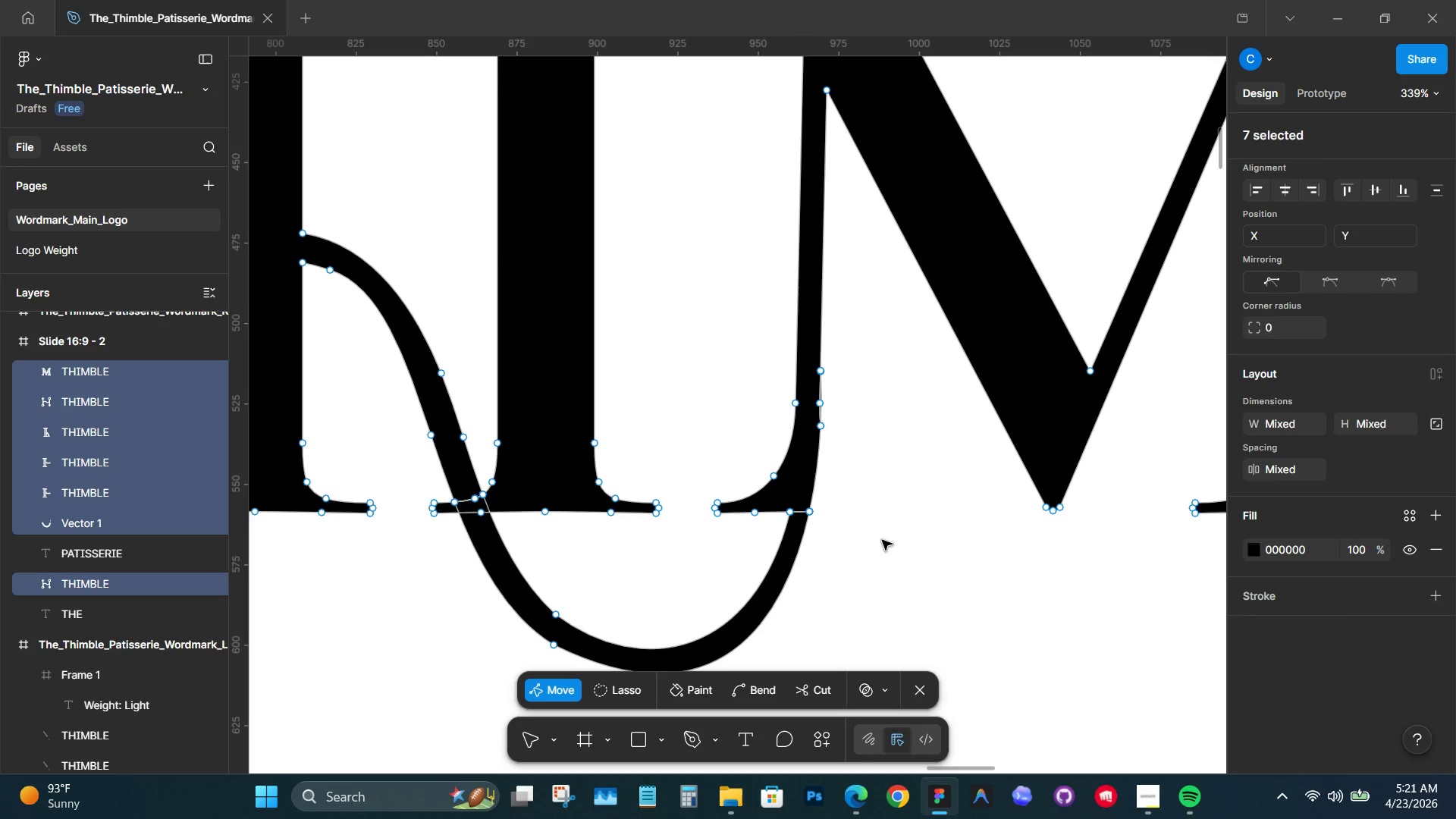 
left_click_drag(start_coordinate=[861, 536], to_coordinate=[856, 549])
 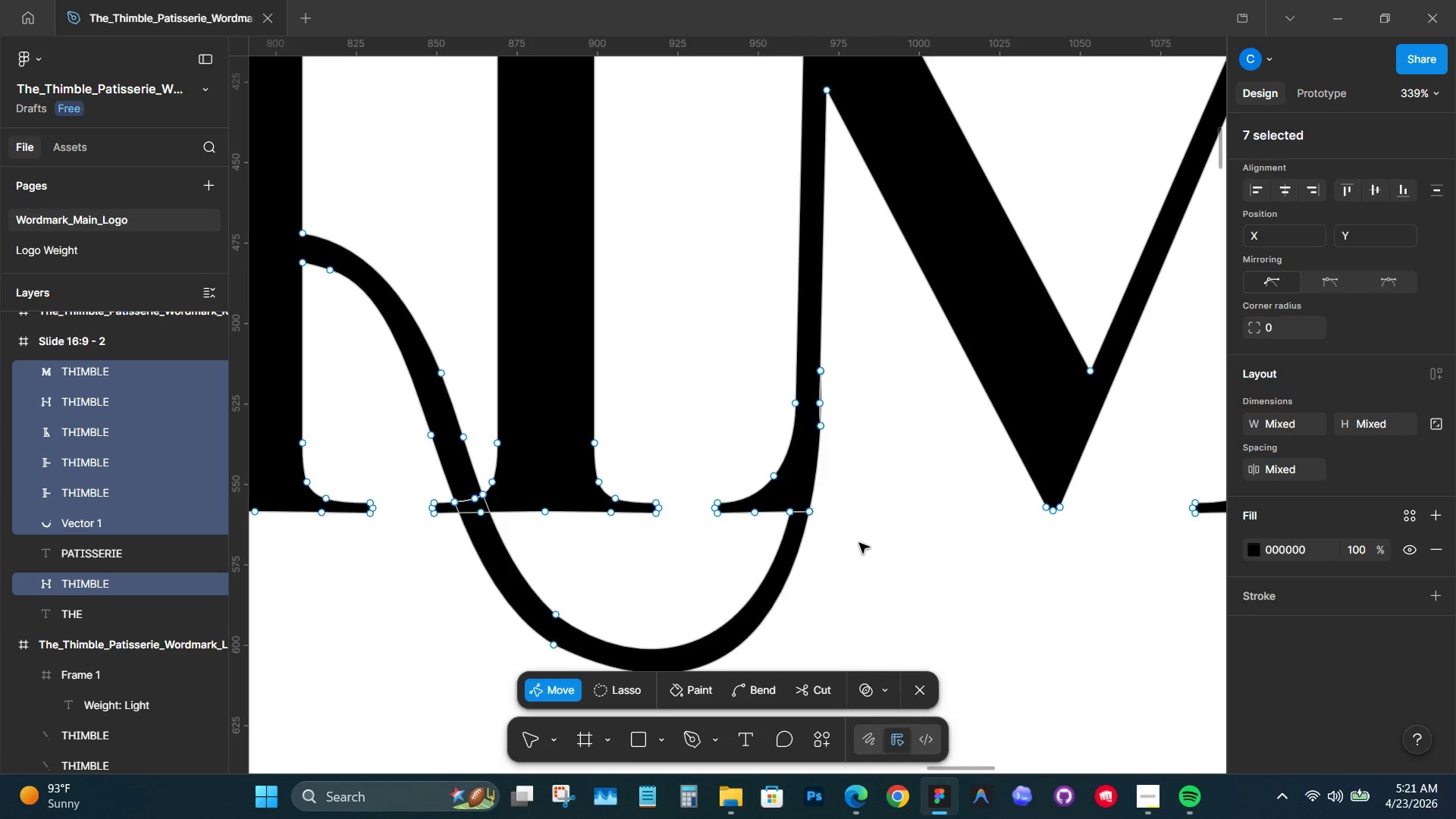 
triple_click([860, 542])
 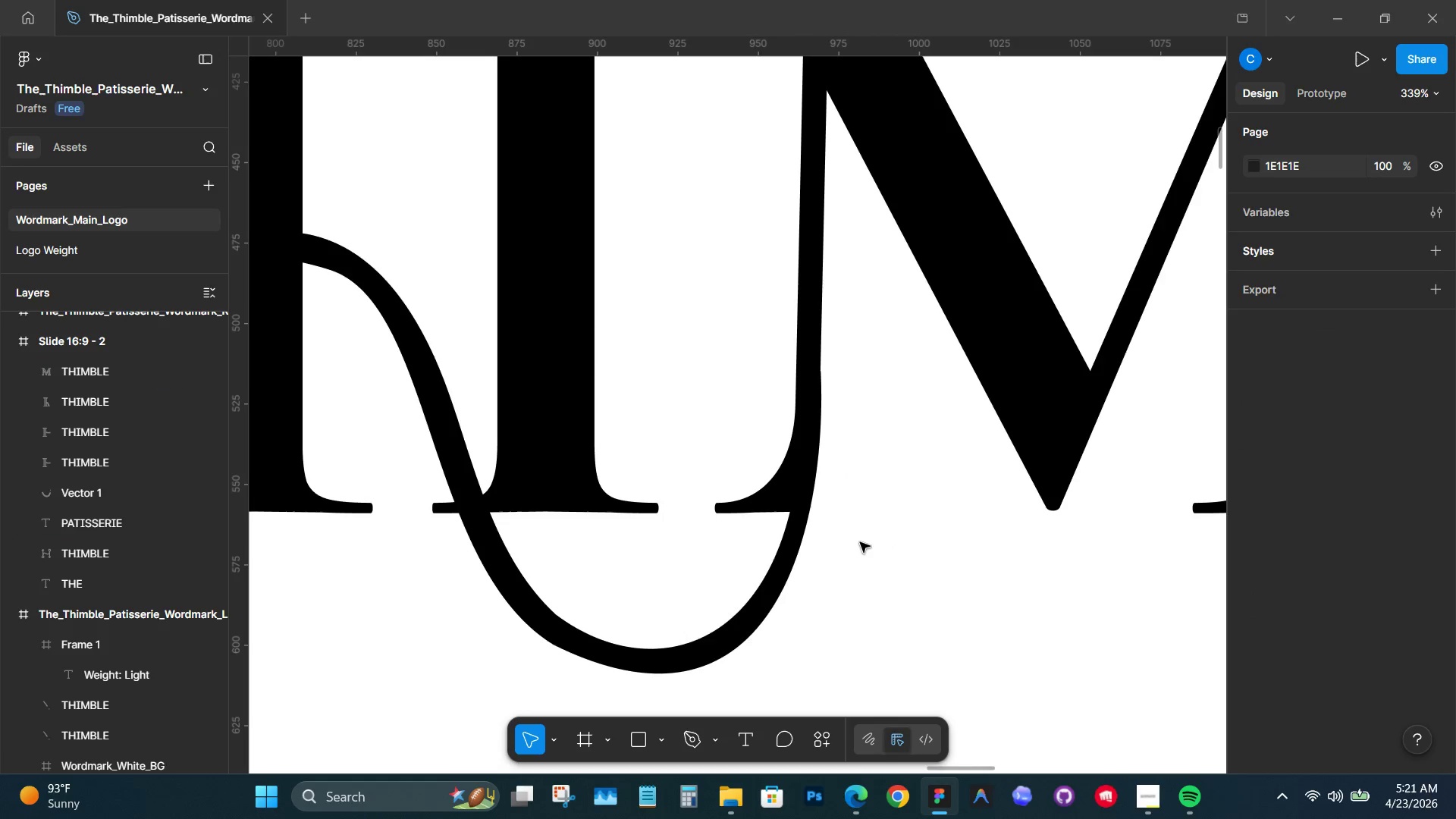 
triple_click([860, 542])
 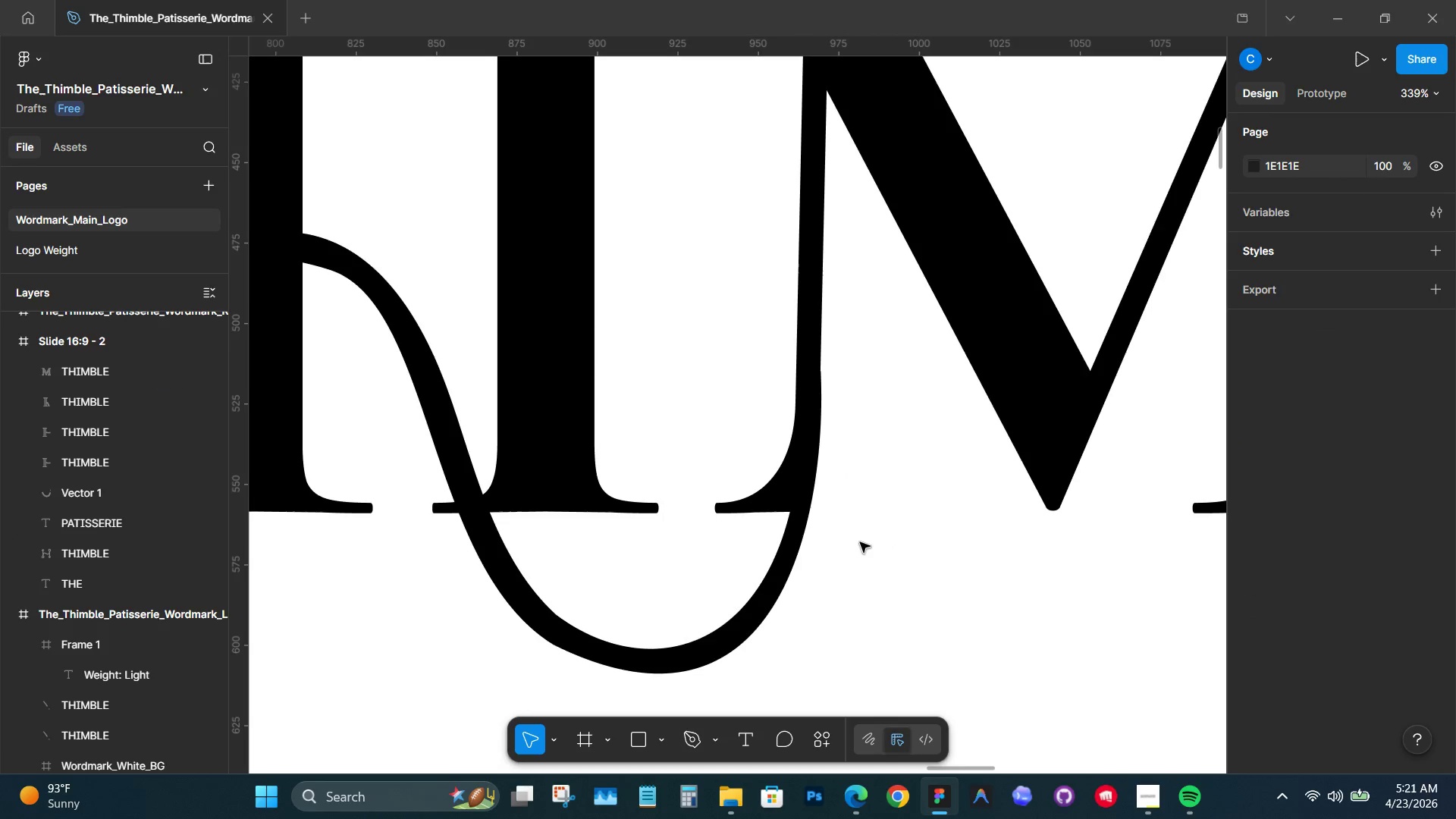 
hold_key(key=ControlLeft, duration=2.44)
scroll: coordinate [860, 540], scroll_direction: down, amount: 11.0
 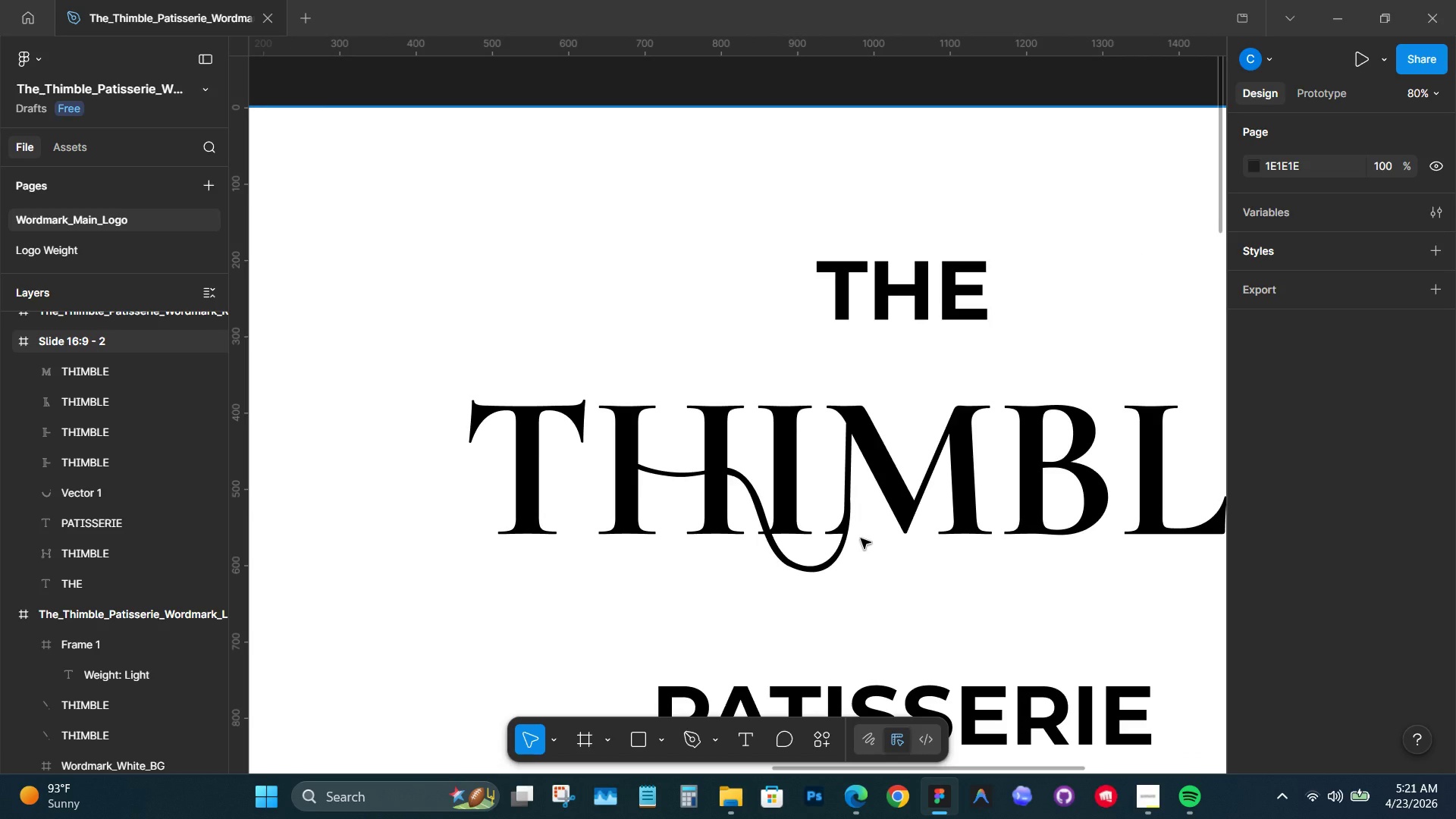 
scroll: coordinate [841, 535], scroll_direction: up, amount: 5.0
 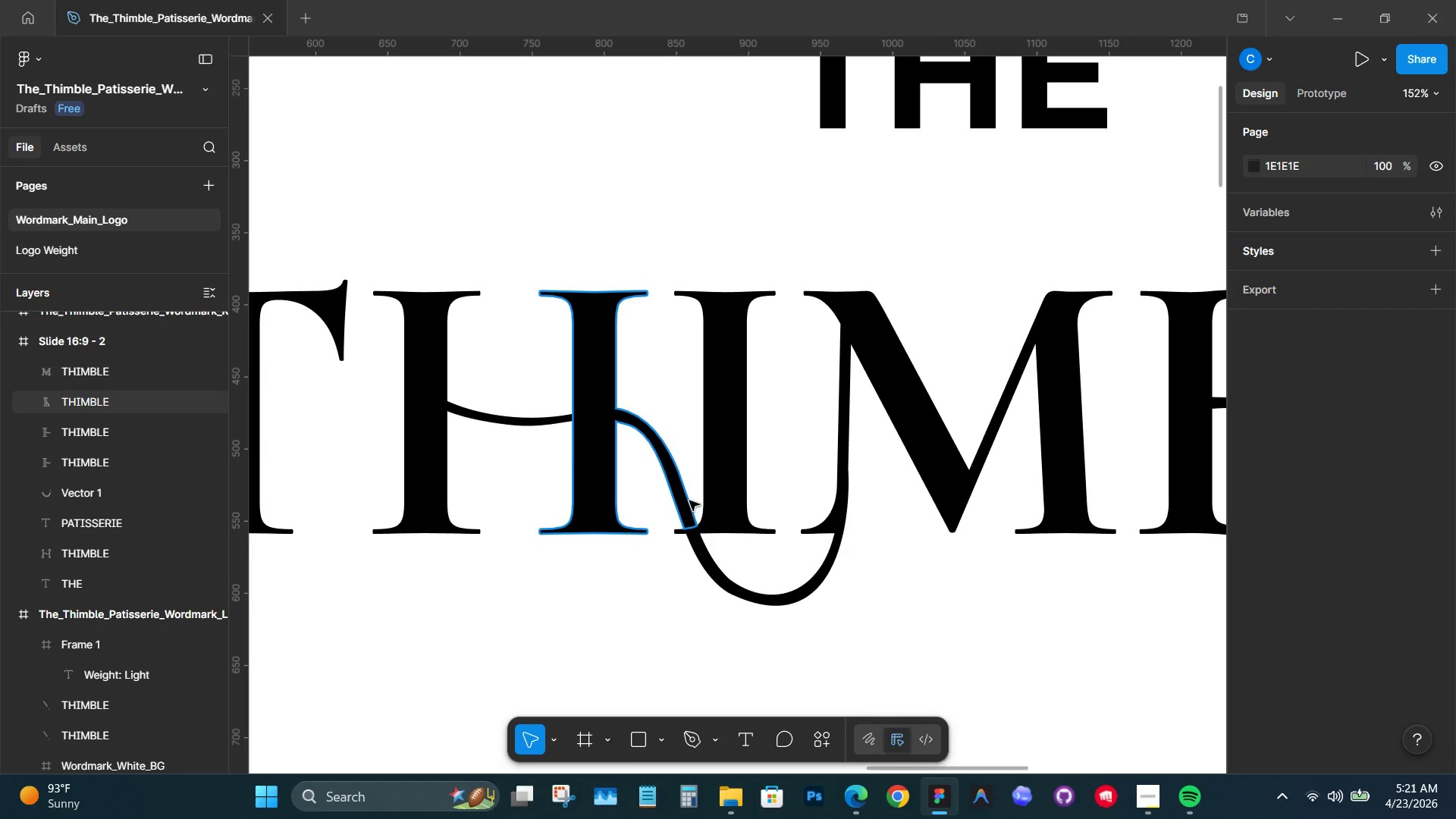 
left_click([684, 494])
 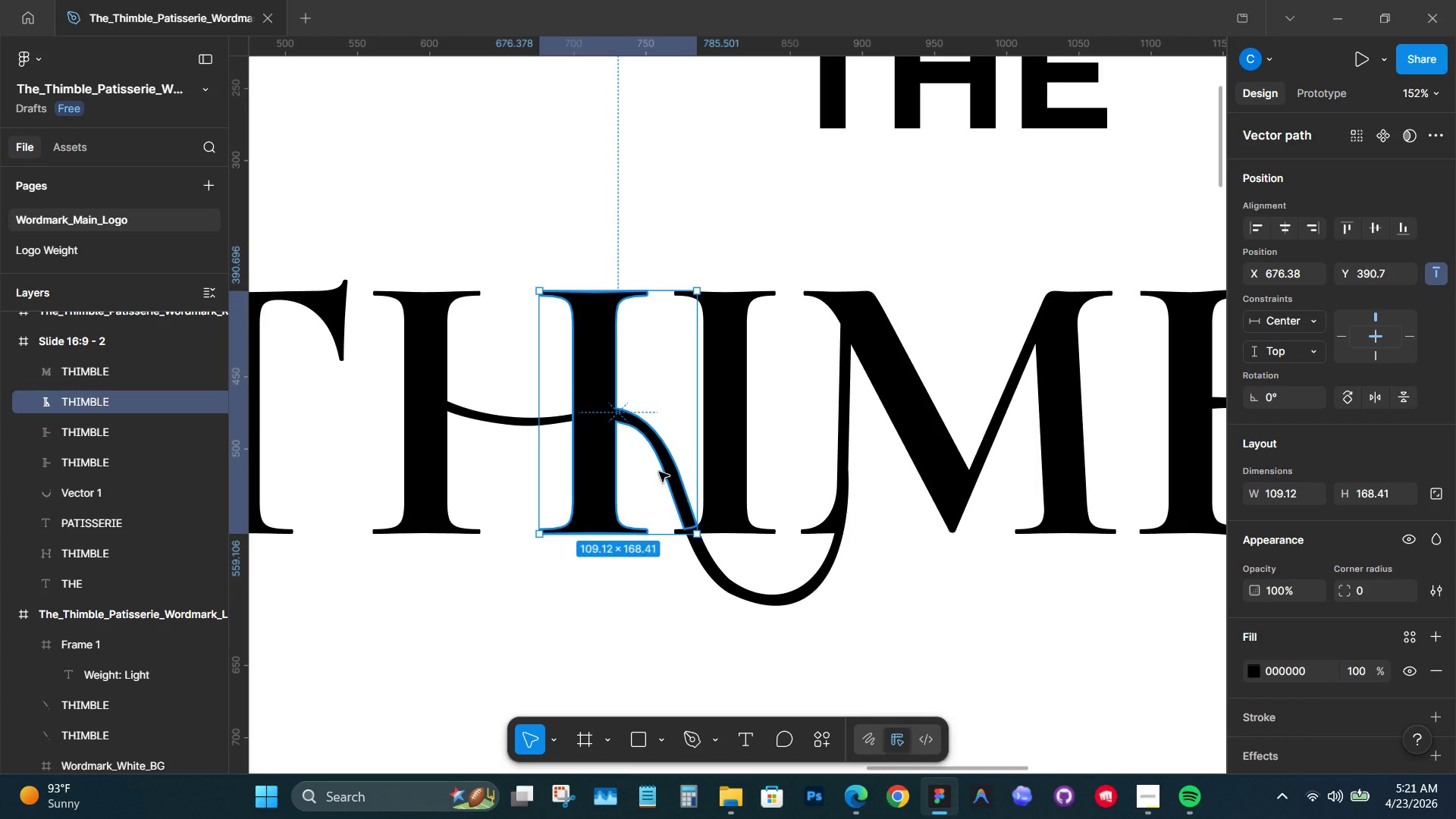 
hold_key(key=ControlLeft, duration=1.7)
hold_key(key=ShiftLeft, duration=1.3)
left_click([522, 422])
 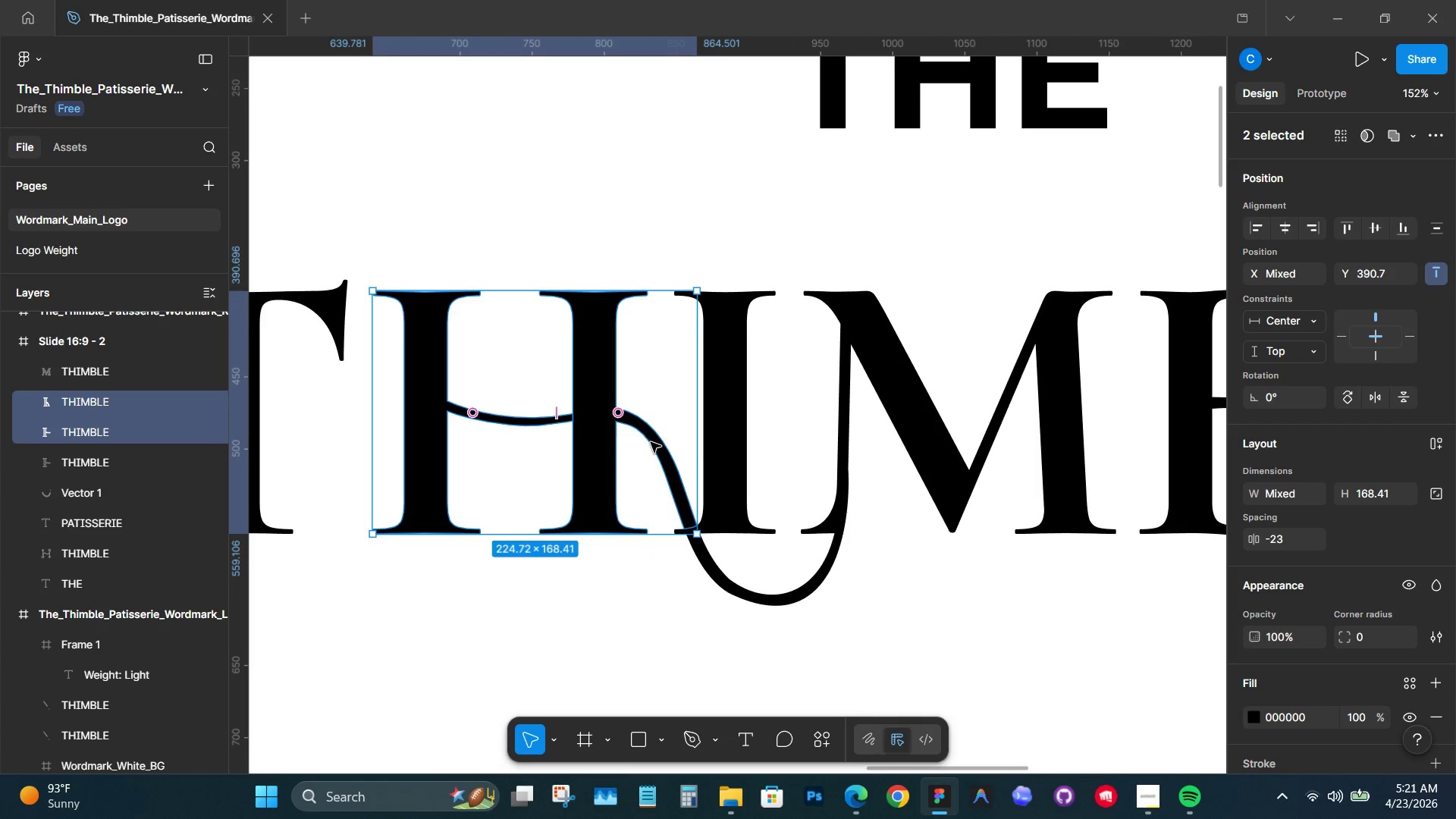 
scroll: coordinate [1312, 670], scroll_direction: down, amount: 3.0
 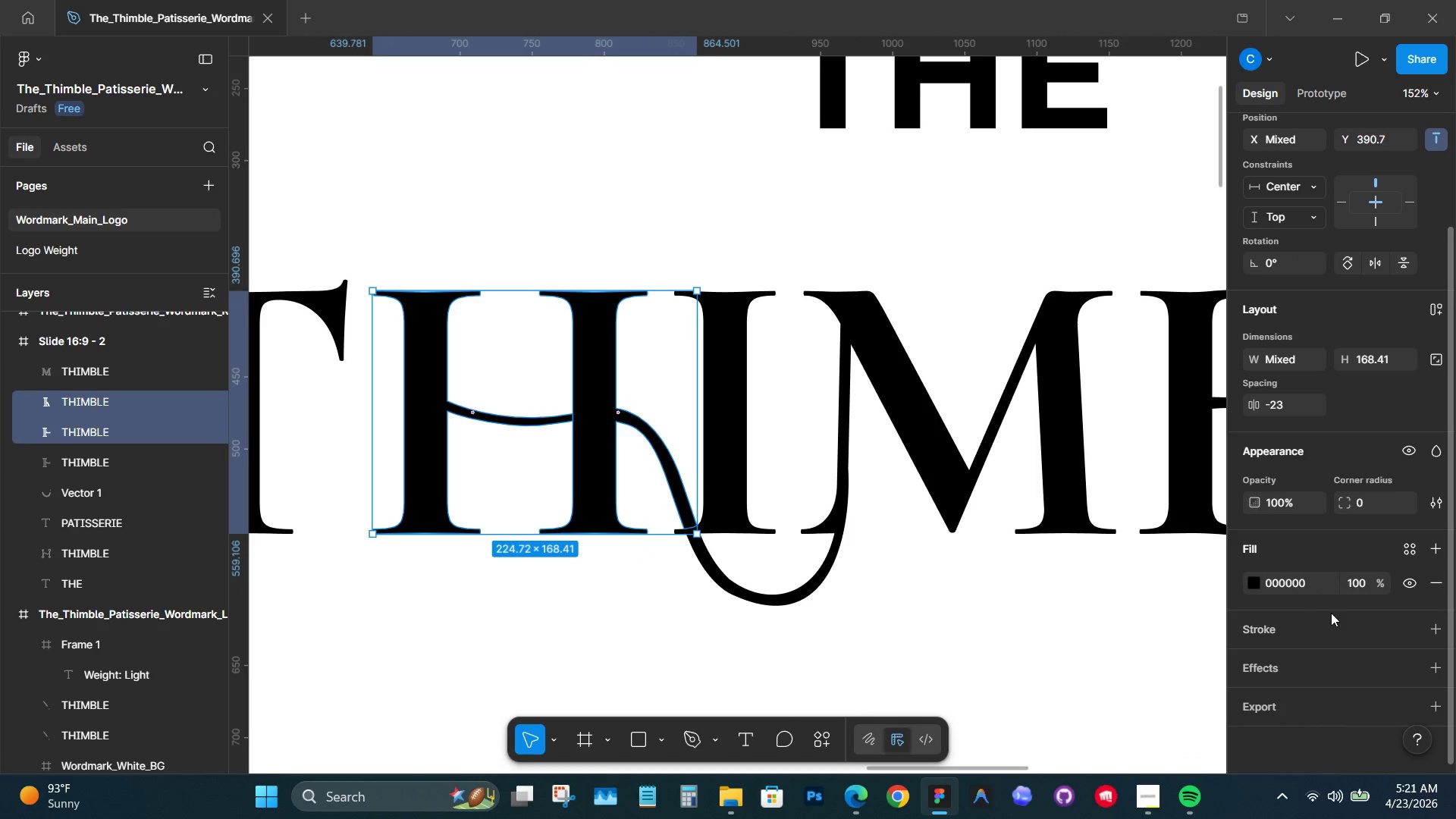 
left_click([1332, 630])
 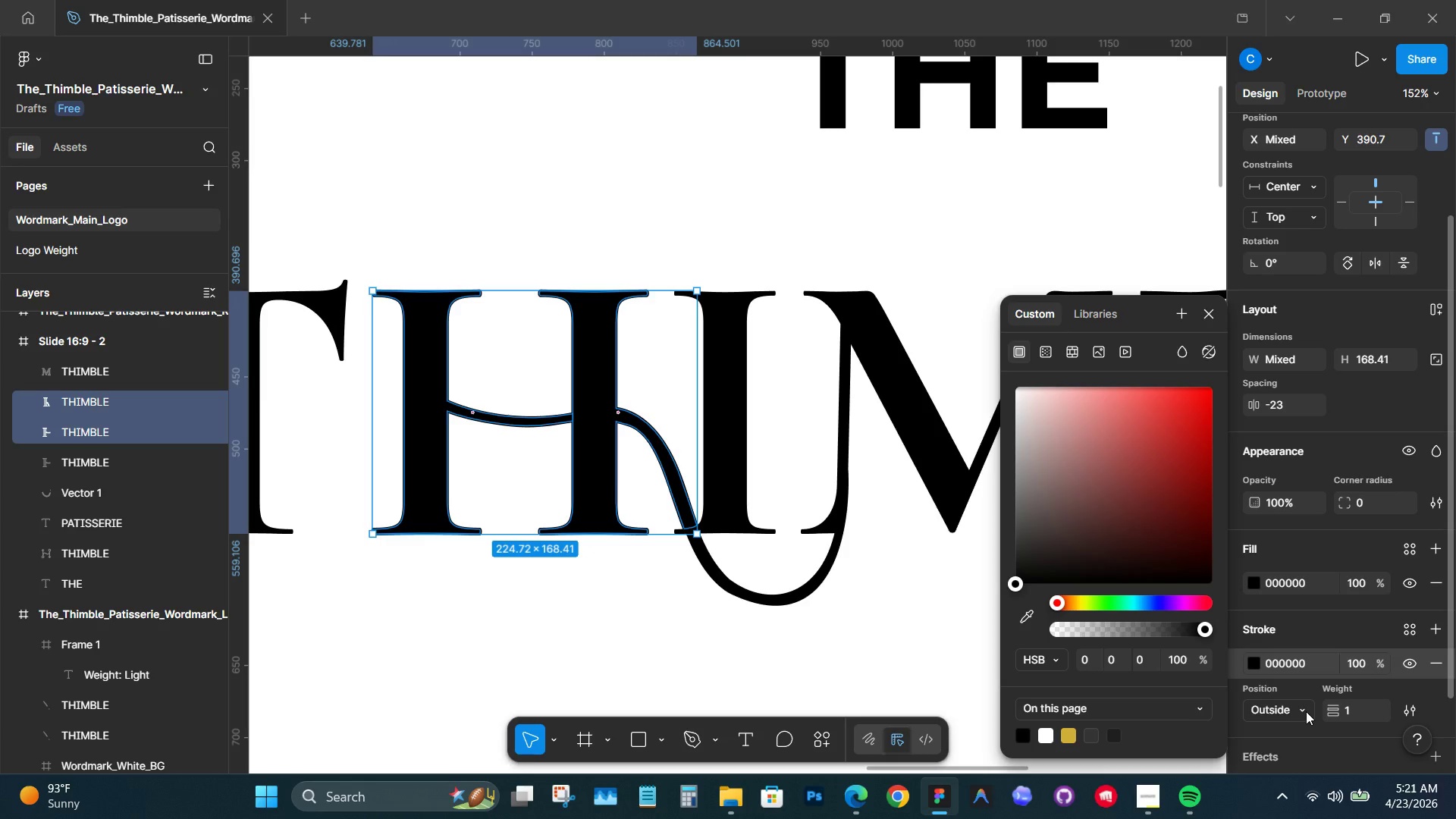 
left_click_drag(start_coordinate=[1336, 709], to_coordinate=[741, 406])
 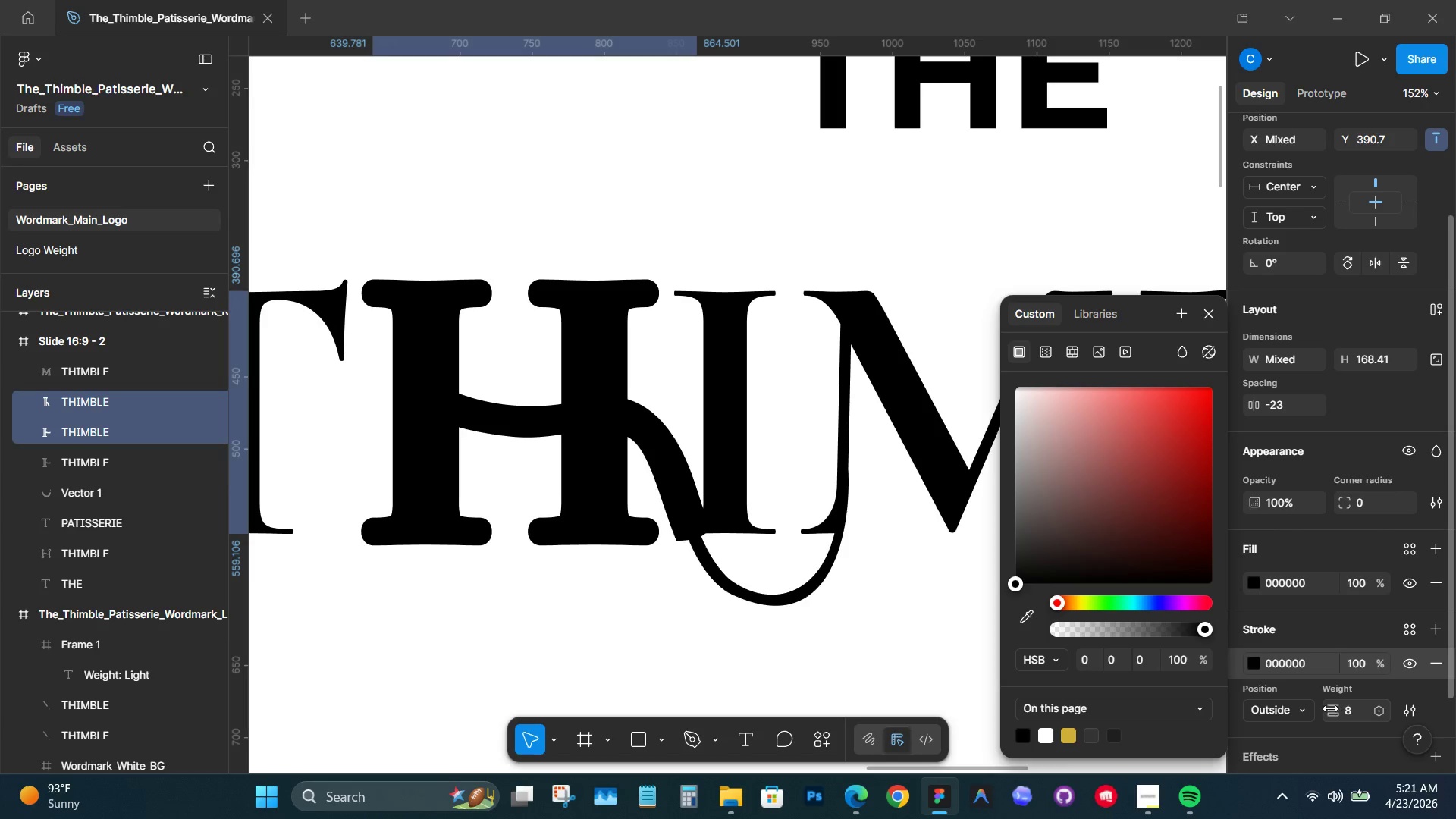 
key(Control+Z)
 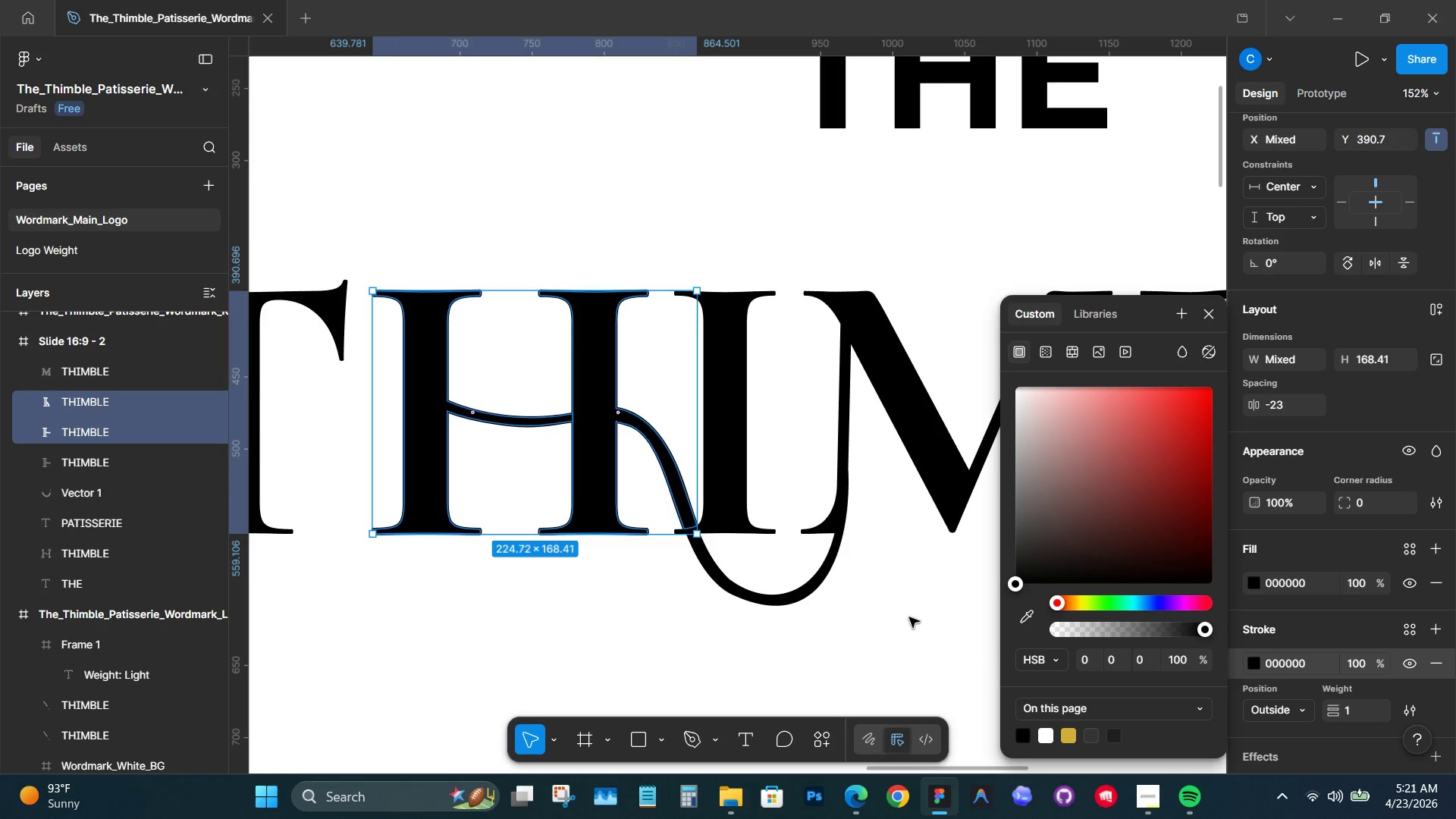 
hold_key(key=ShiftLeft, duration=1.25)
left_click([815, 583])
 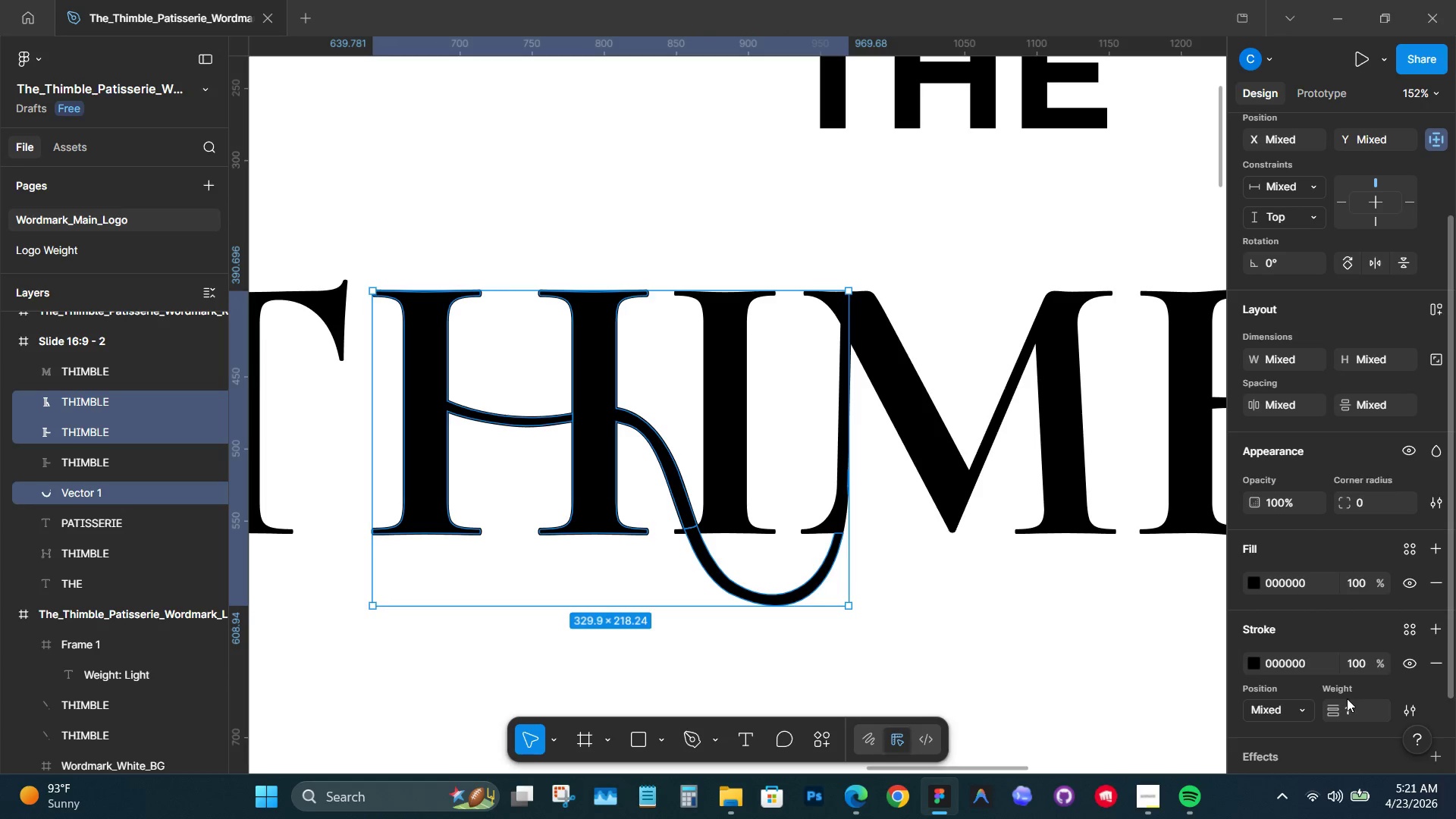 
left_click_drag(start_coordinate=[1339, 708], to_coordinate=[740, 406])
 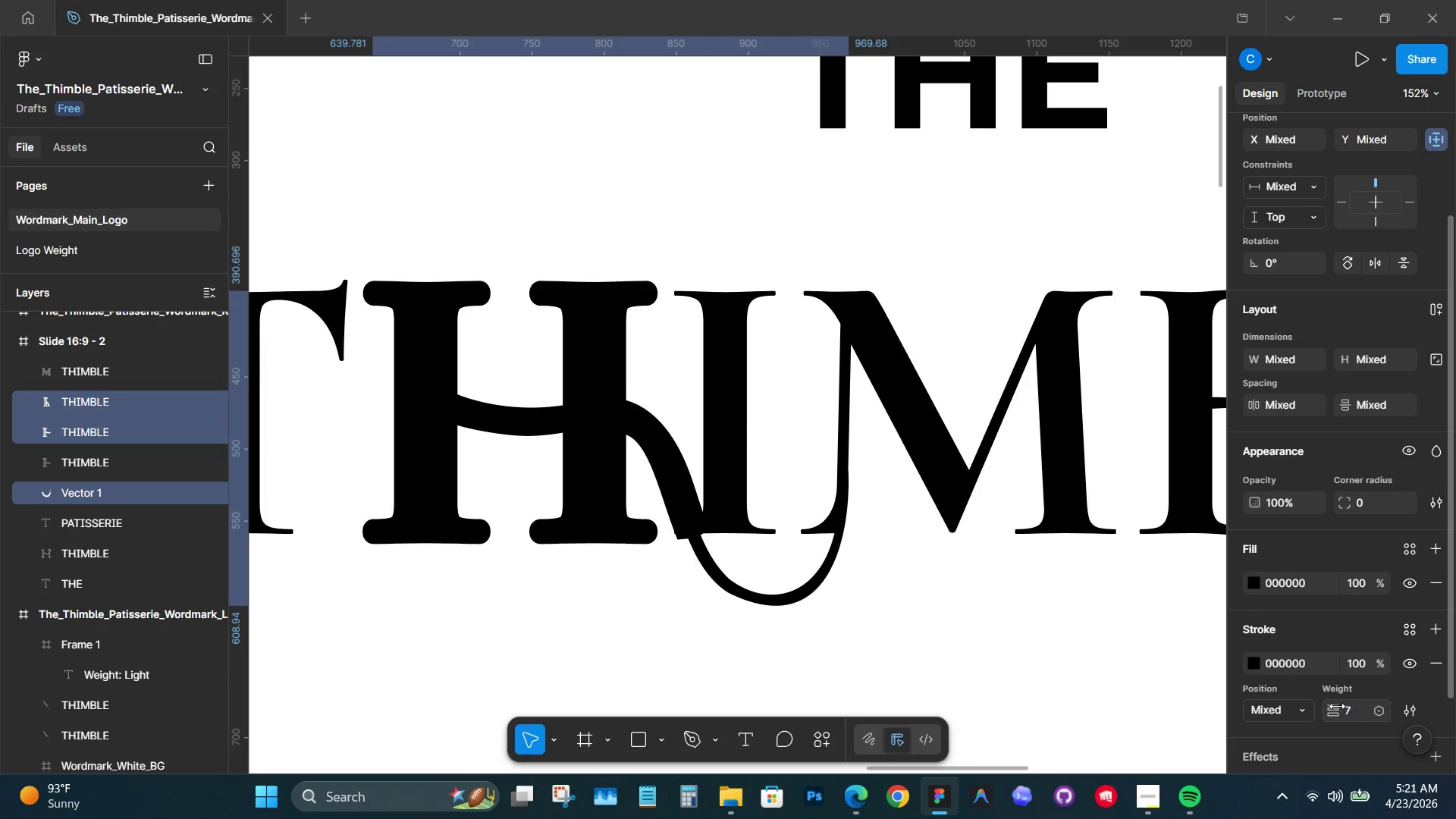 
key(Control+Z)
 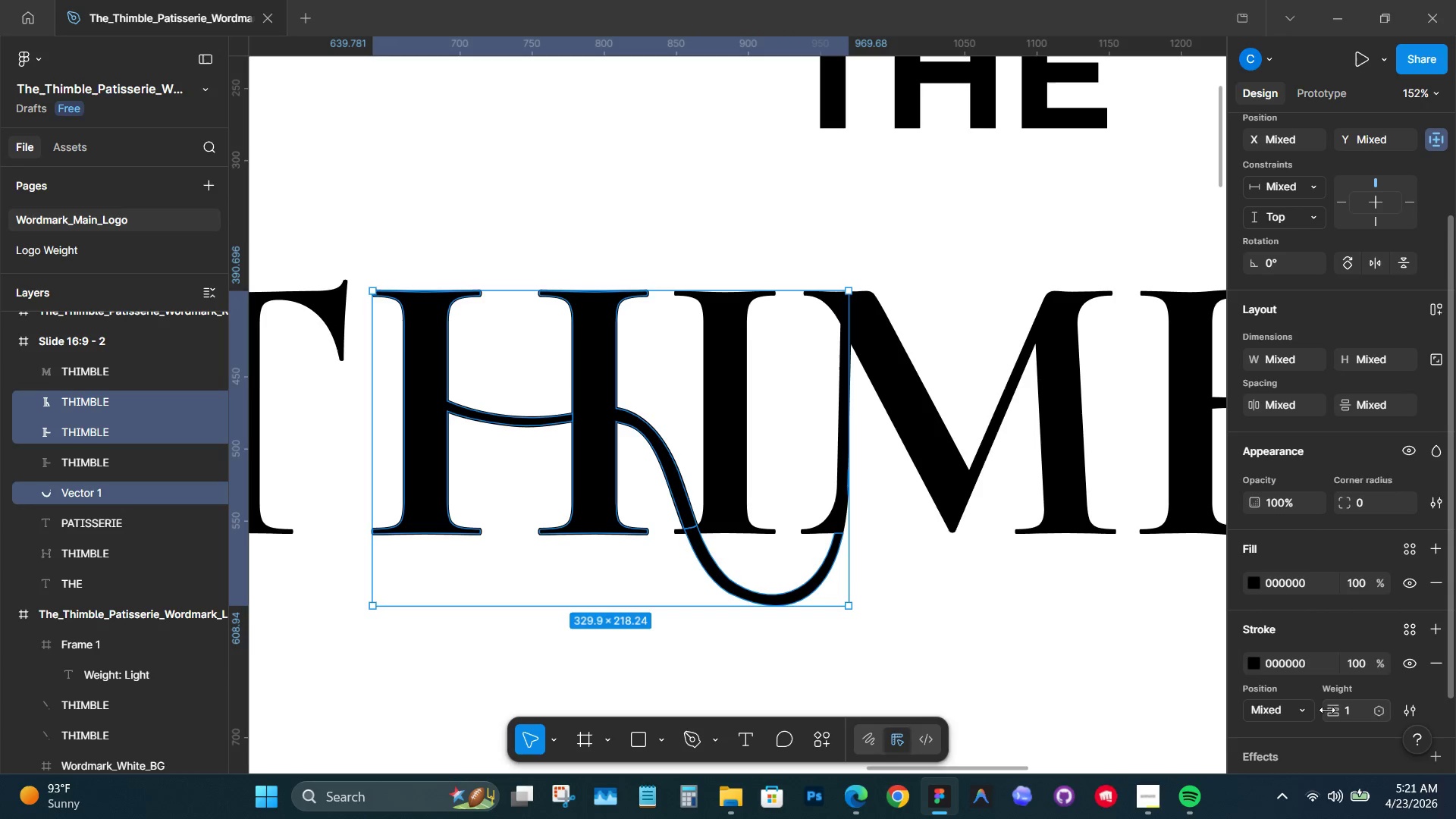 
double_click([986, 621])
 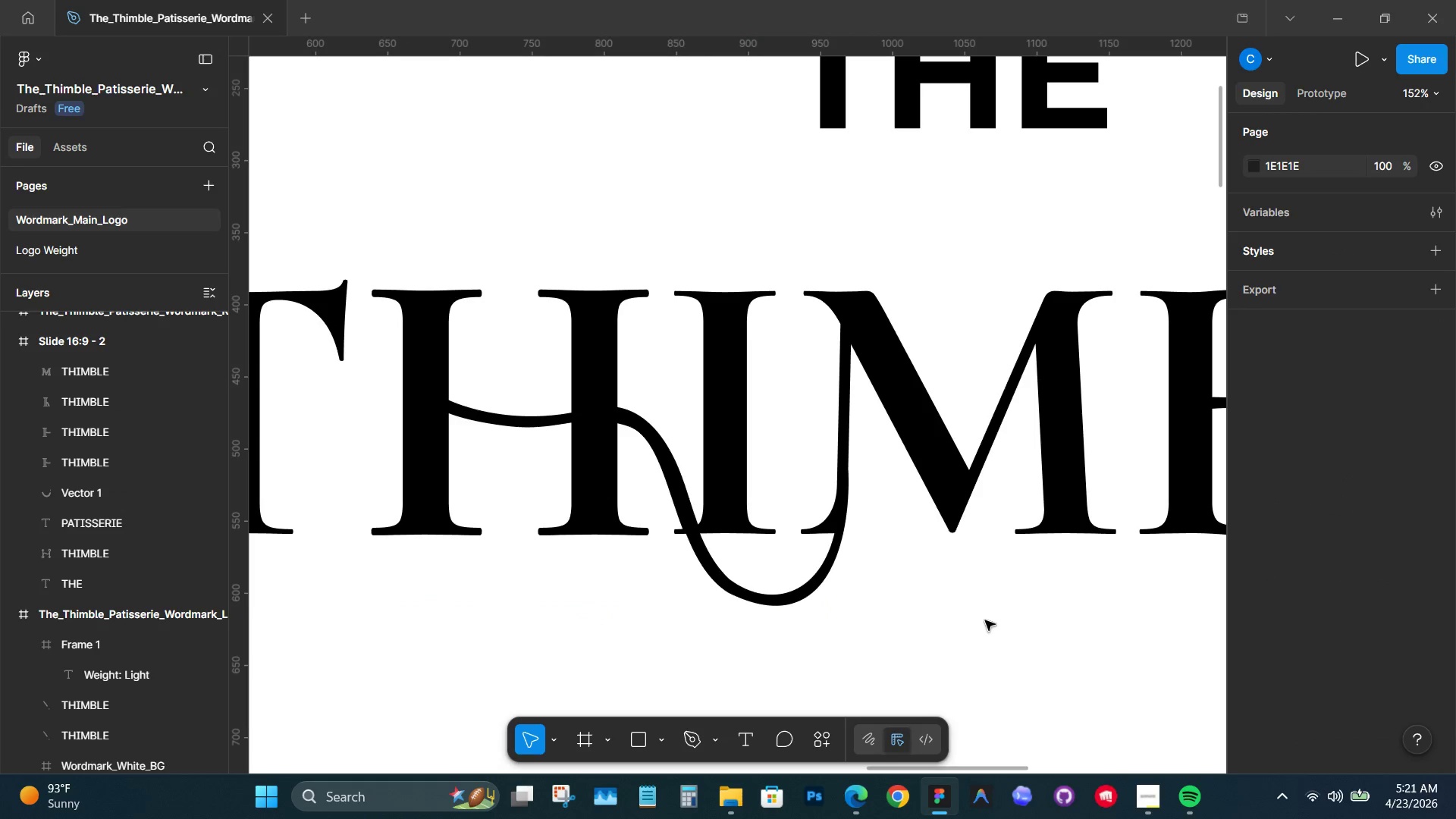 
triple_click([985, 620])
 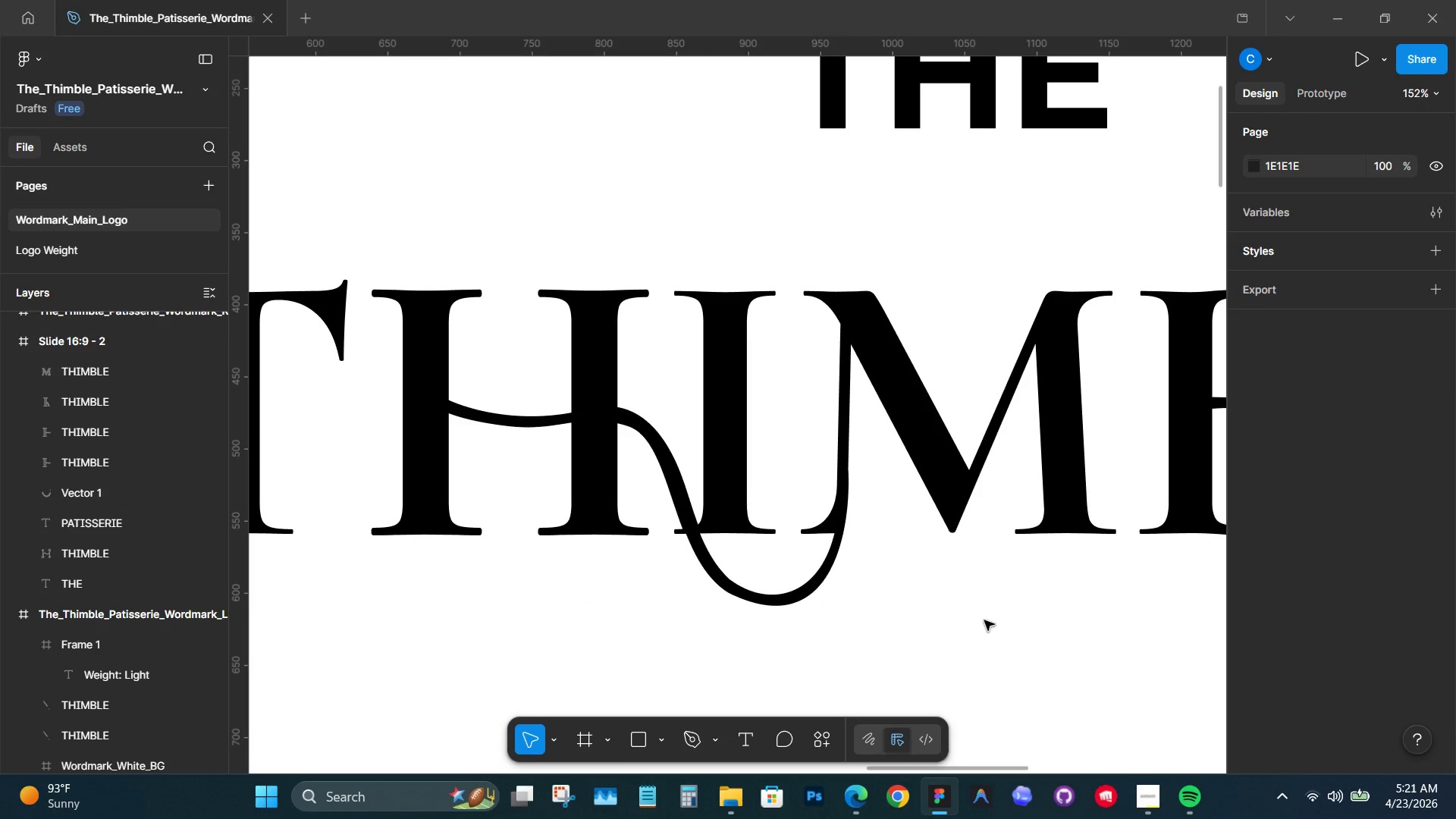 
hold_key(key=AltLeft, duration=0.56)
 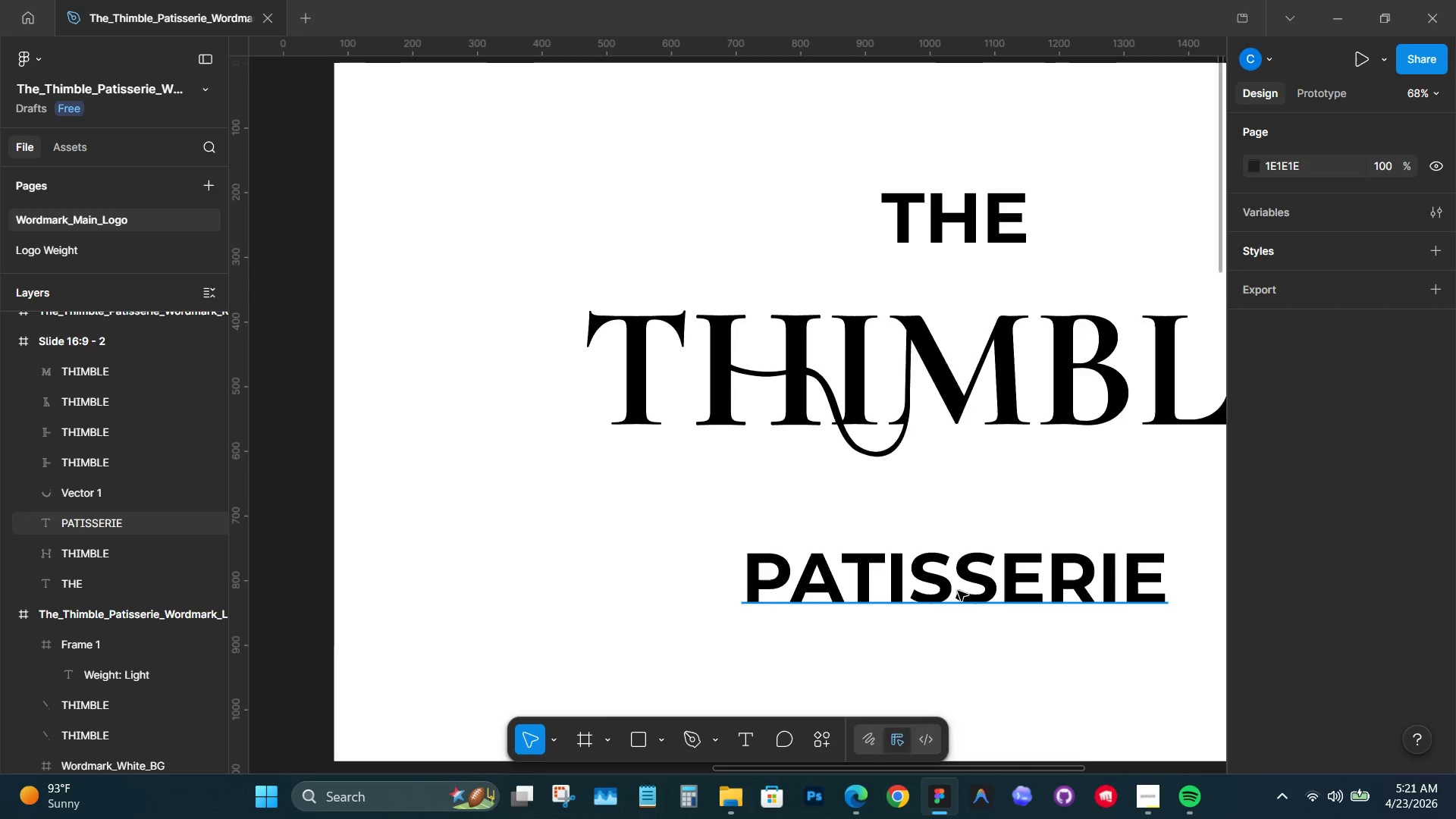 
hold_key(key=ControlLeft, duration=0.62)
 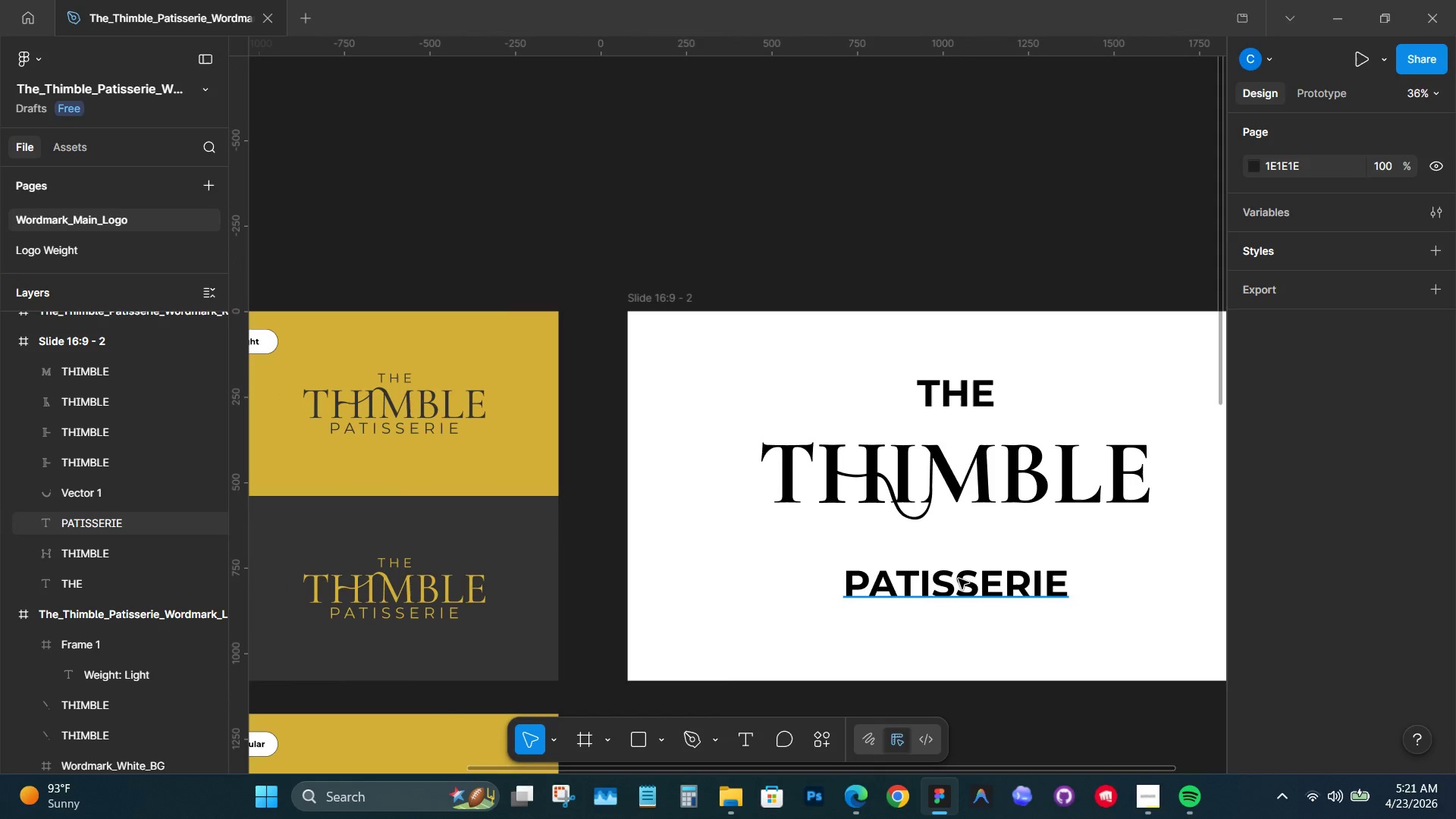 
hold_key(key=Space, duration=0.59)
 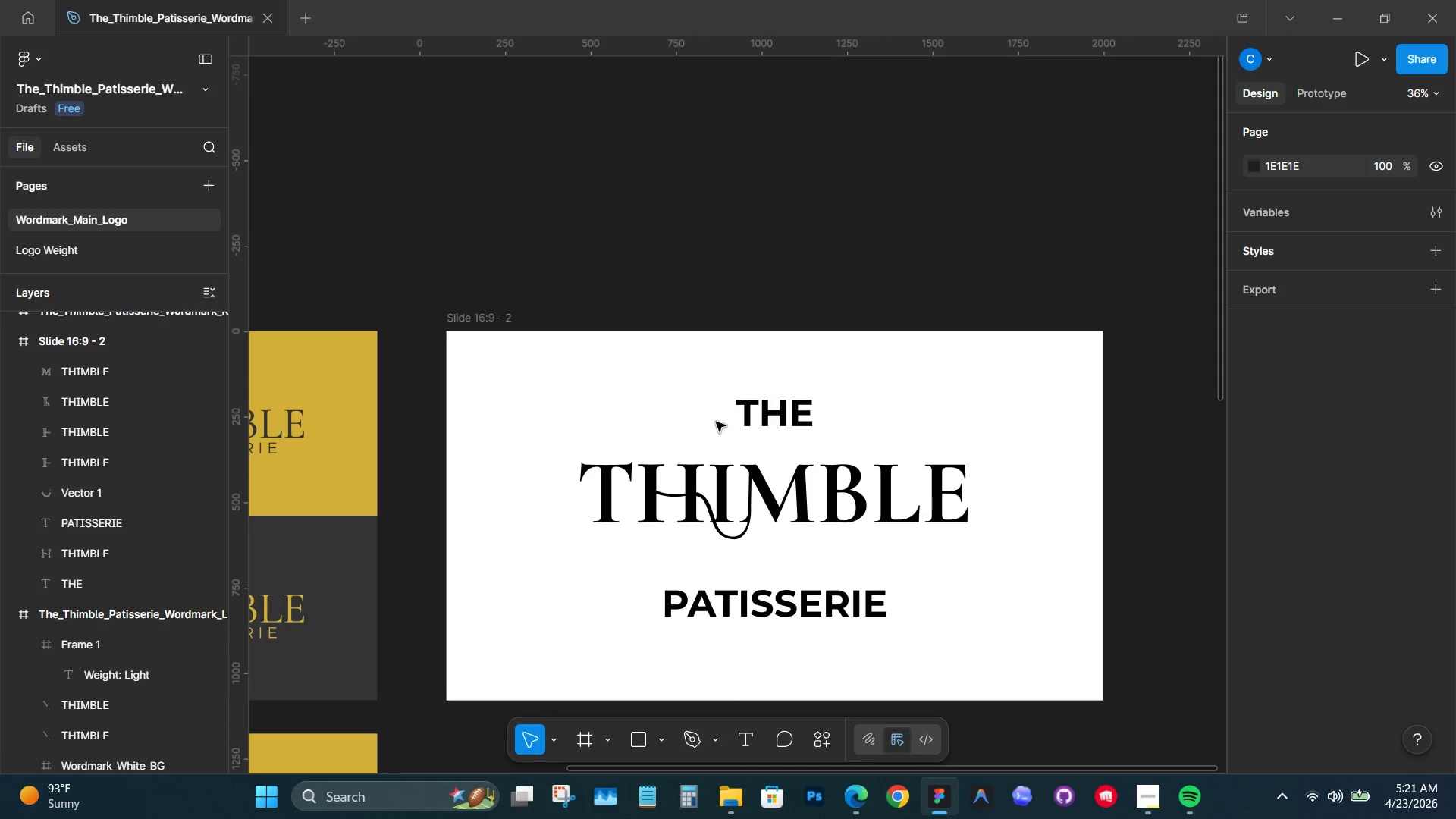 
scroll: coordinate [958, 590], scroll_direction: down, amount: 16.0
 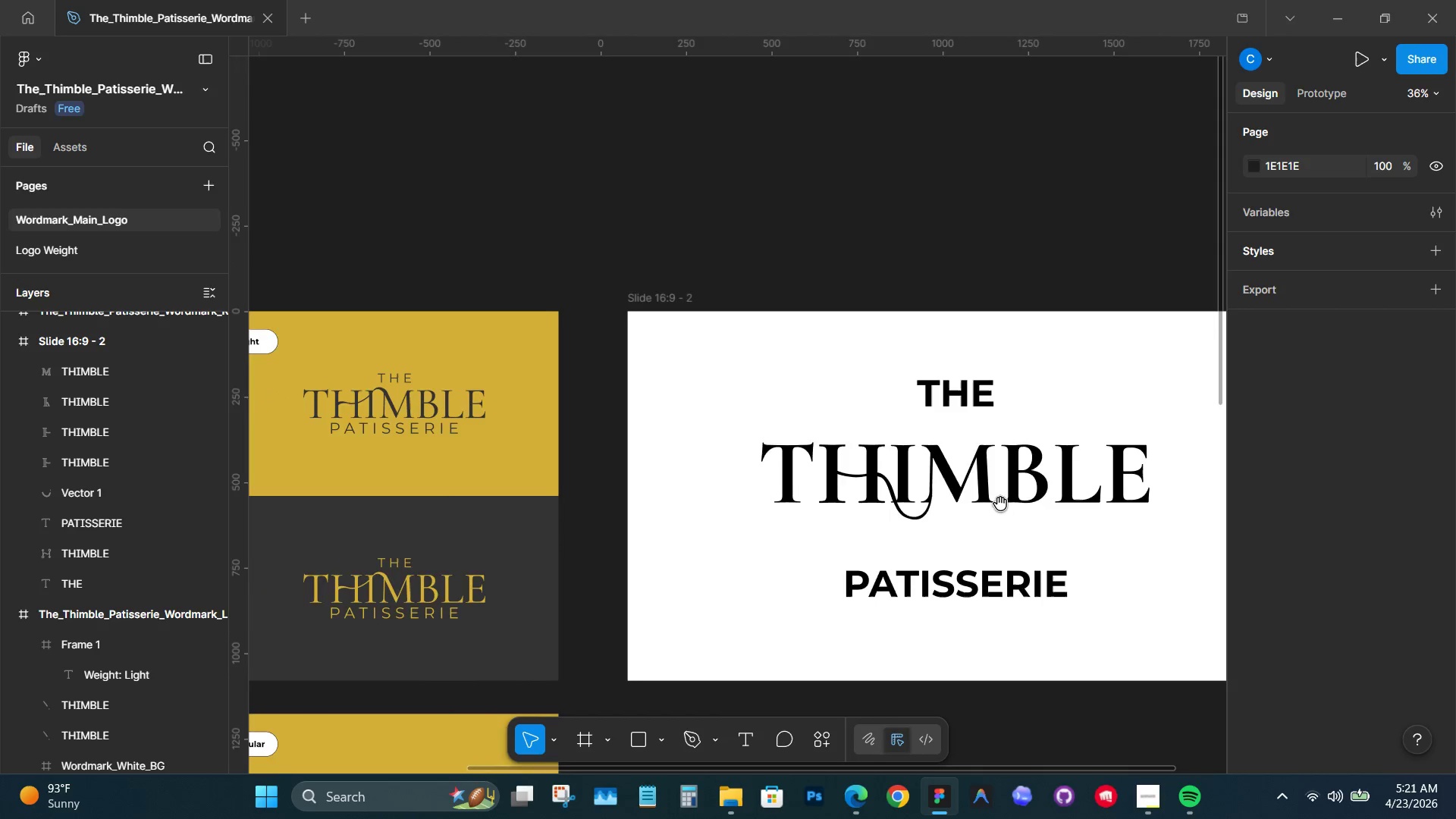 
left_click_drag(start_coordinate=[1002, 497], to_coordinate=[821, 516])
 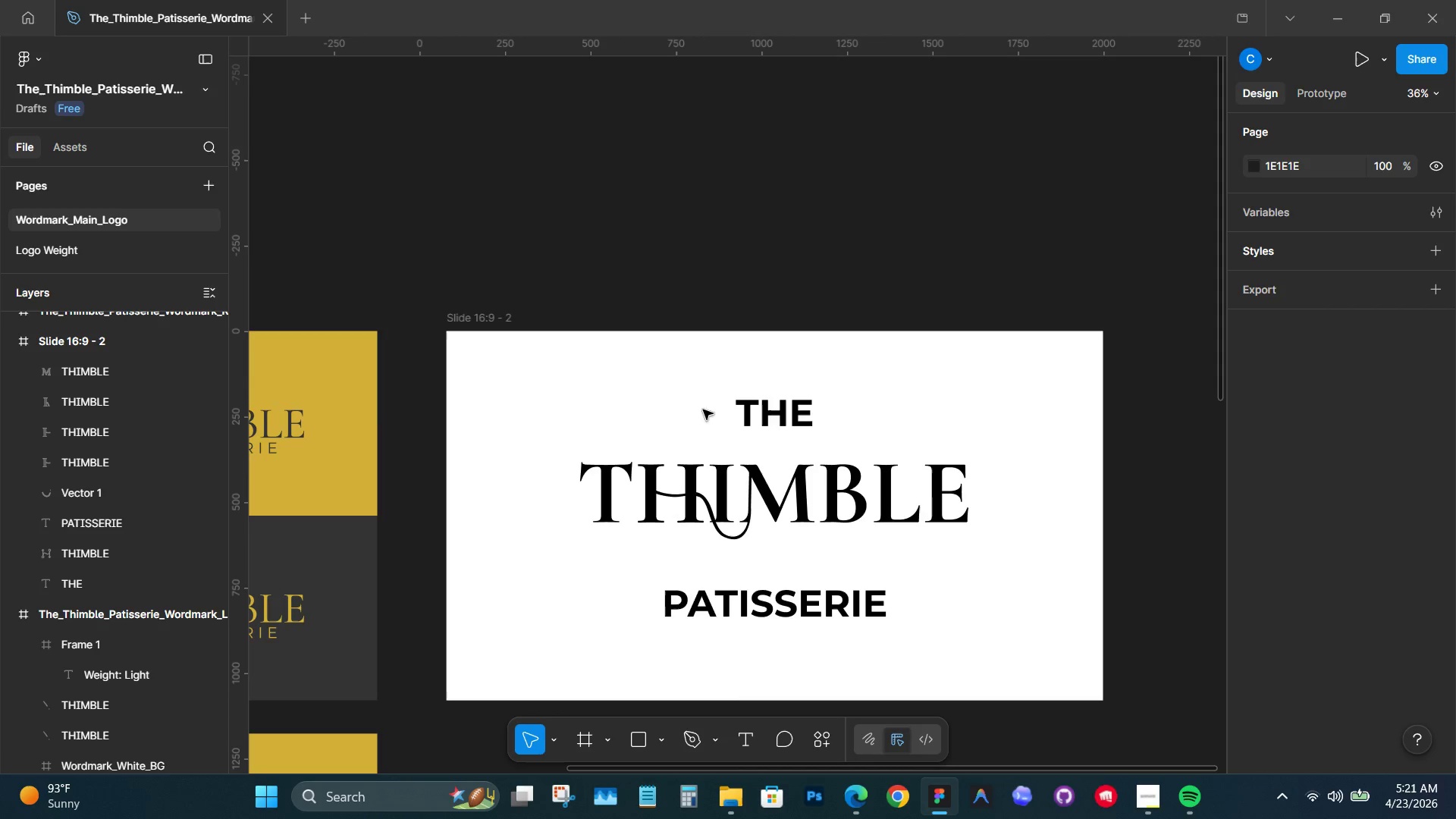 
left_click([684, 389])
 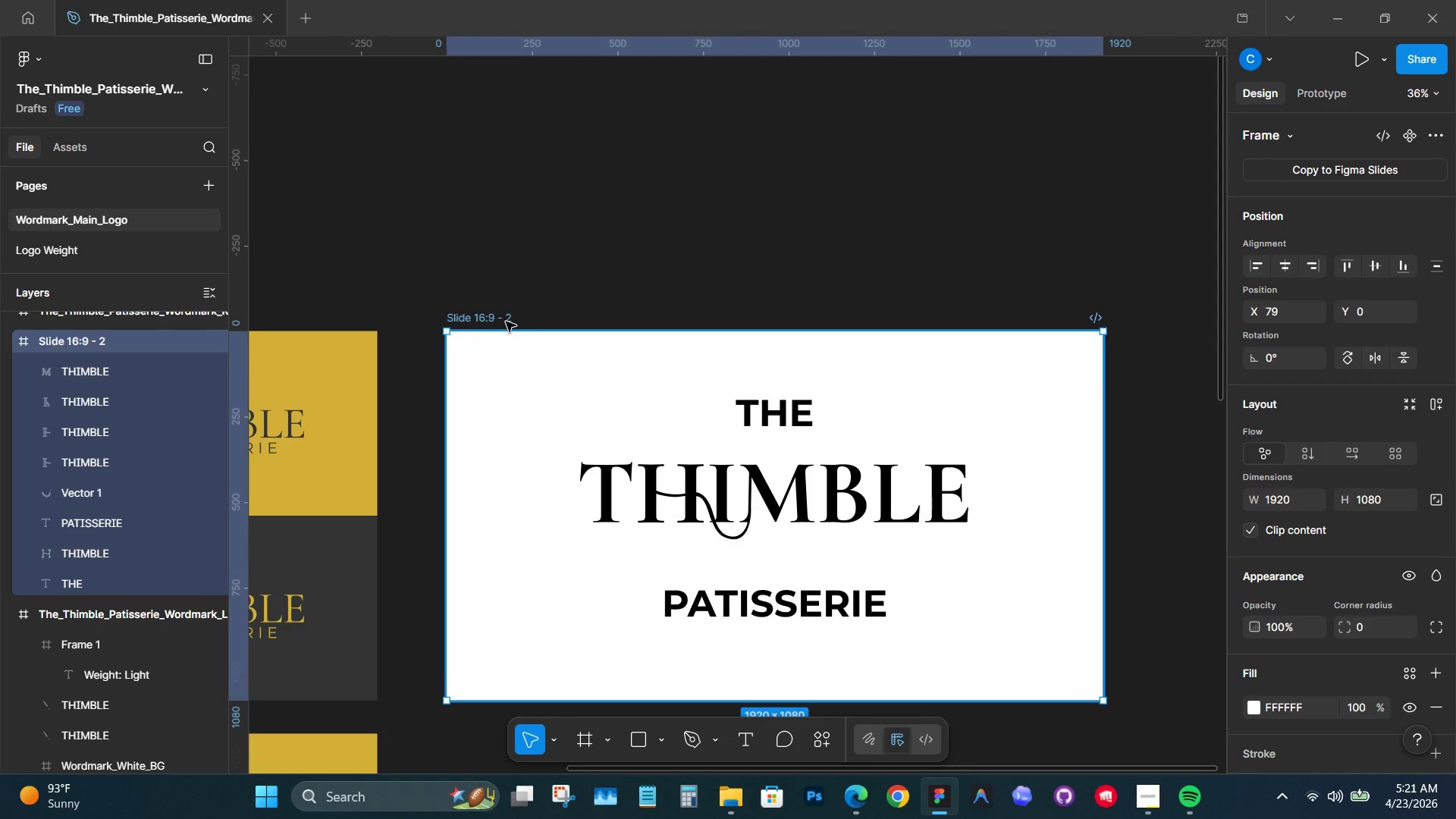 
key(Backspace)
 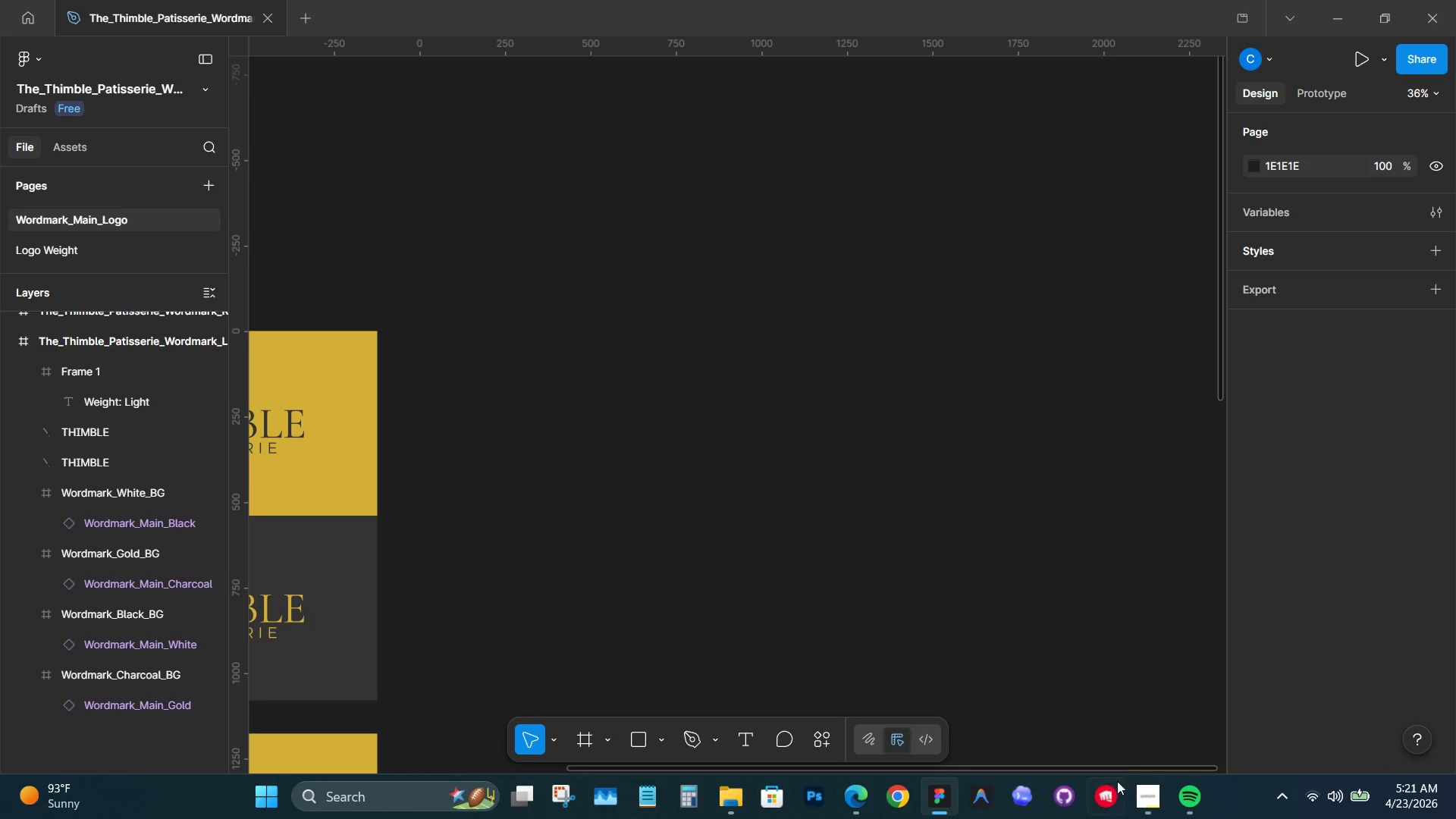 
left_click([1138, 788])
 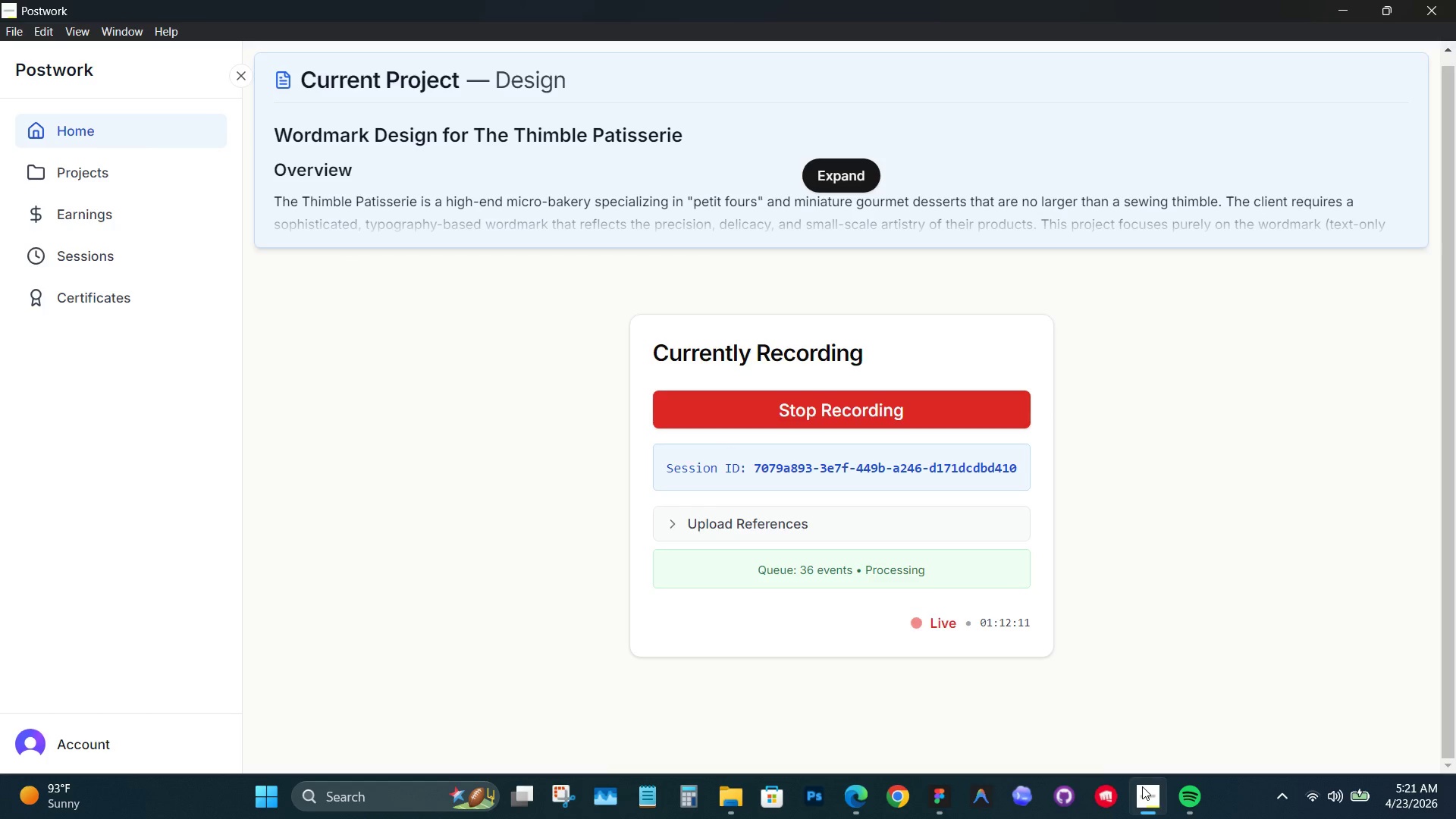 
wait(7.97)
 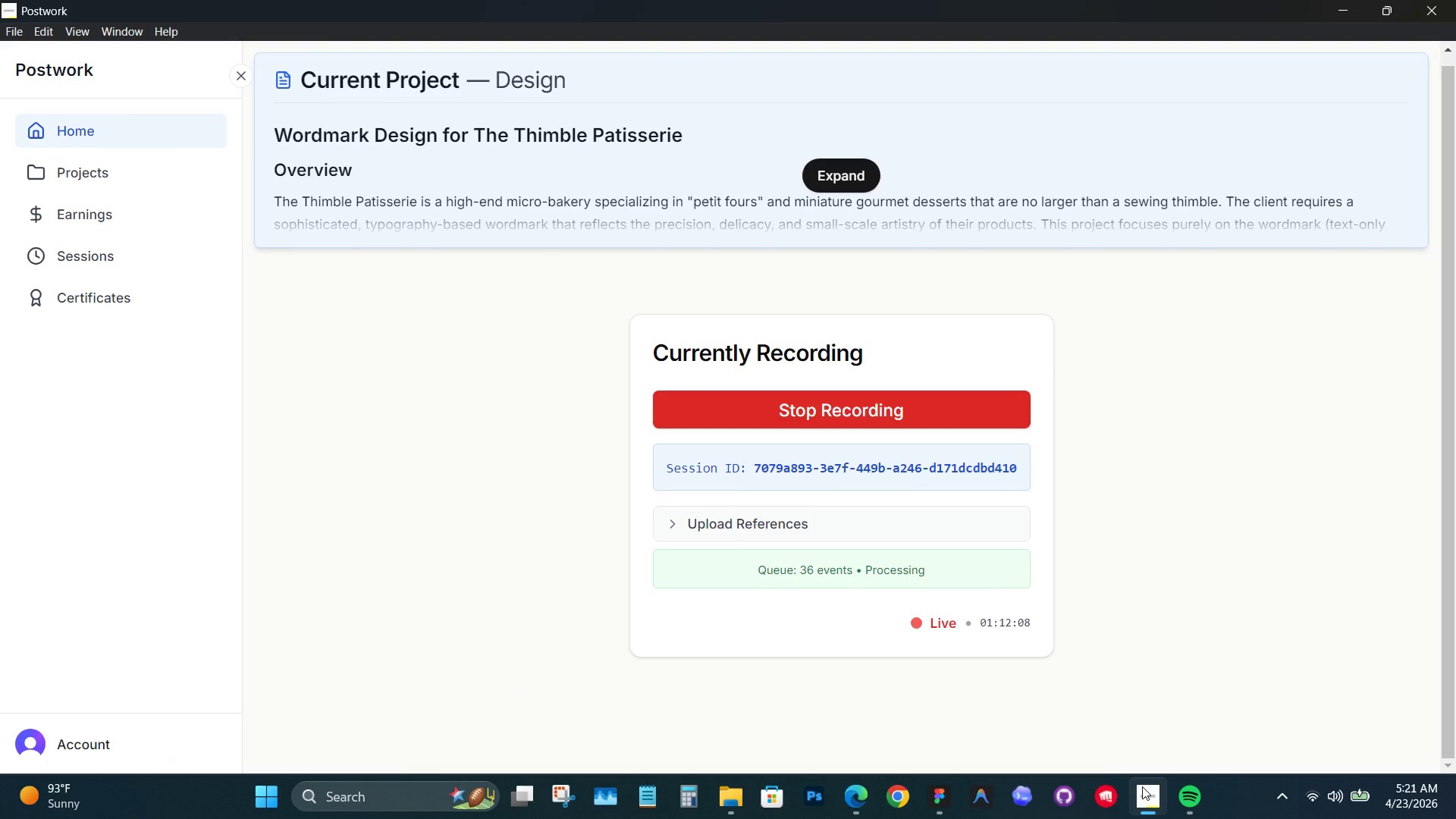 
hold_key(key=ControlLeft, duration=0.47)
 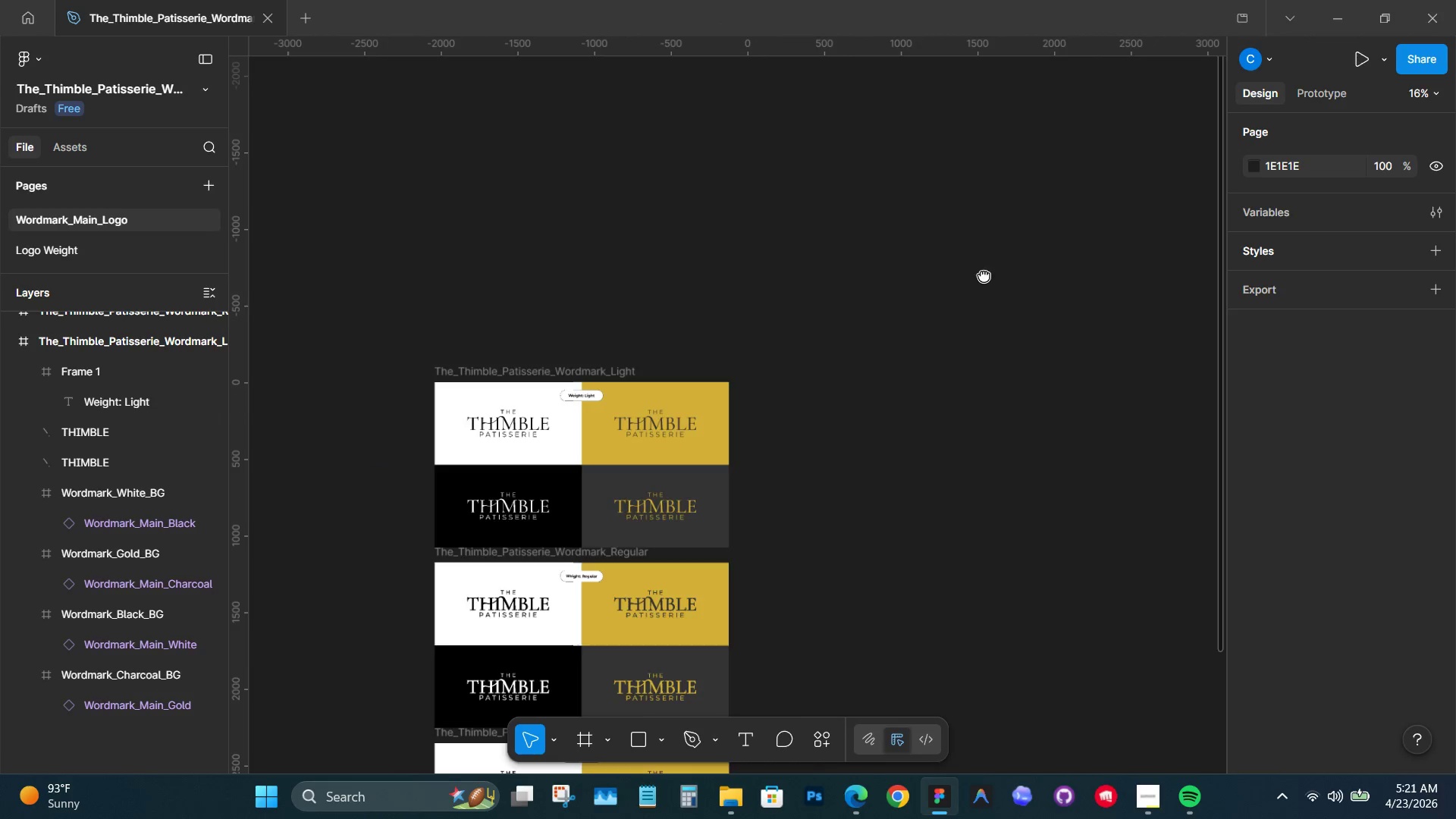 
hold_key(key=Space, duration=0.66)
 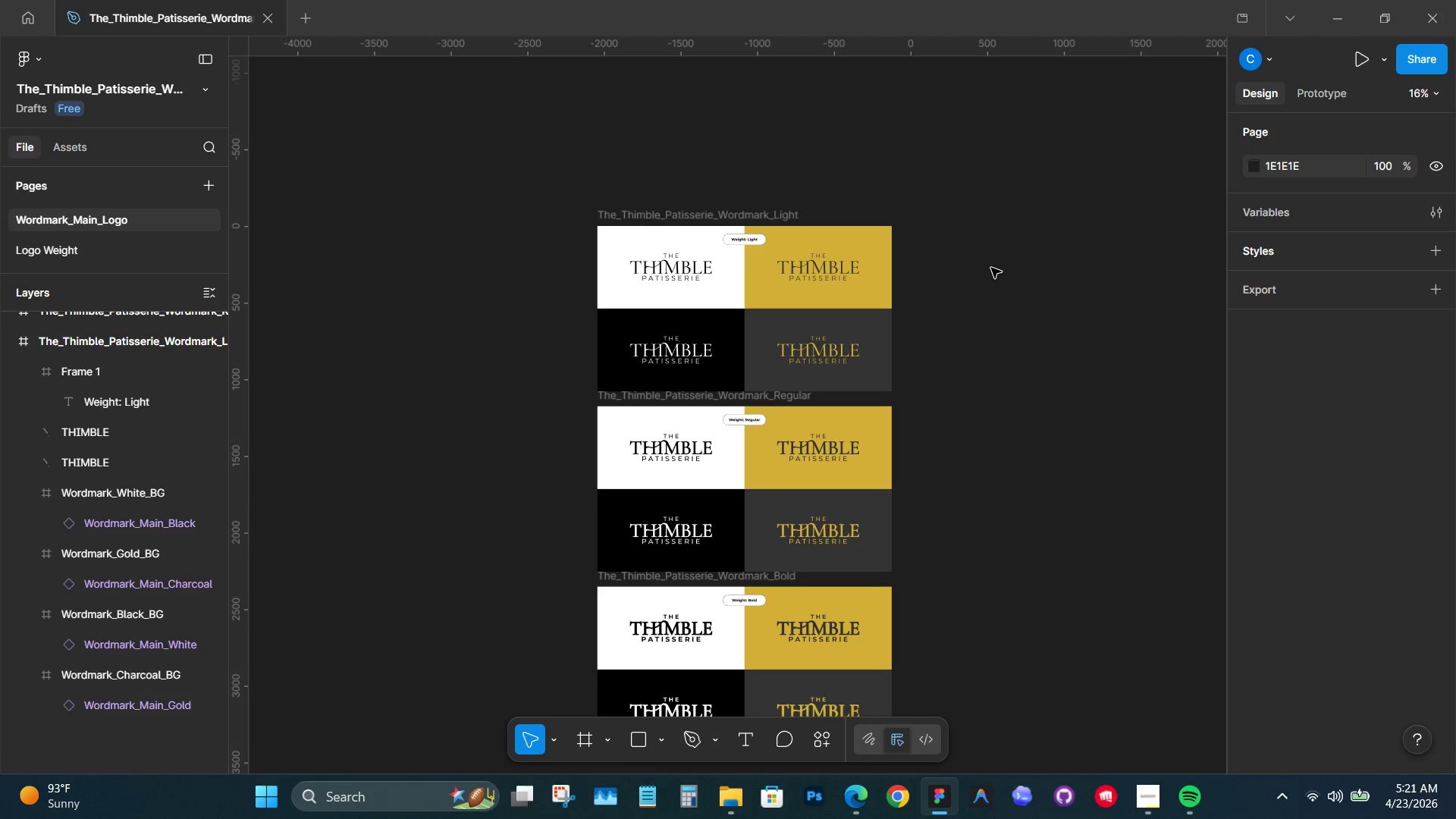 
scroll: coordinate [897, 548], scroll_direction: down, amount: 6.0
 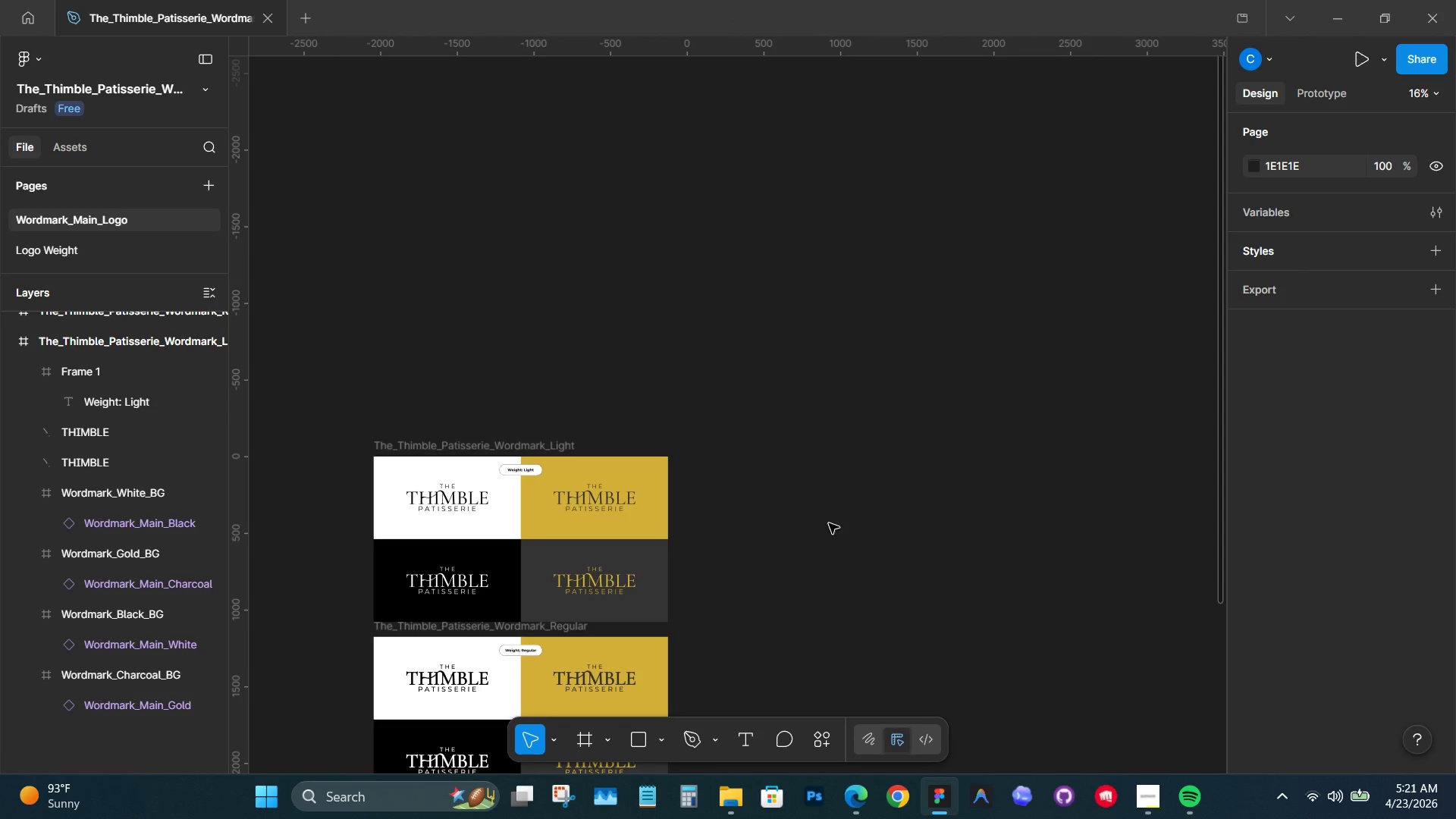 
left_click_drag(start_coordinate=[764, 497], to_coordinate=[988, 267])
 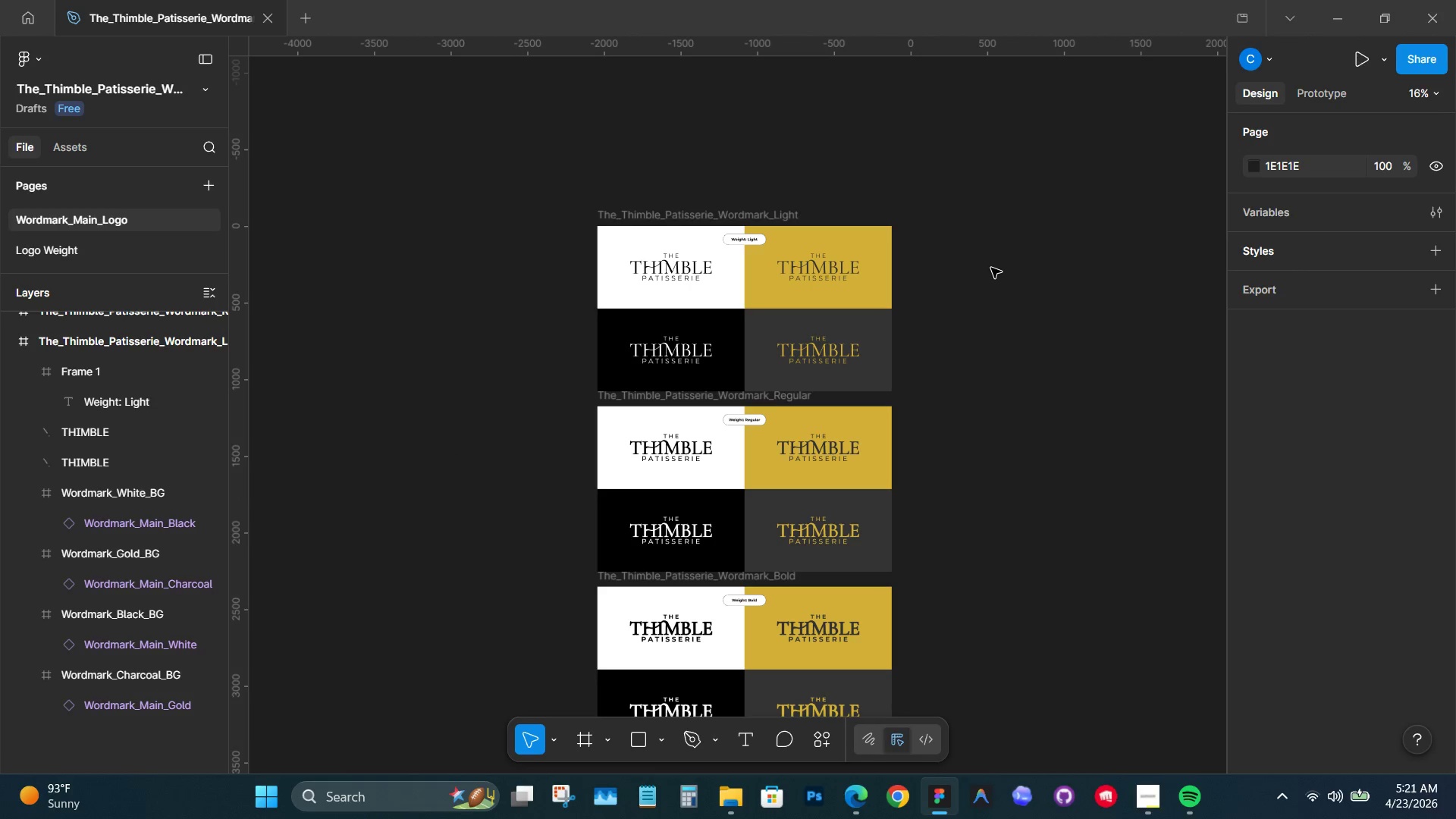 
left_click([991, 268])
 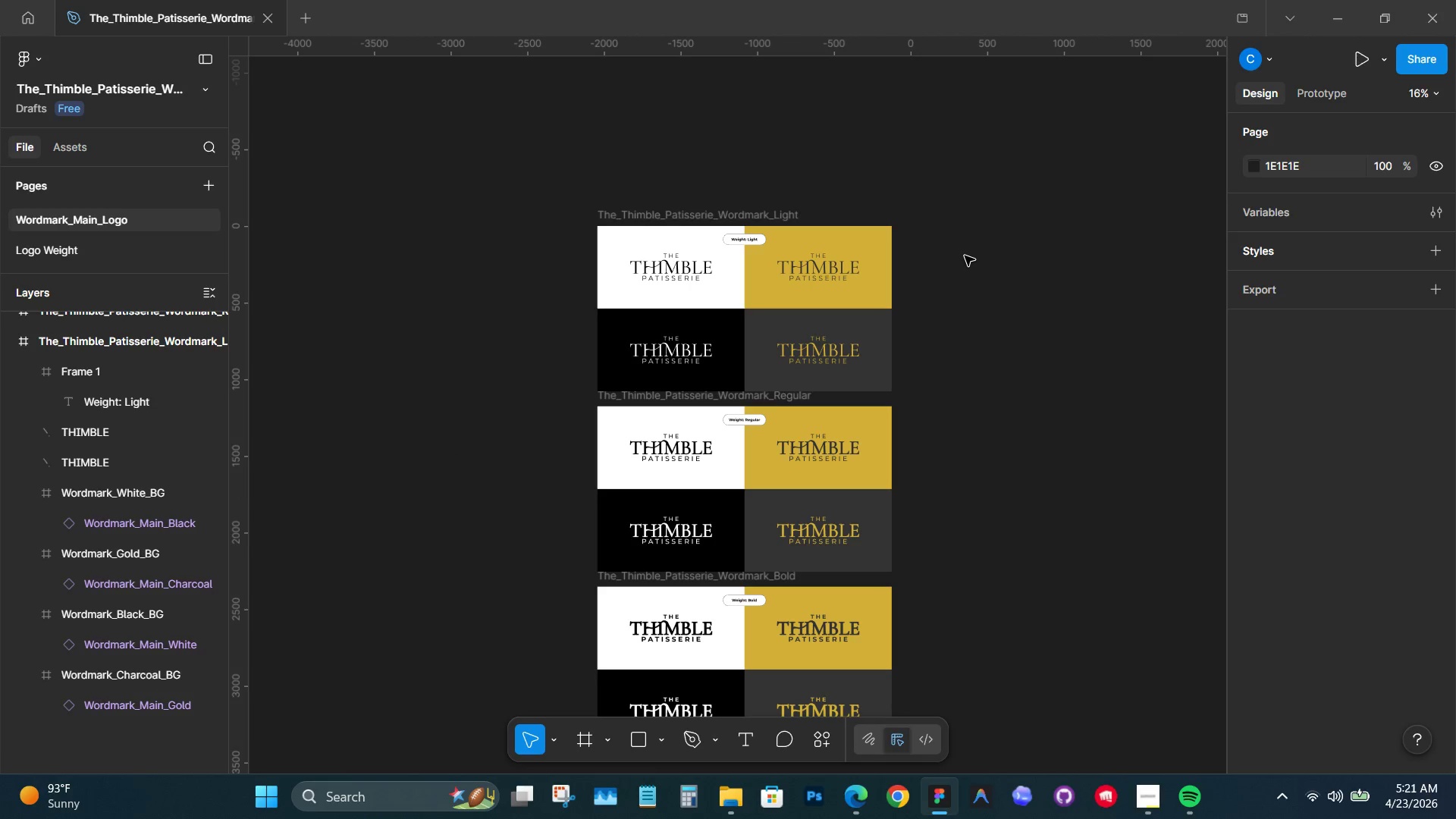 
hold_key(key=Space, duration=1.06)
 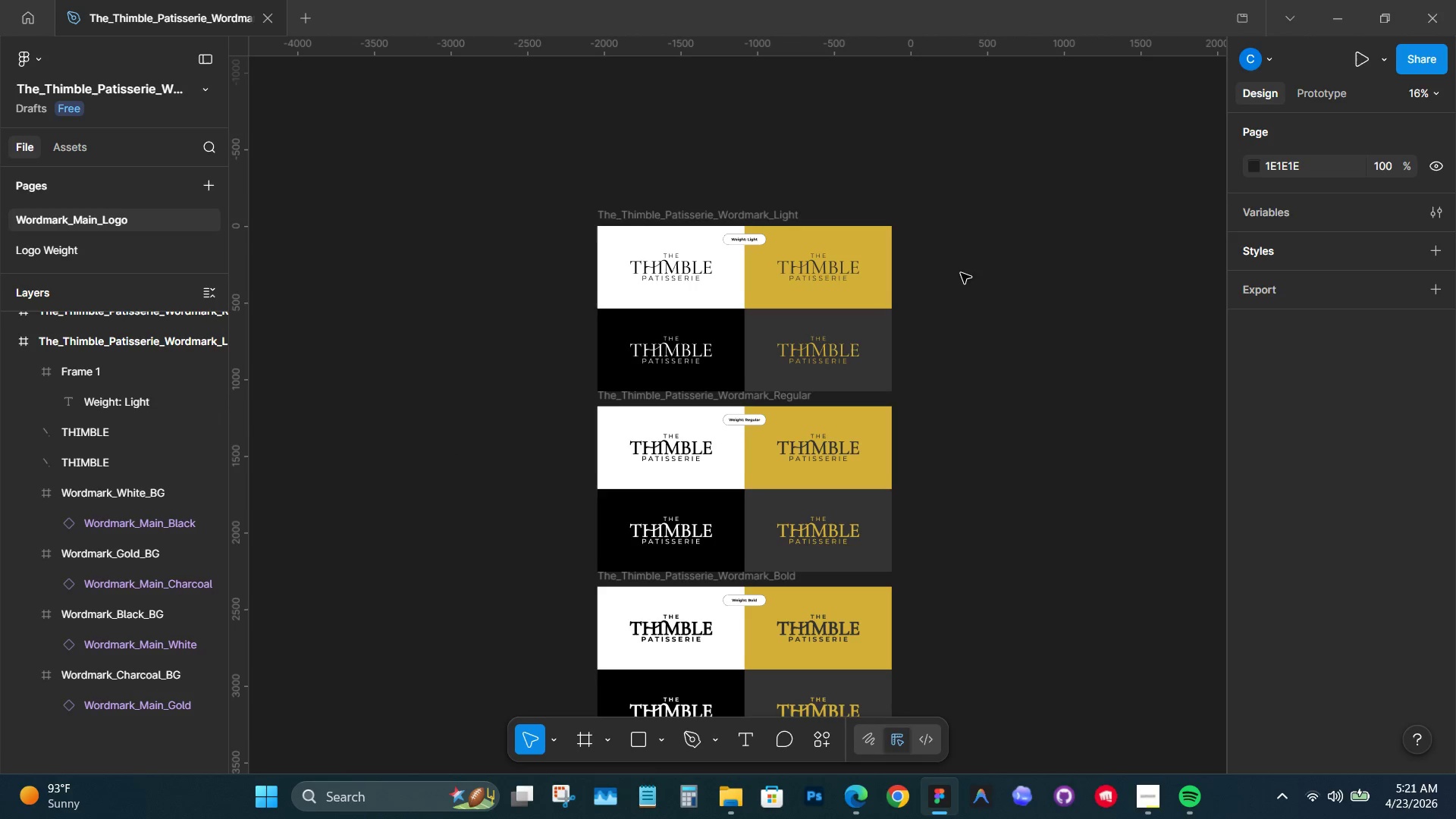 
scroll: coordinate [960, 268], scroll_direction: down, amount: 3.0
 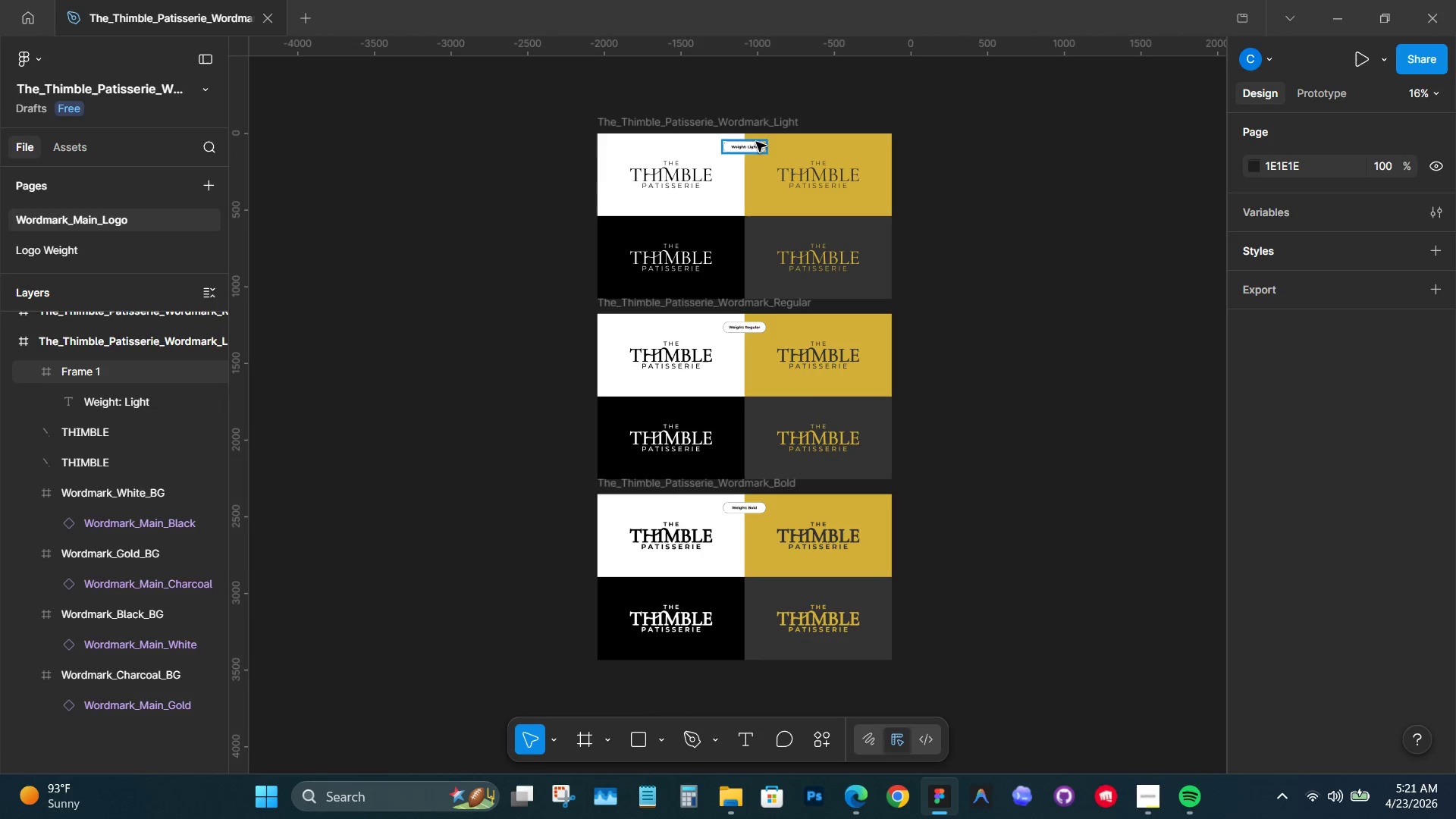 
left_click([734, 120])
 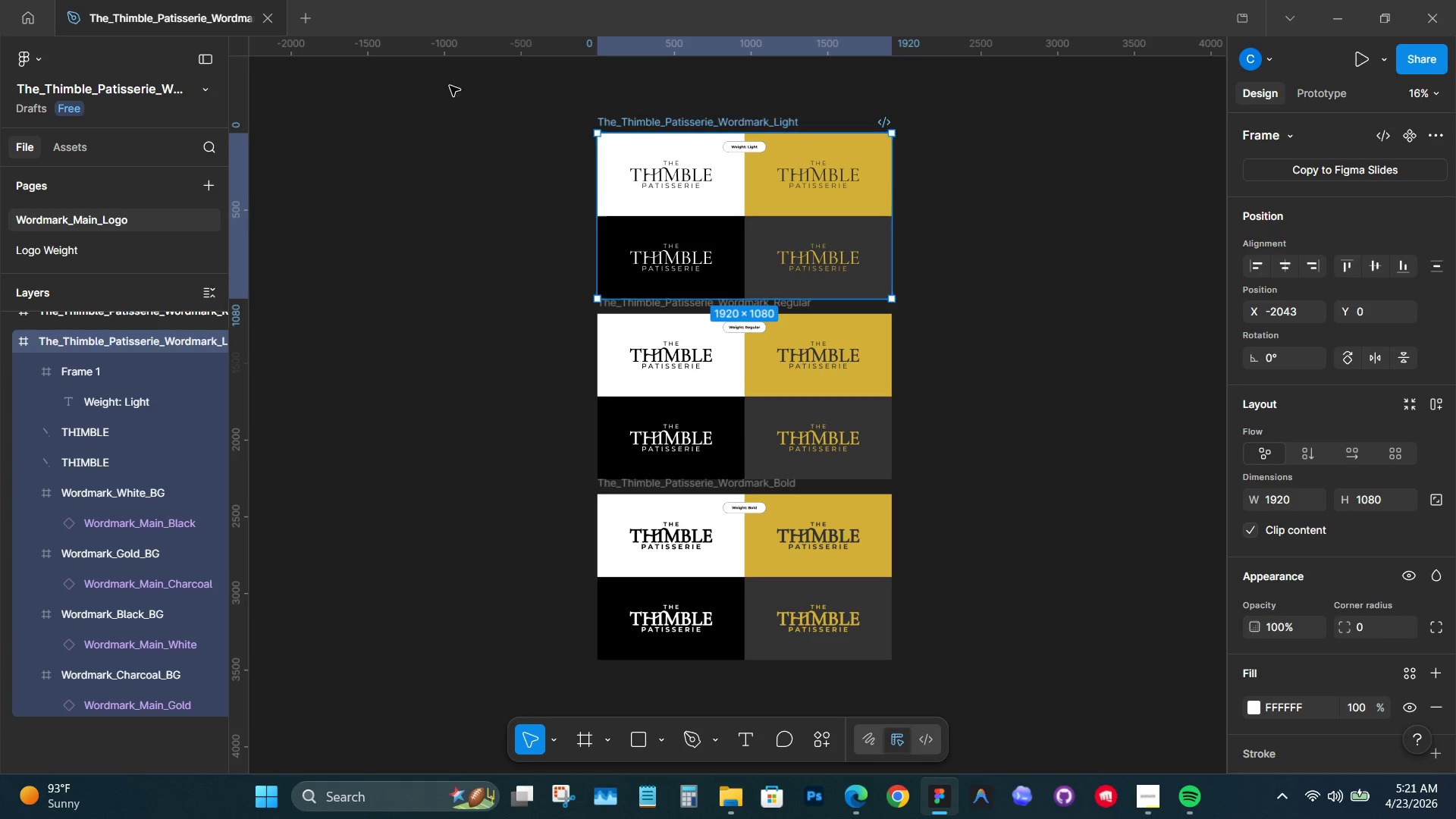 
left_click([39, 56])
 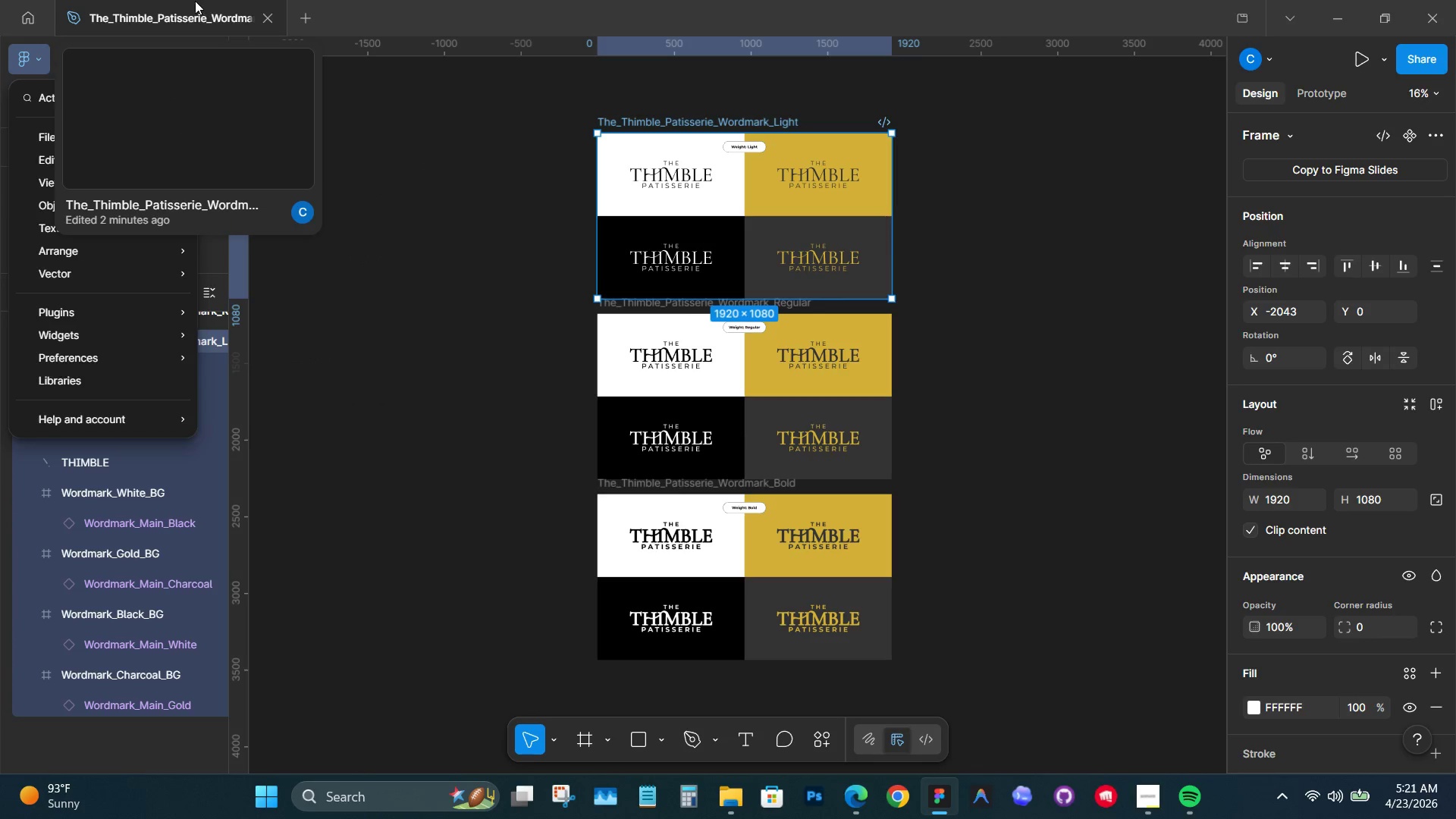 
double_click([218, 14])
 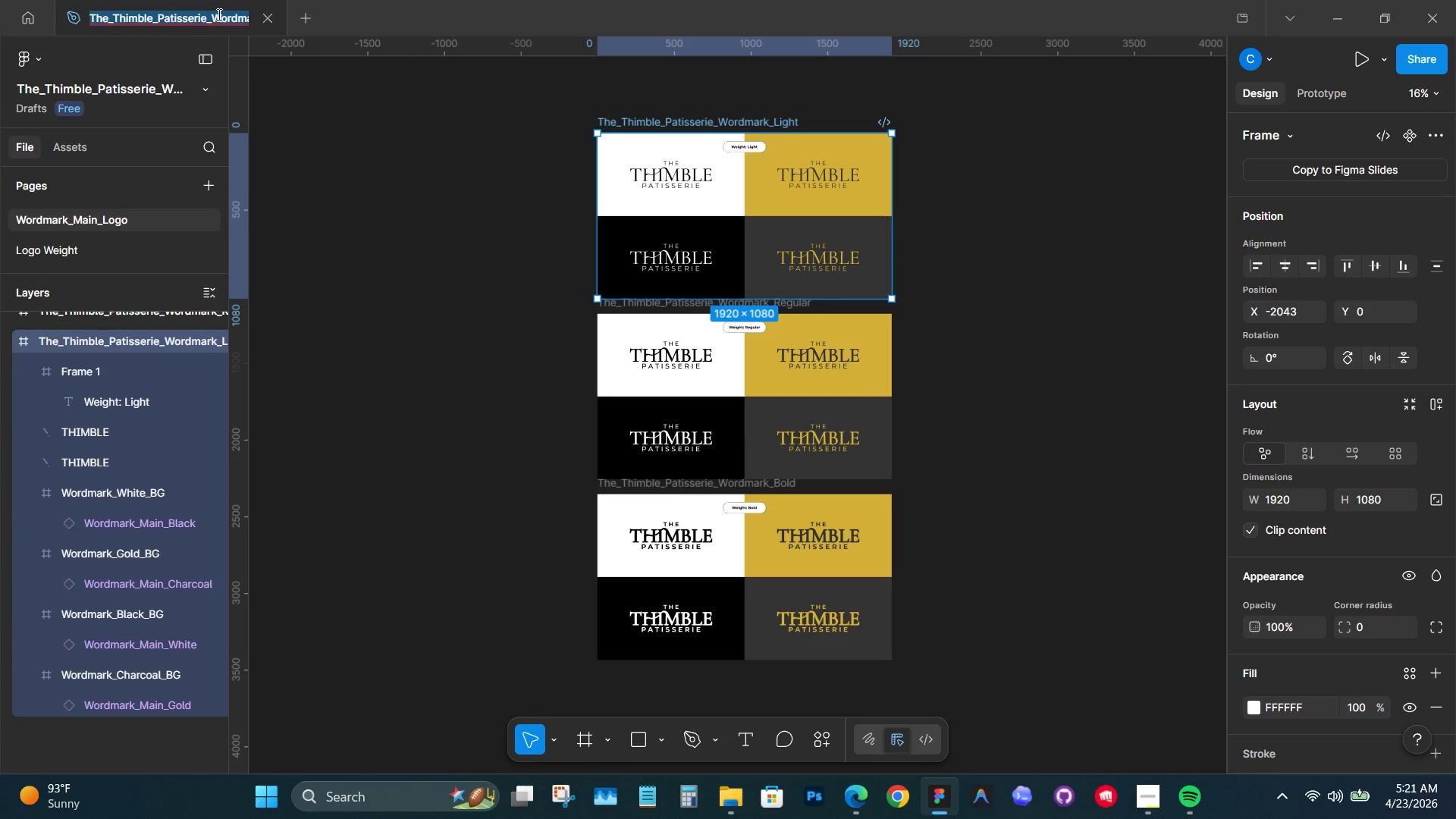 
key(Control+C)
 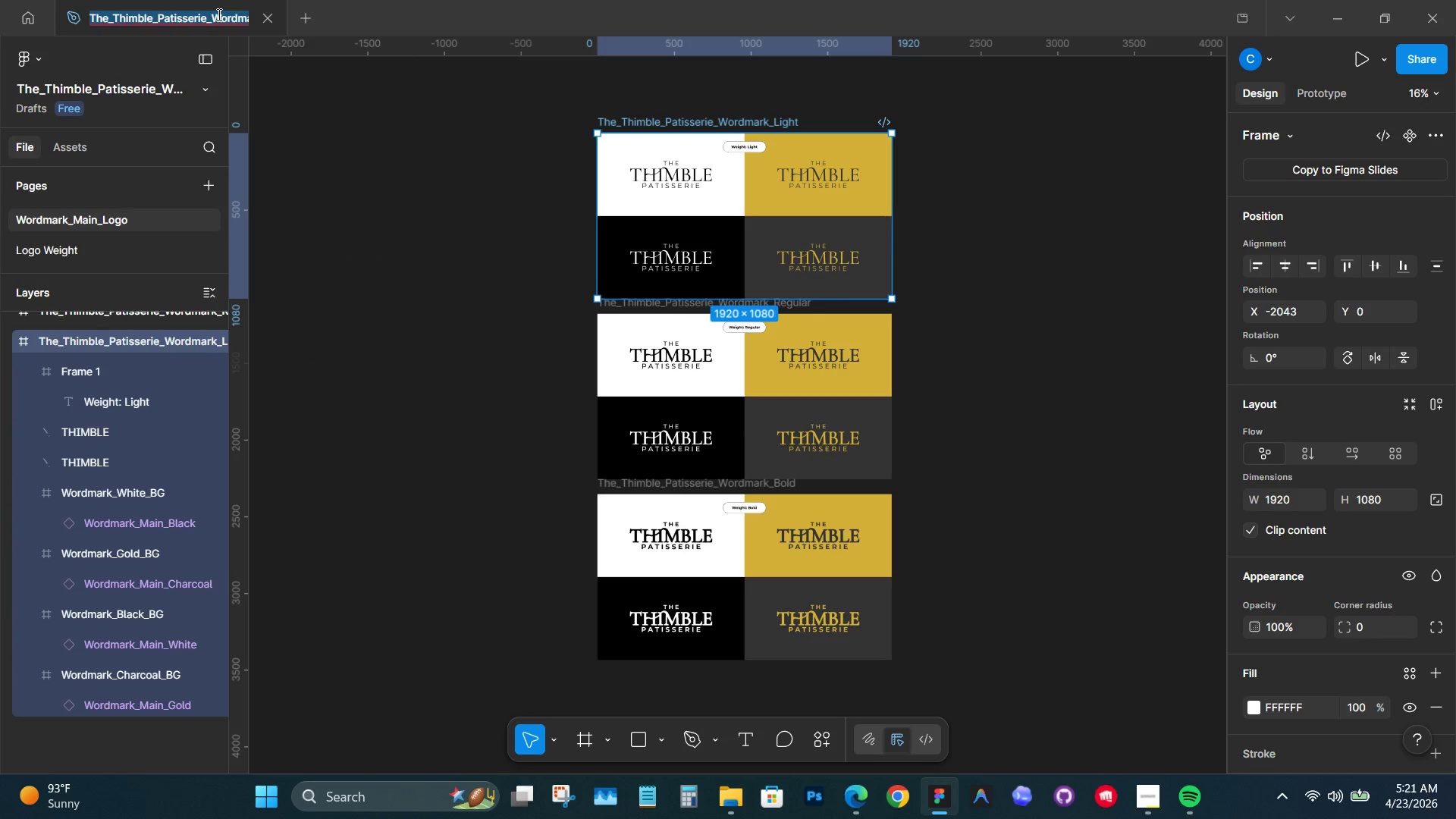 
key(Control+C)
 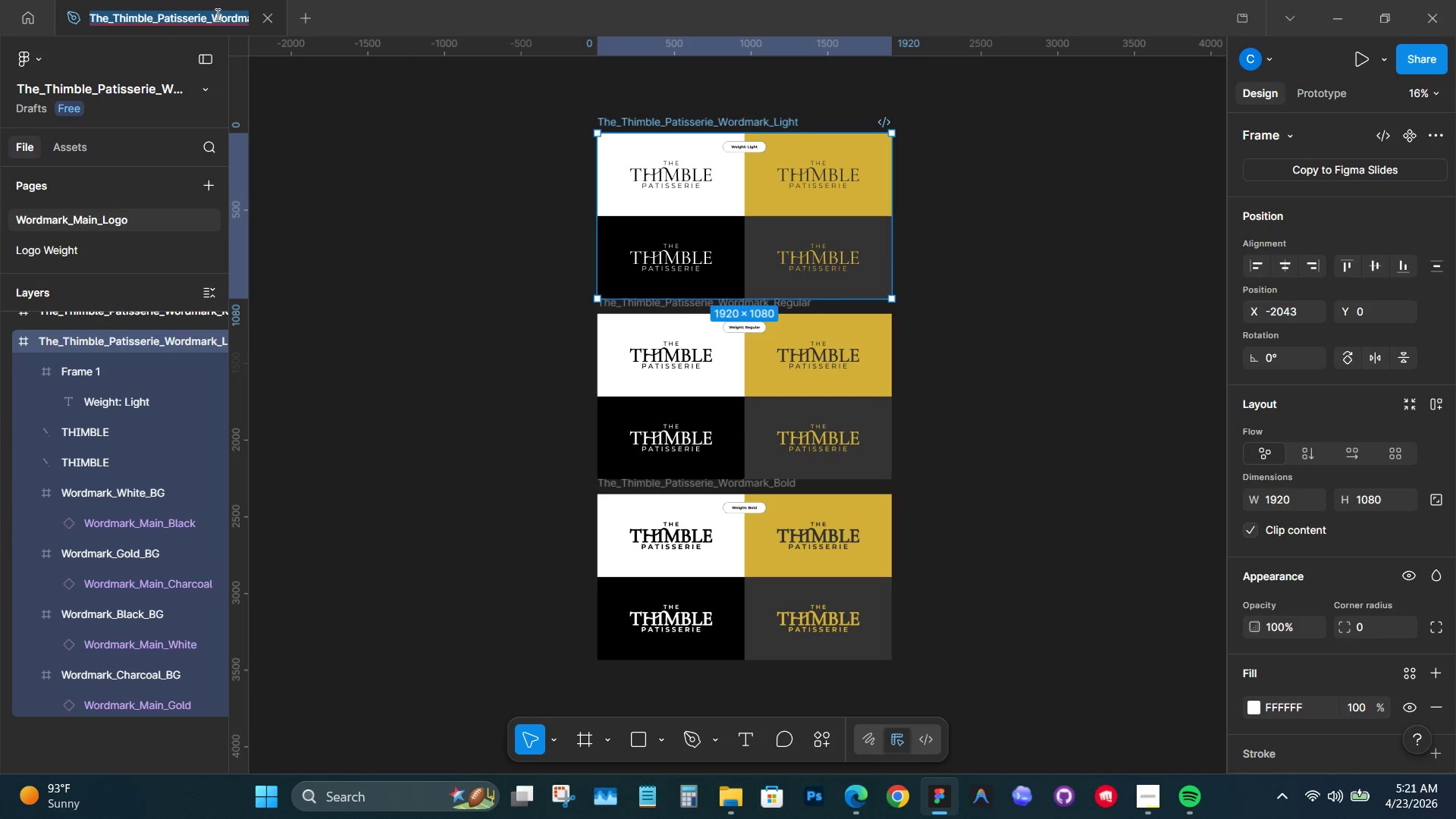 
key(Control+C)
 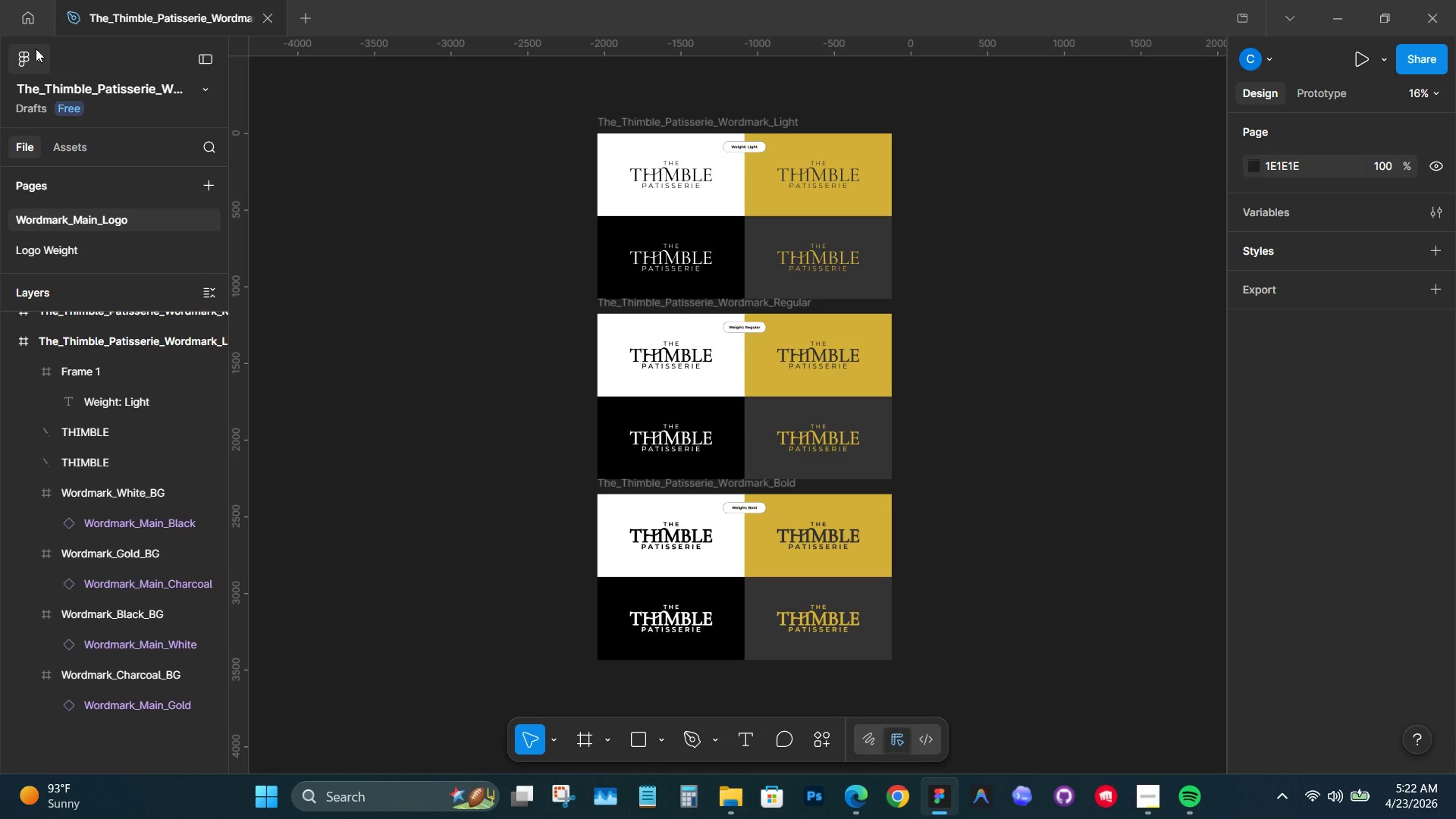 
left_click([36, 49])
 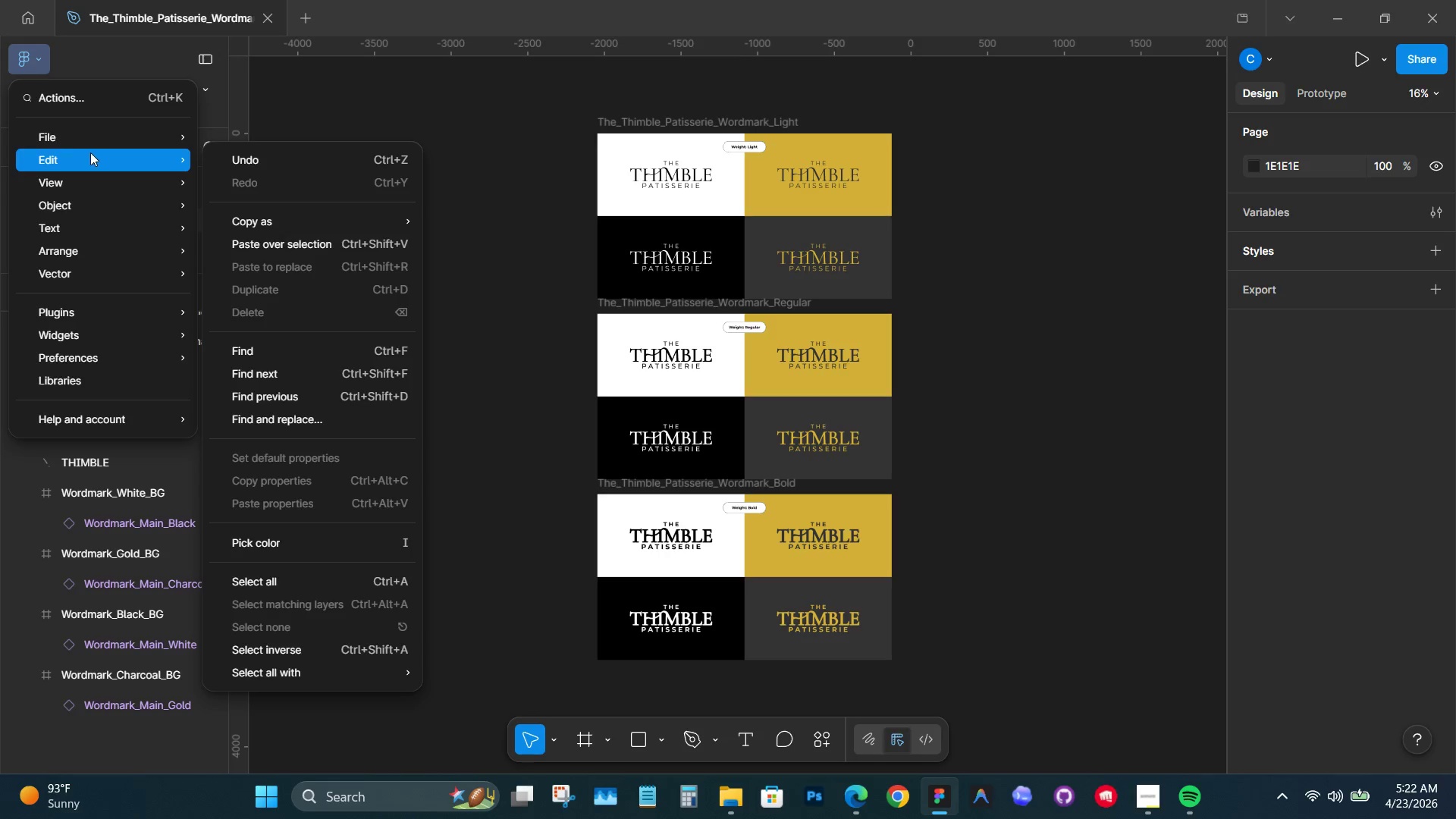 
left_click([429, 118])
 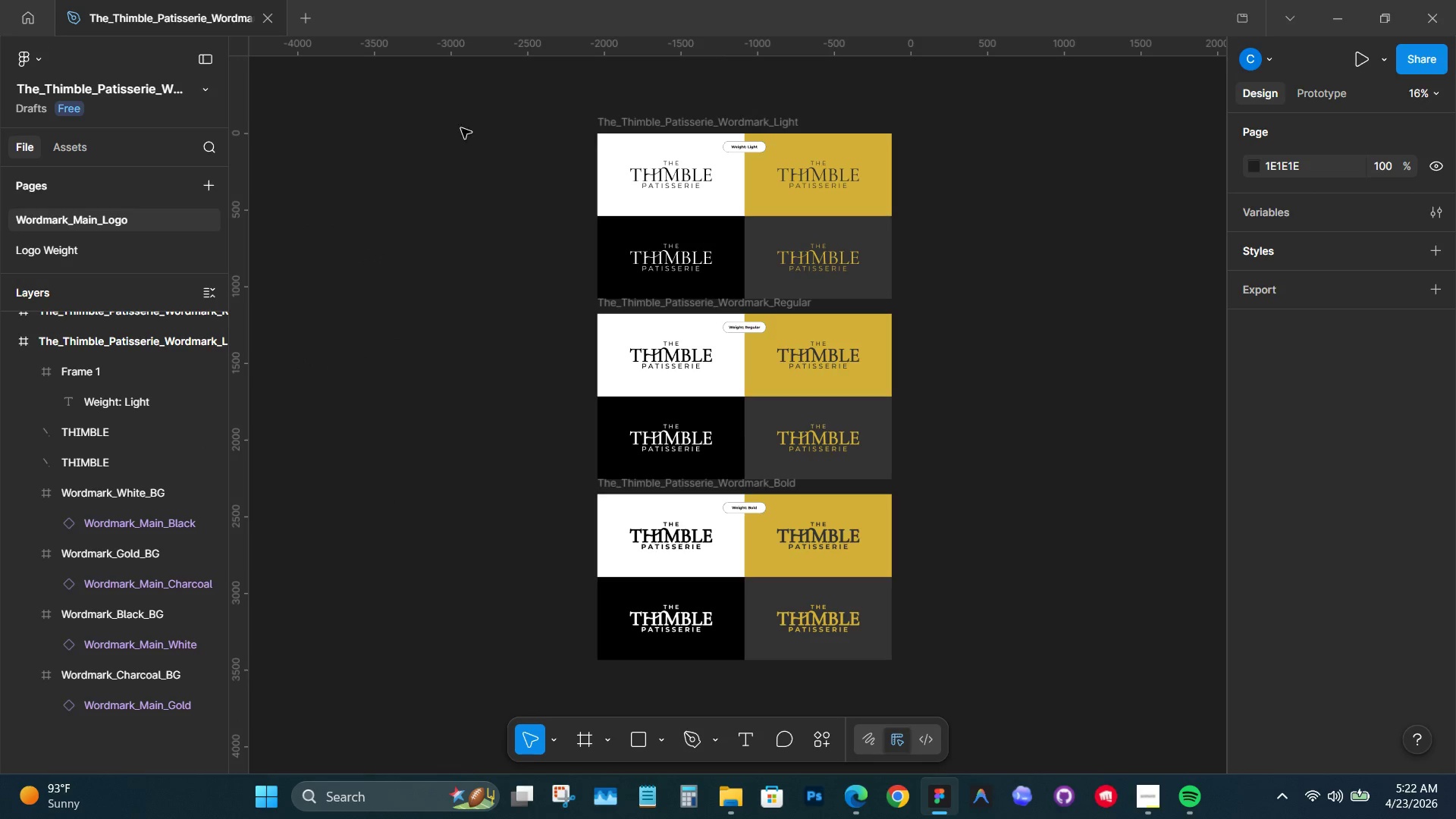 
hold_key(key=ControlLeft, duration=0.67)
scroll: coordinate [487, 194], scroll_direction: up, amount: 7.0
 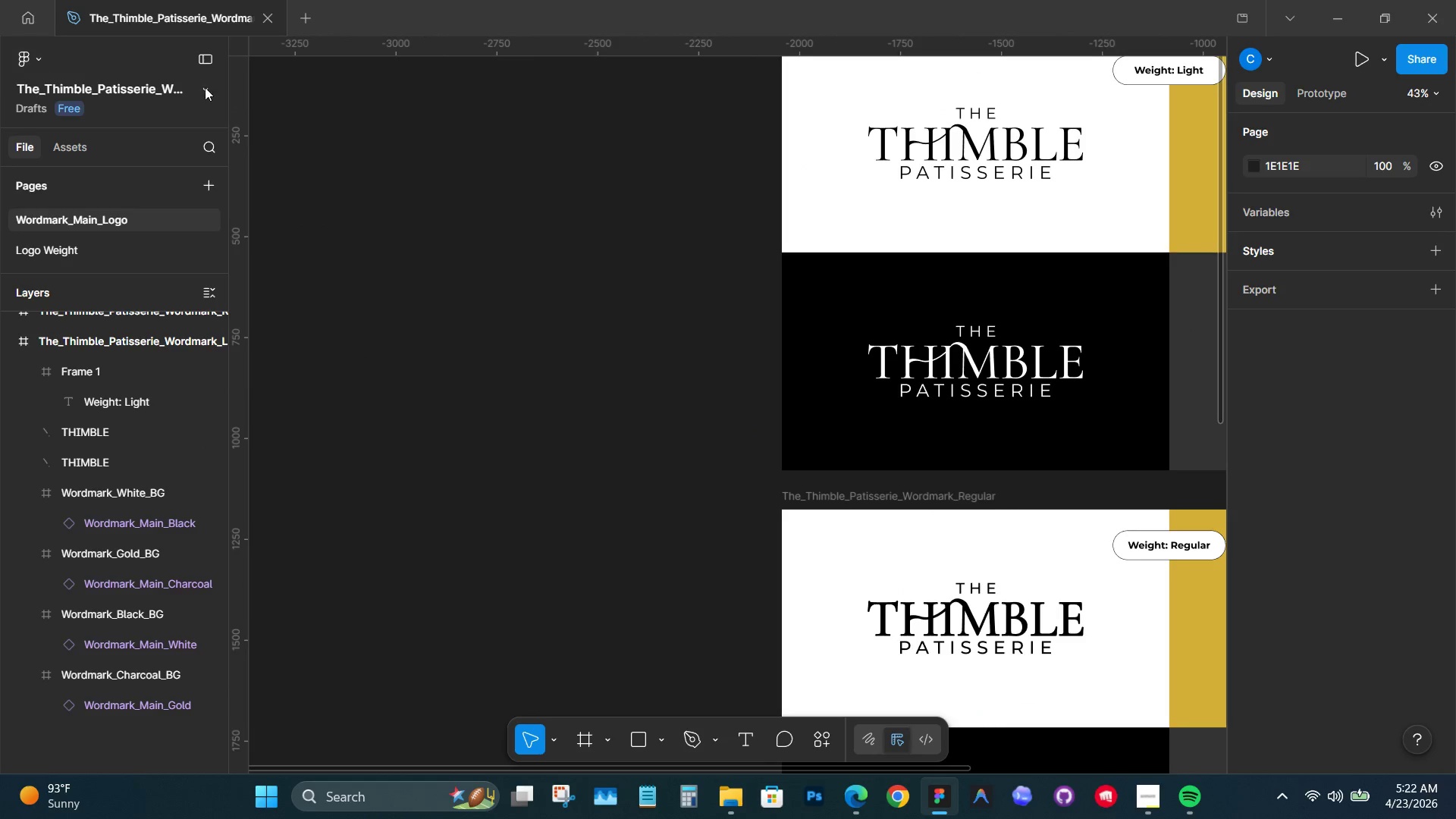 
hold_key(key=Space, duration=0.94)
 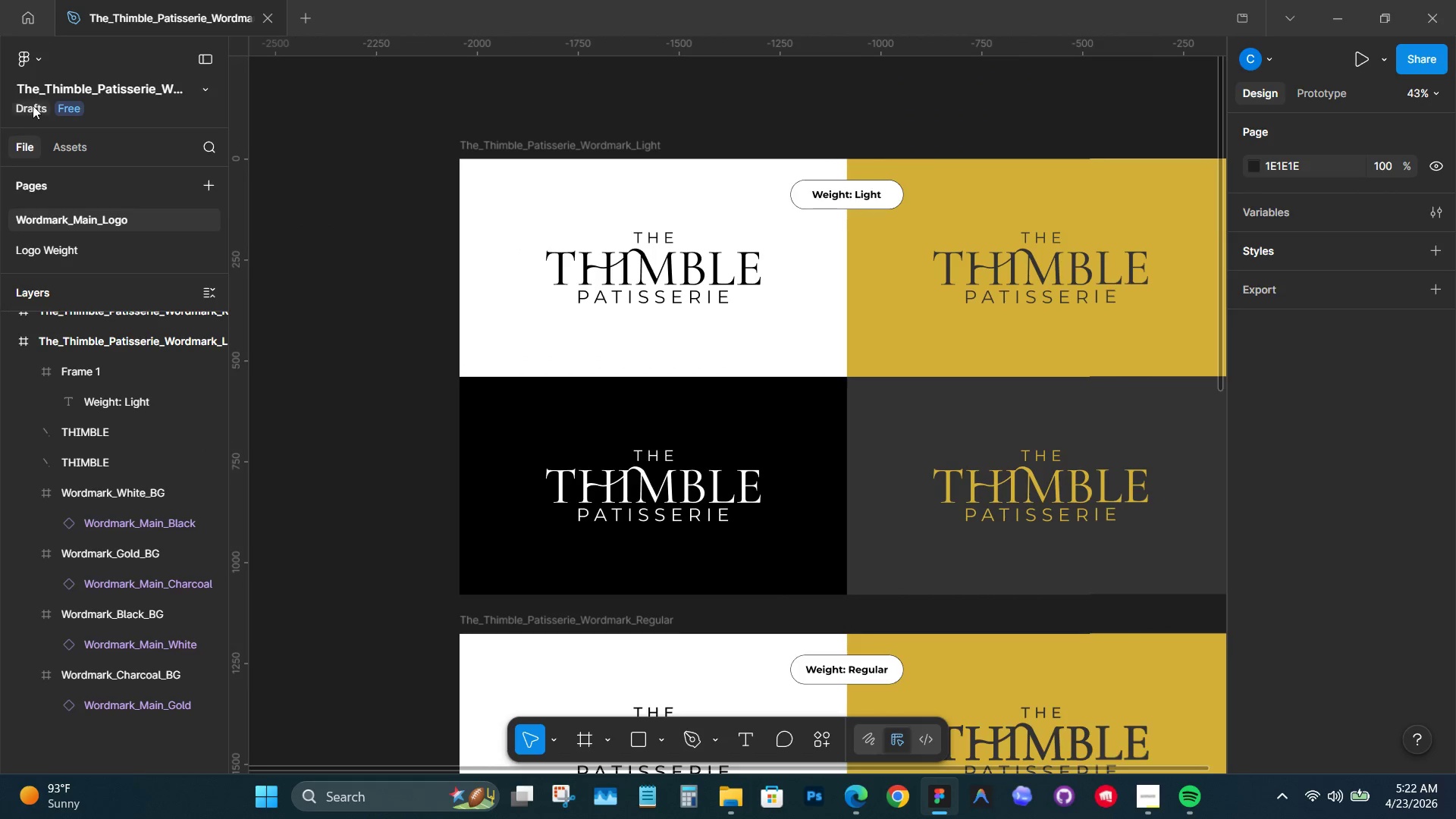 
left_click_drag(start_coordinate=[805, 159], to_coordinate=[484, 284])
 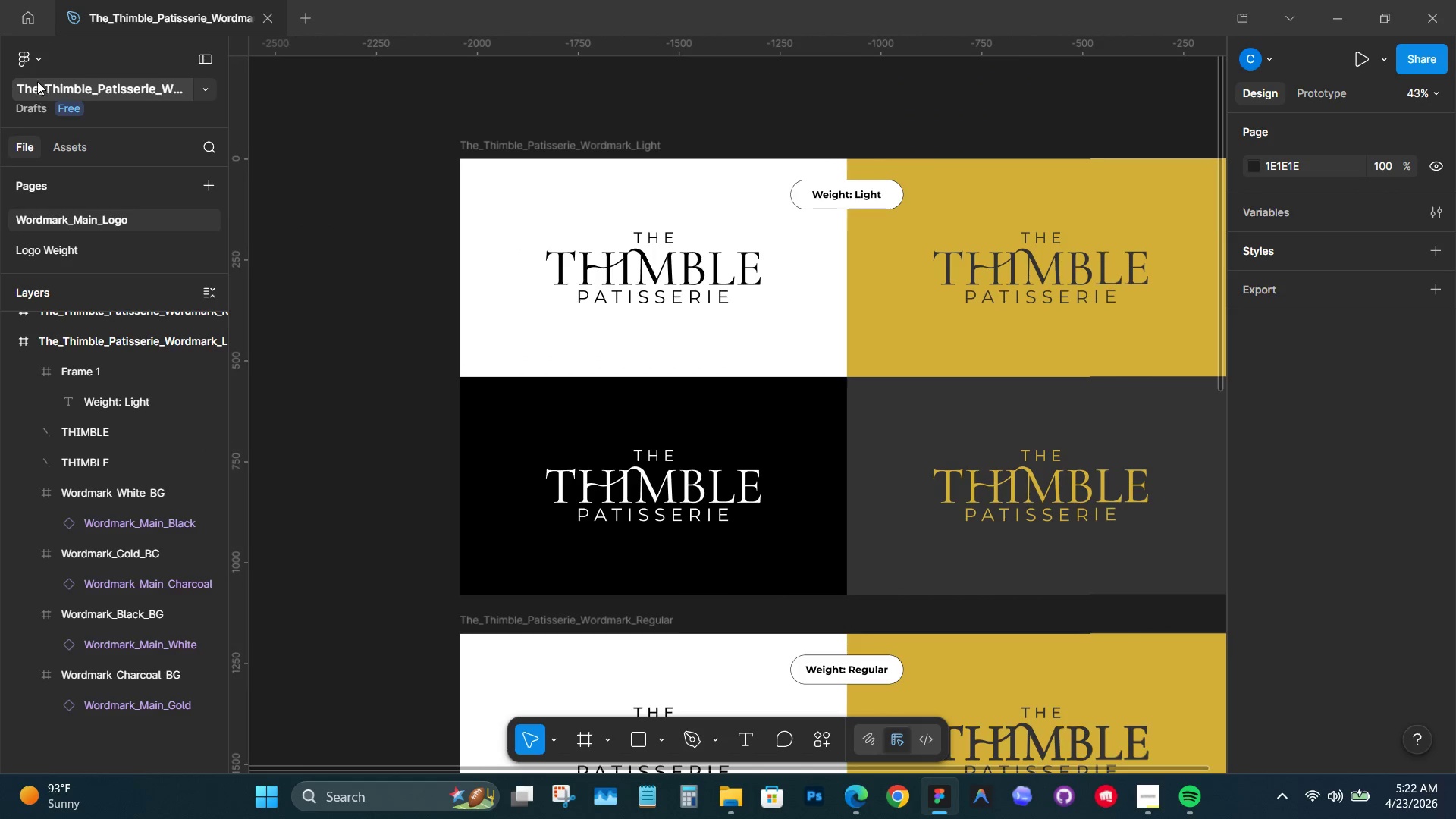 
left_click([39, 62])
 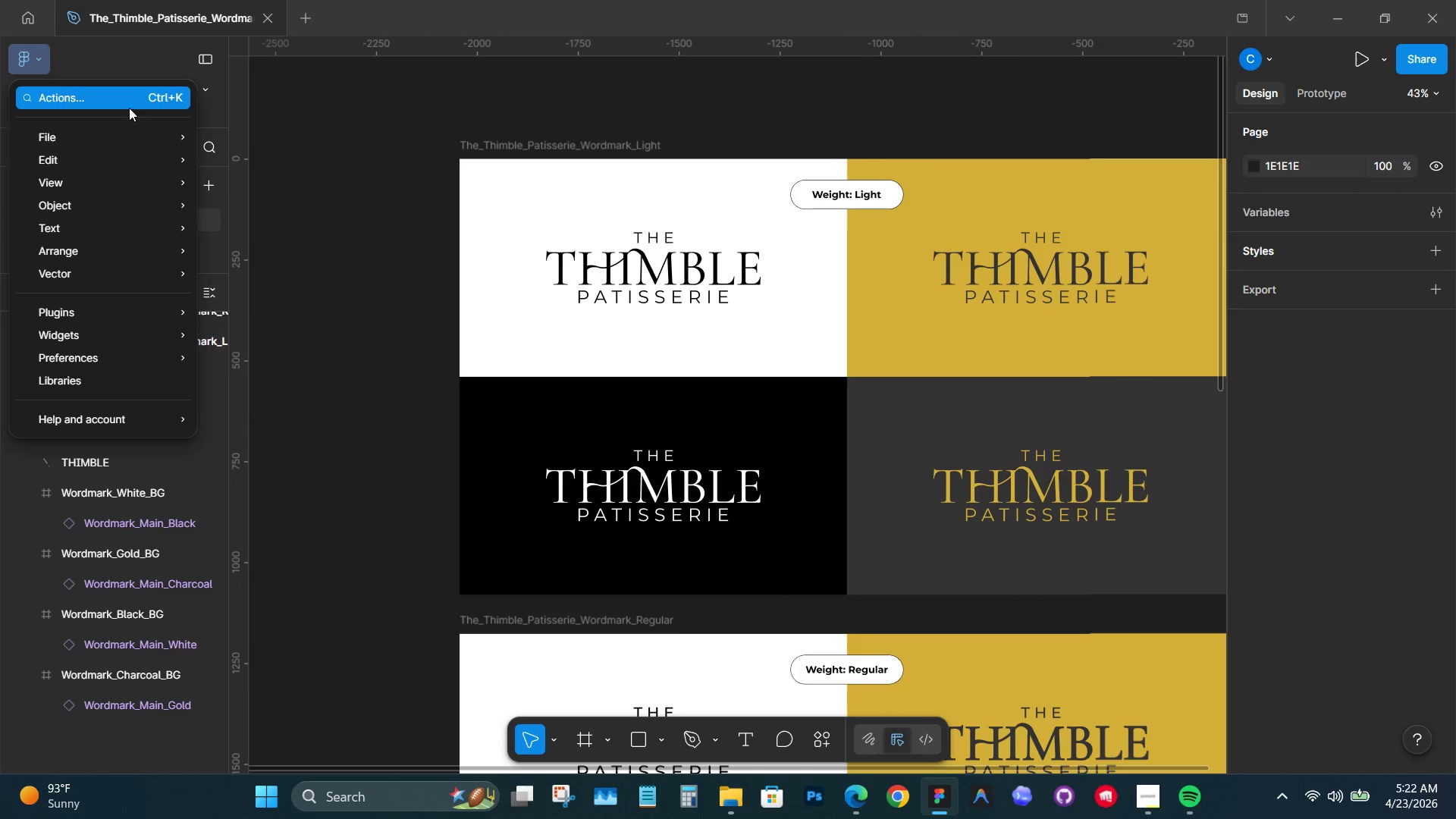 
mouse_move([166, 148])
 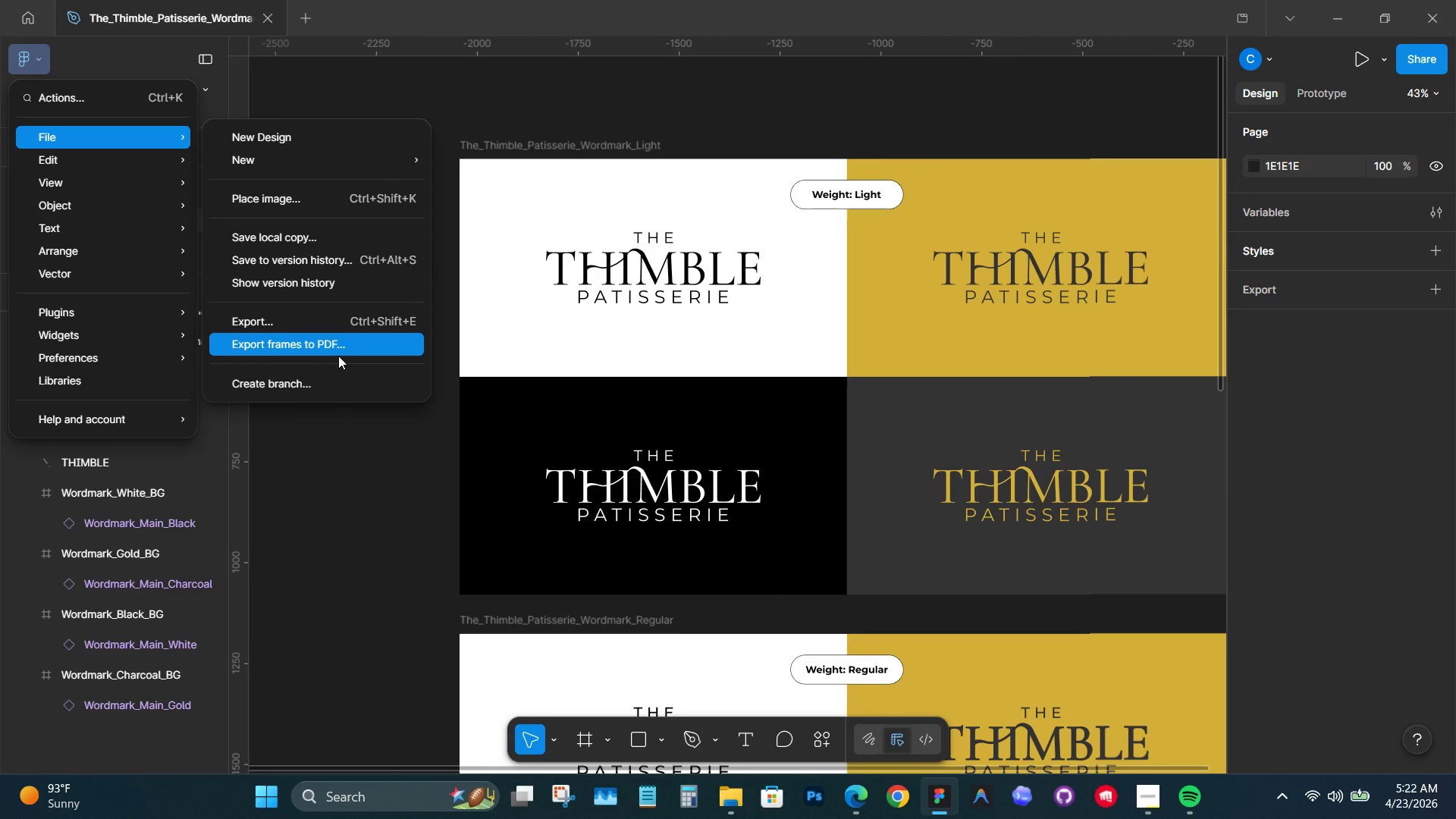 
left_click([340, 342])
 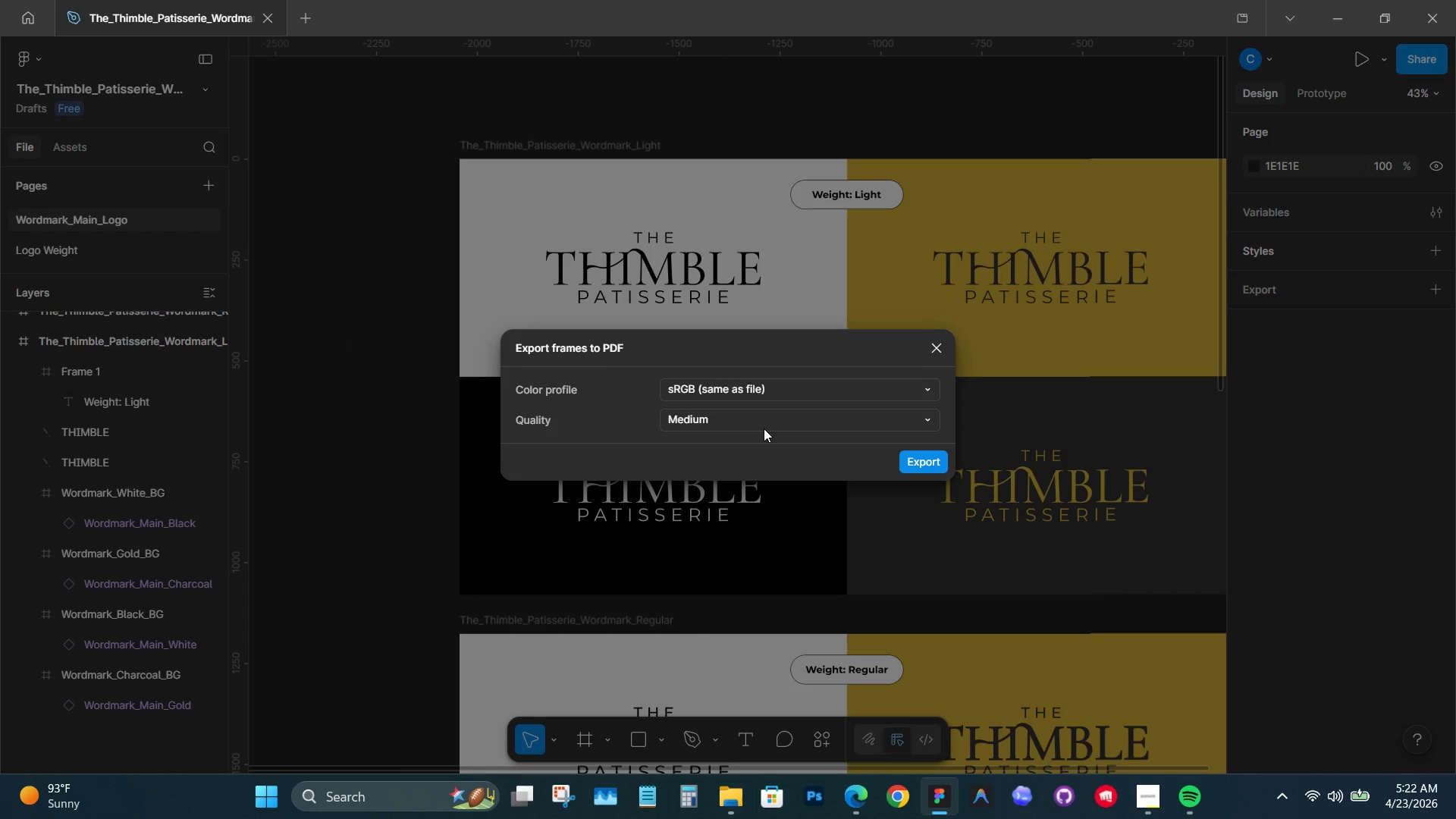 
left_click([788, 423])
 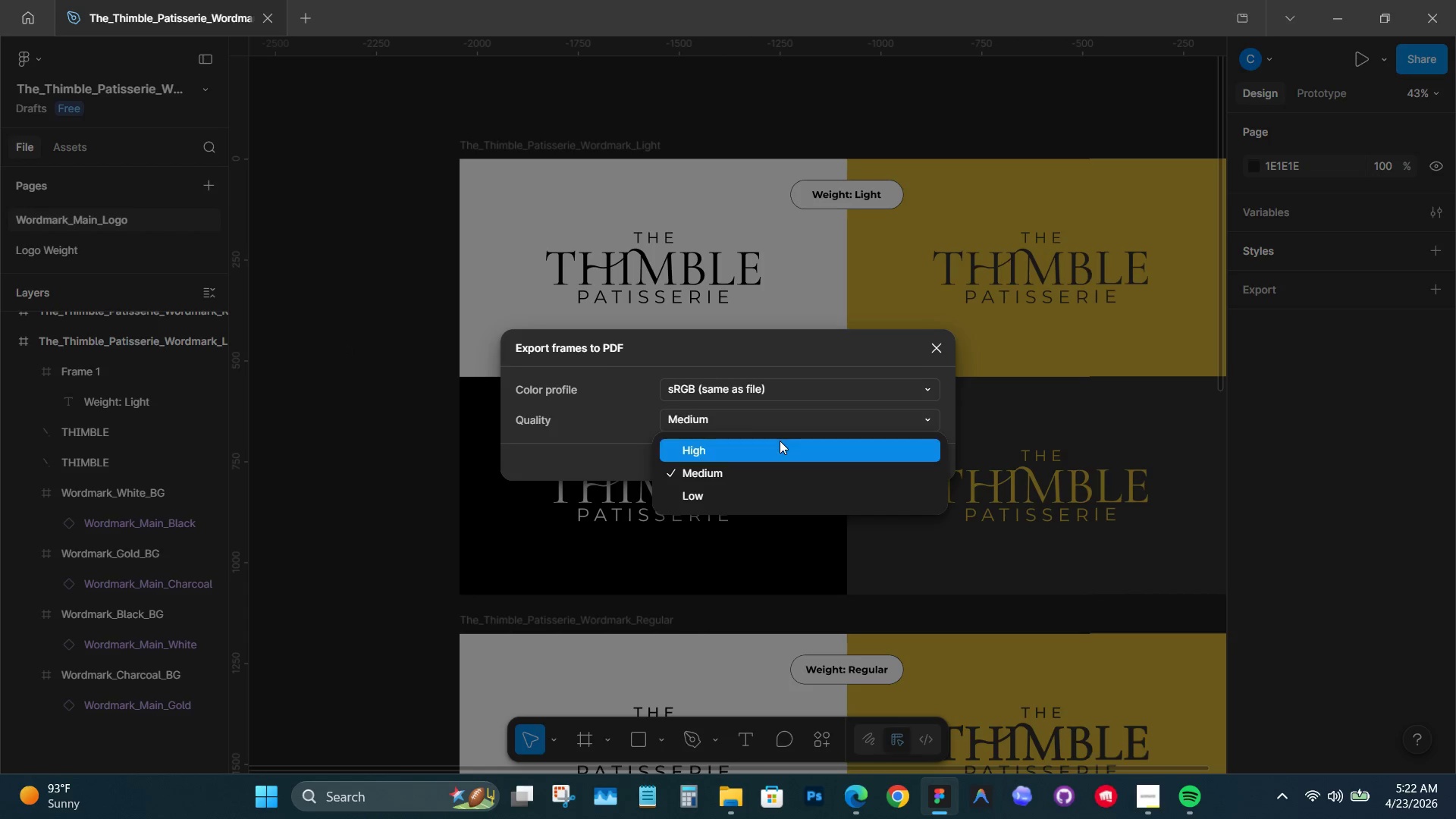 
left_click([780, 441])
 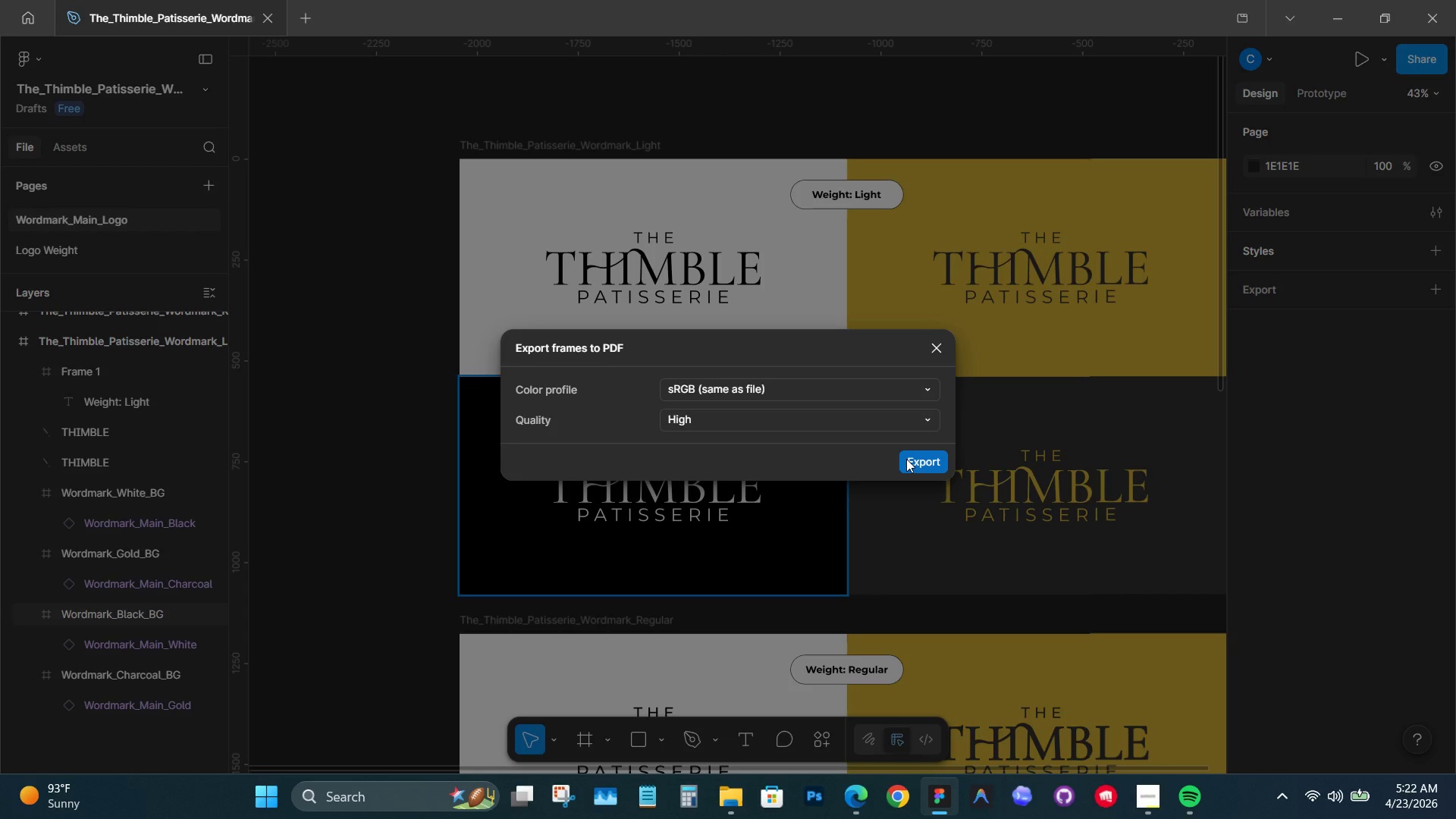 
left_click([908, 459])
 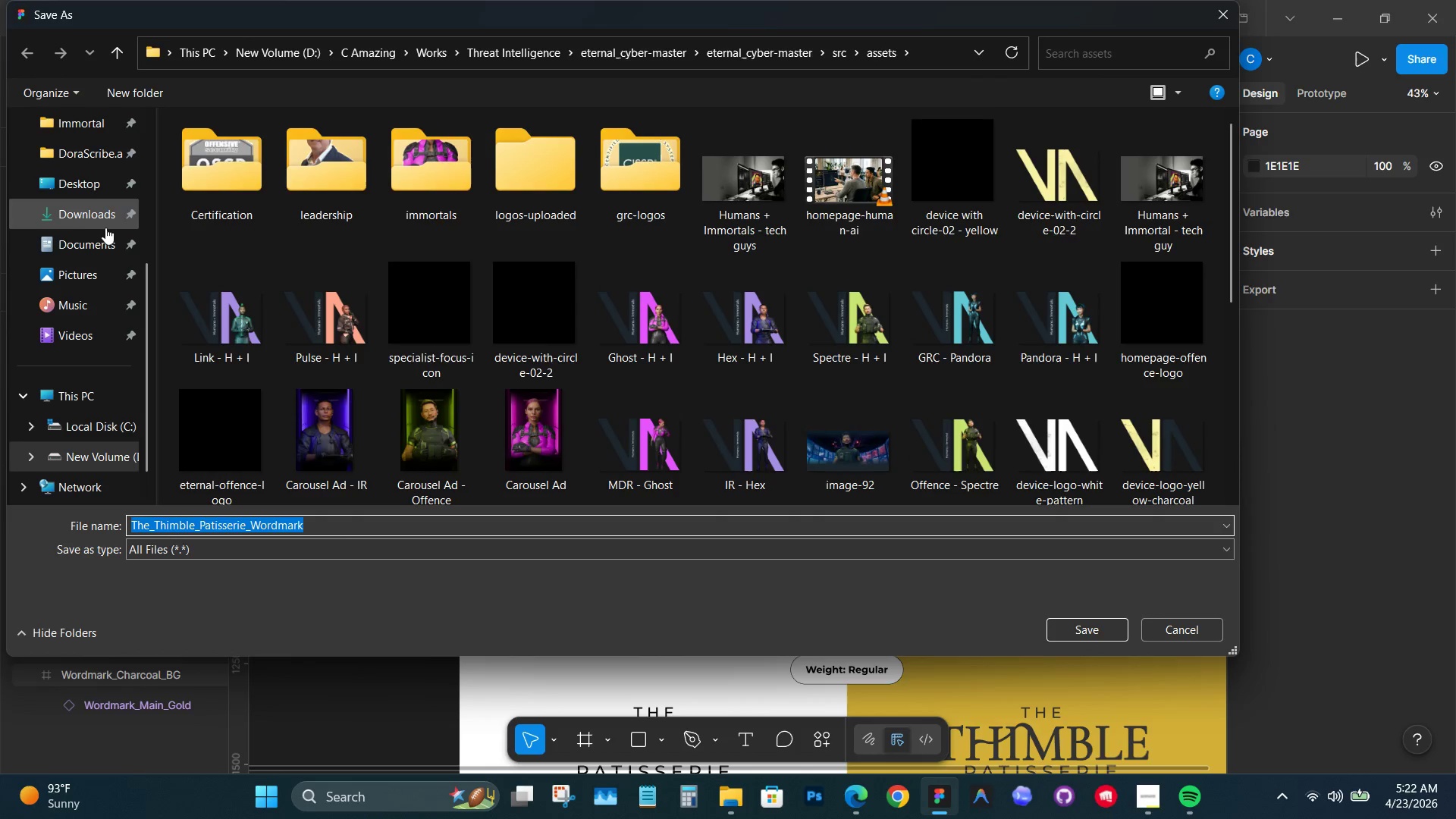 
left_click([95, 224])
 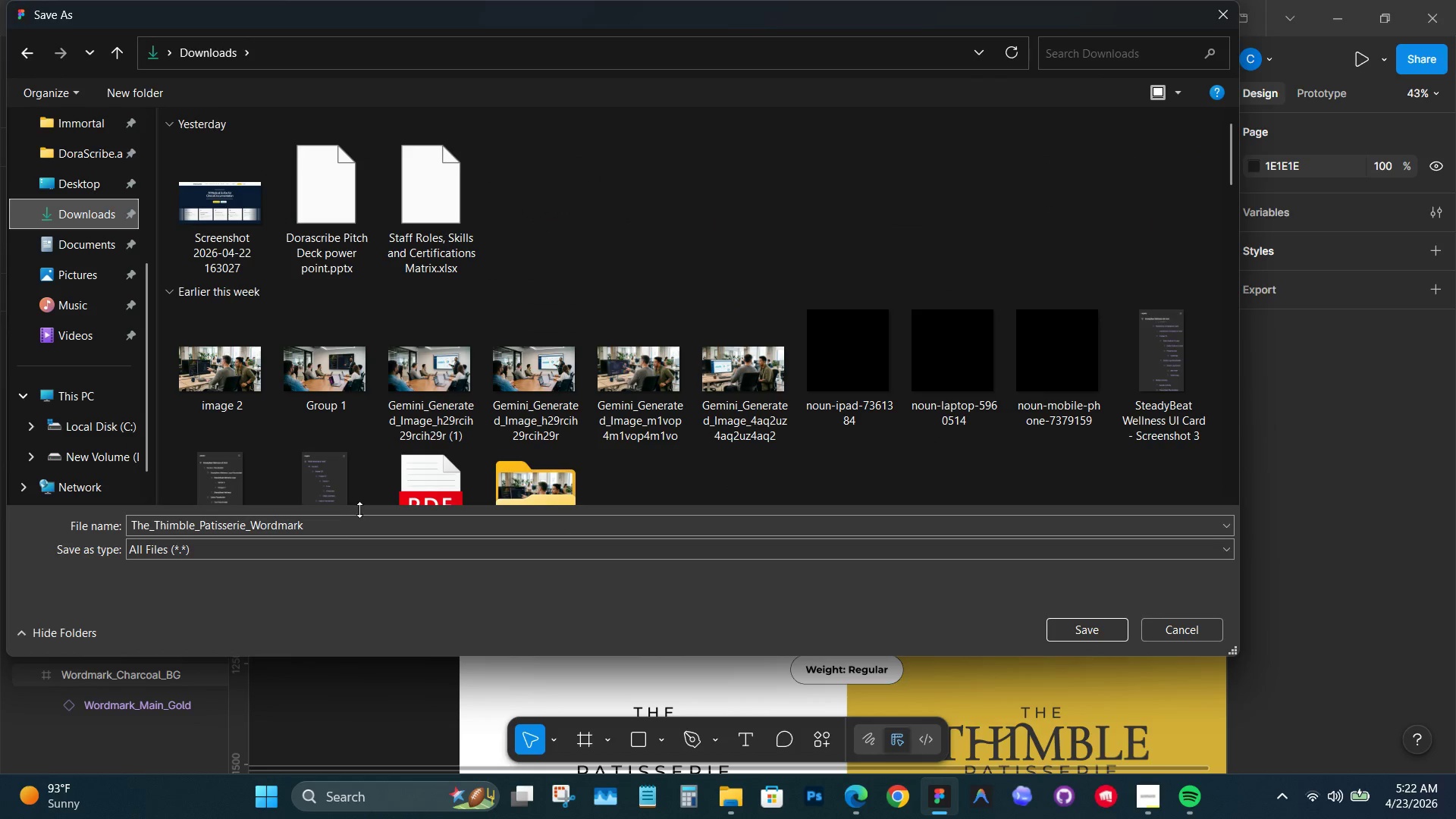 
left_click([361, 527])
 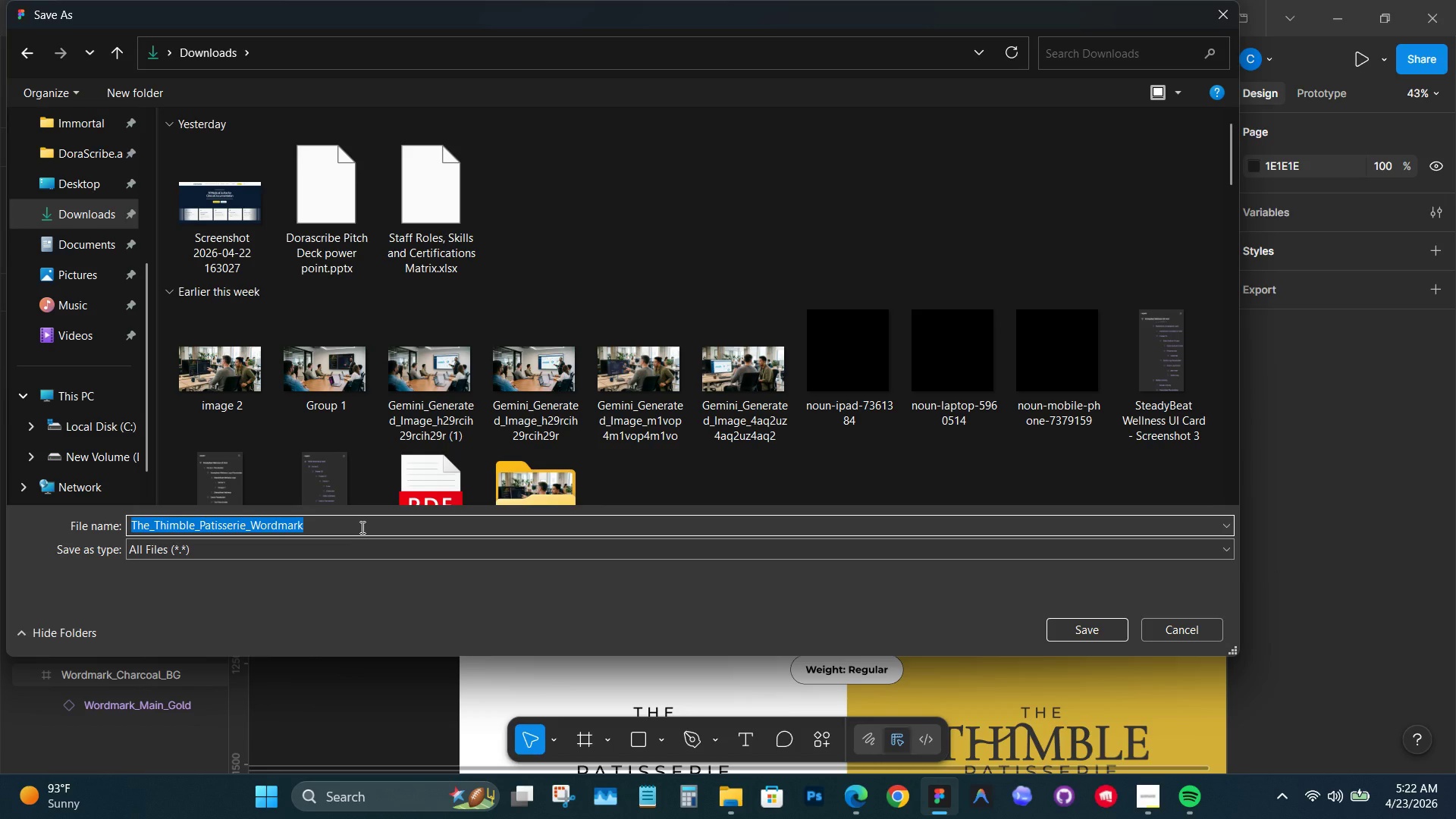 
wait(6.81)
 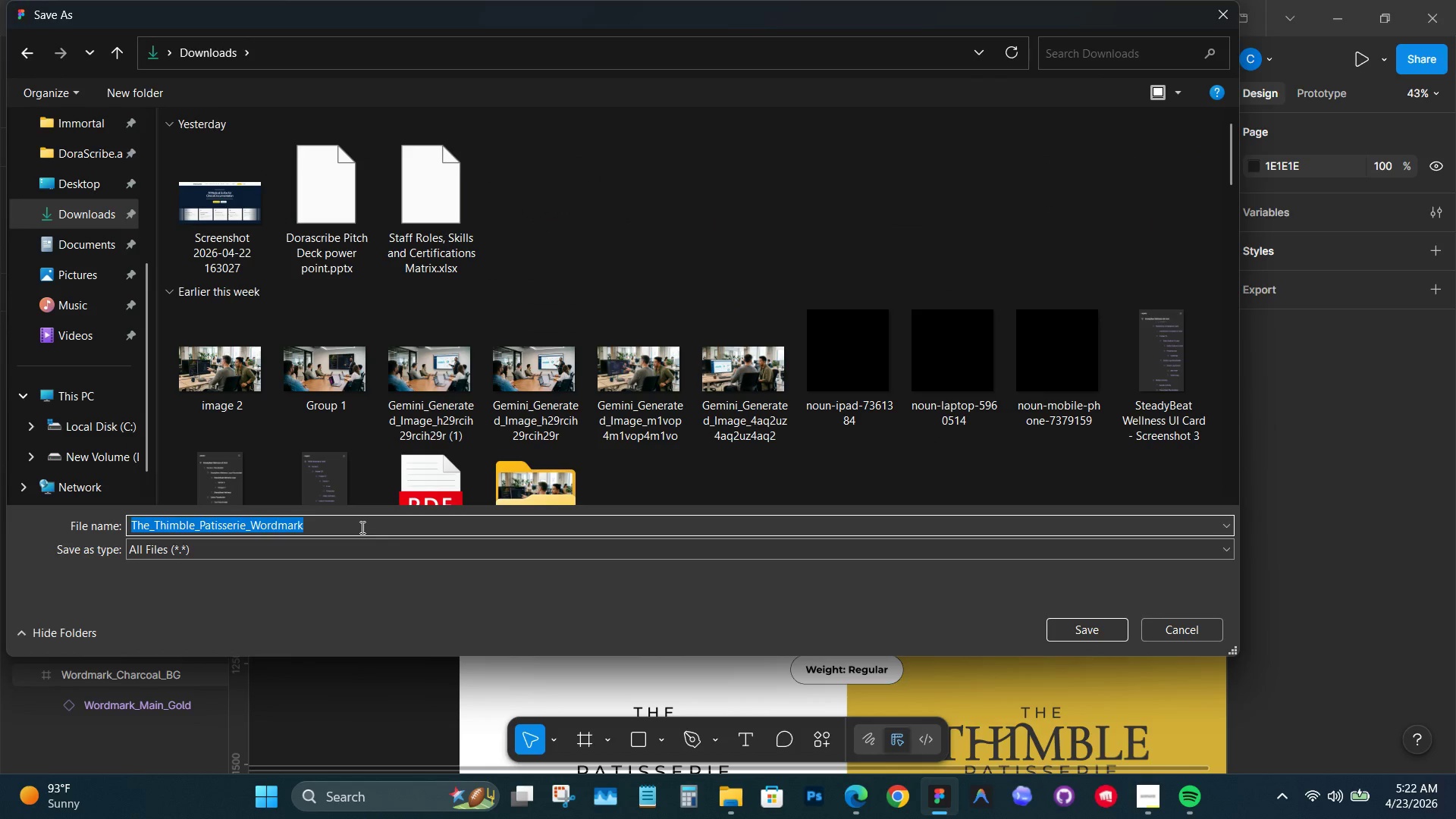 
left_click([1111, 624])
 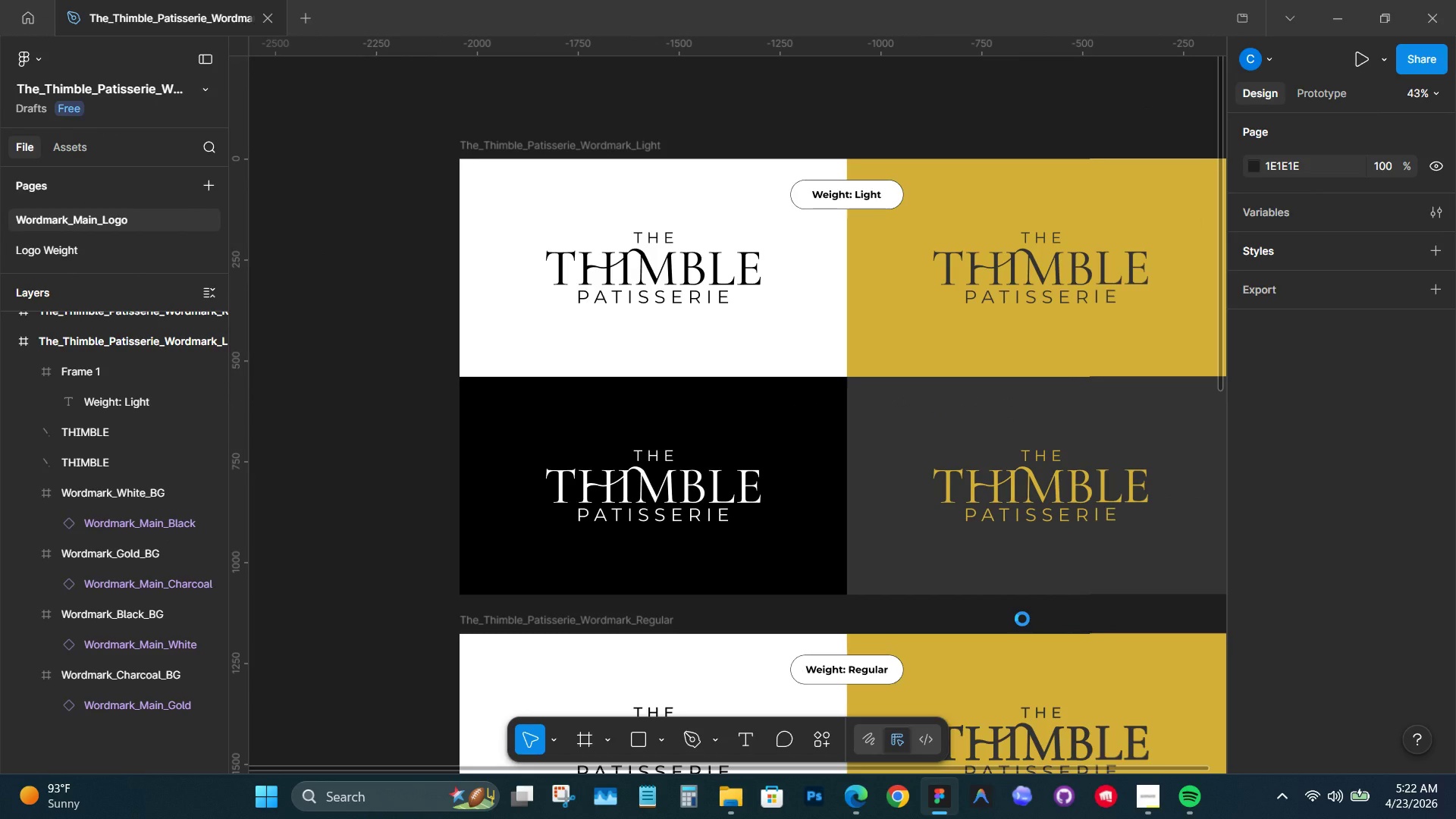 
left_click([99, 428])
 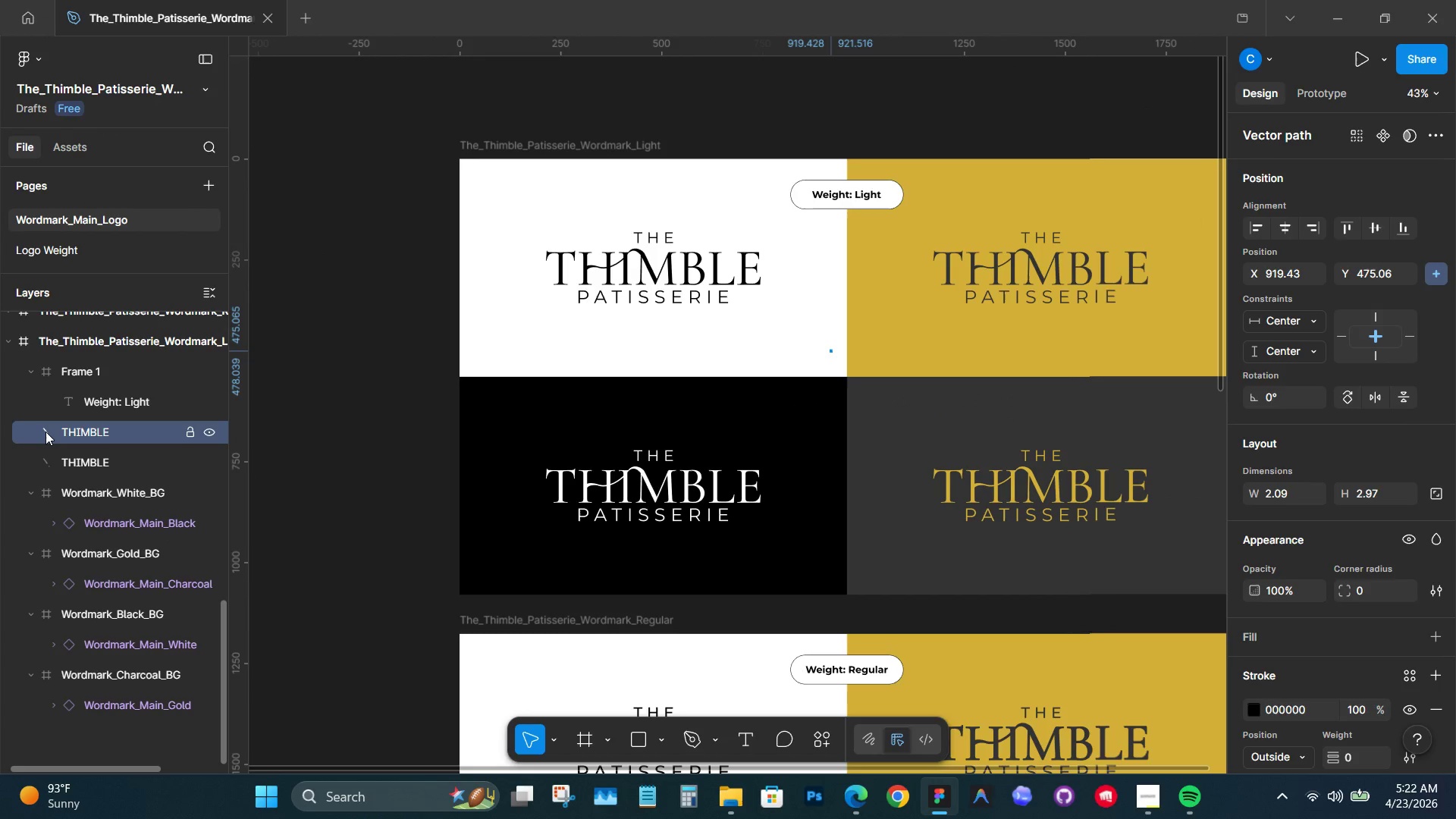 
double_click([45, 431])
 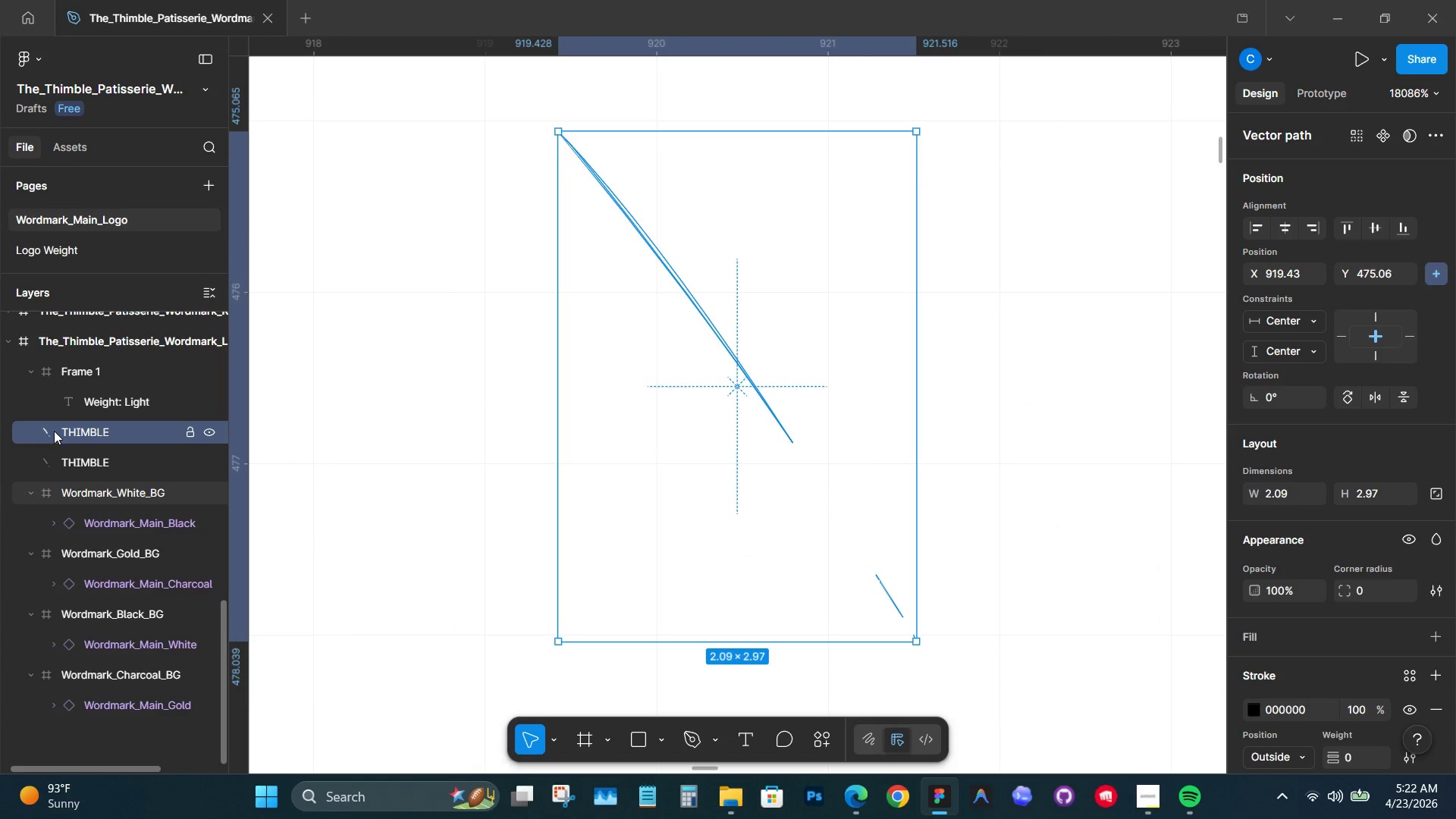 
hold_key(key=ControlLeft, duration=0.81)
left_click([123, 459])
 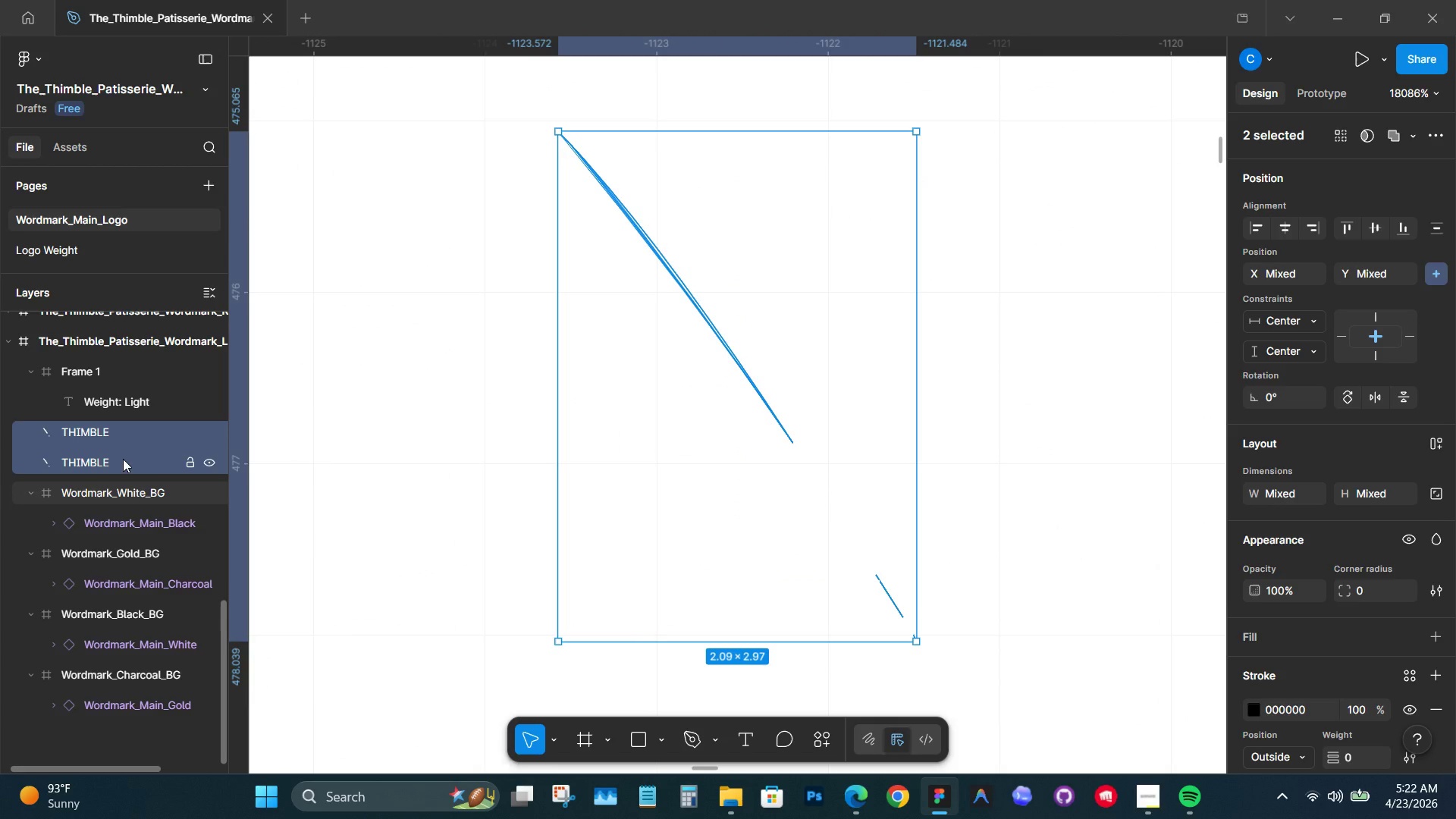 
key(Backspace)
 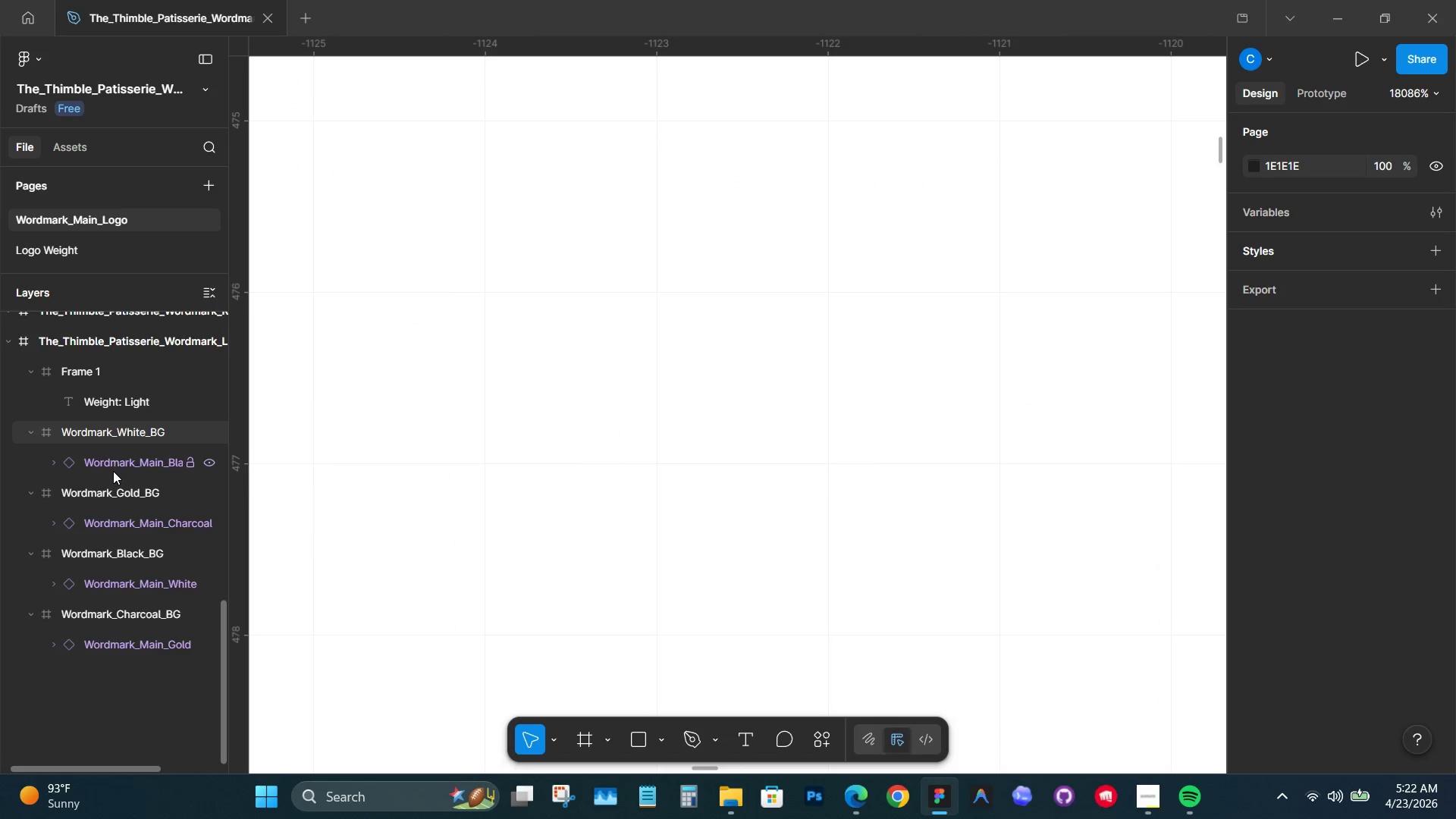 
scroll: coordinate [27, 460], scroll_direction: up, amount: 4.0
 